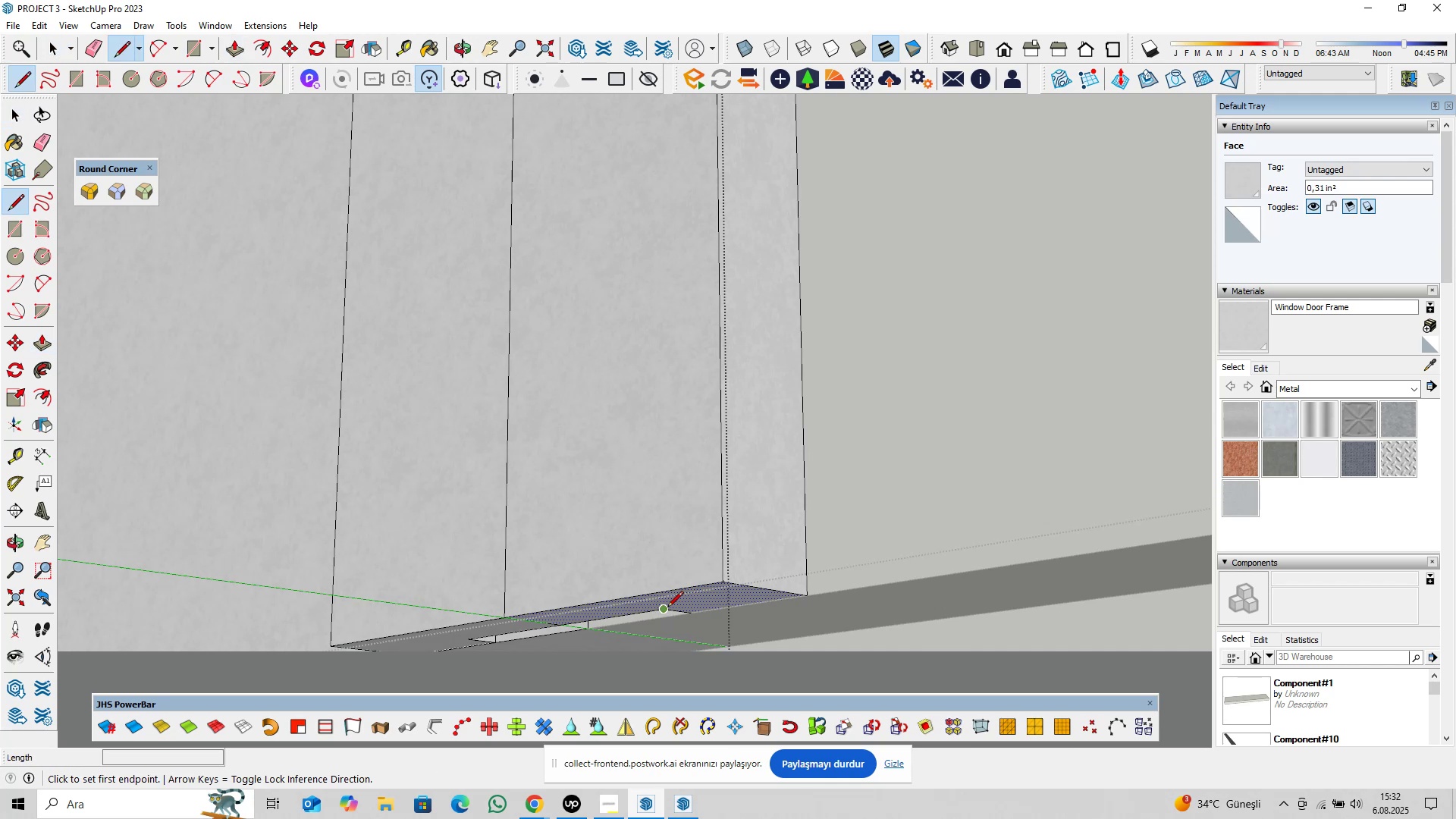 
left_click([667, 608])
 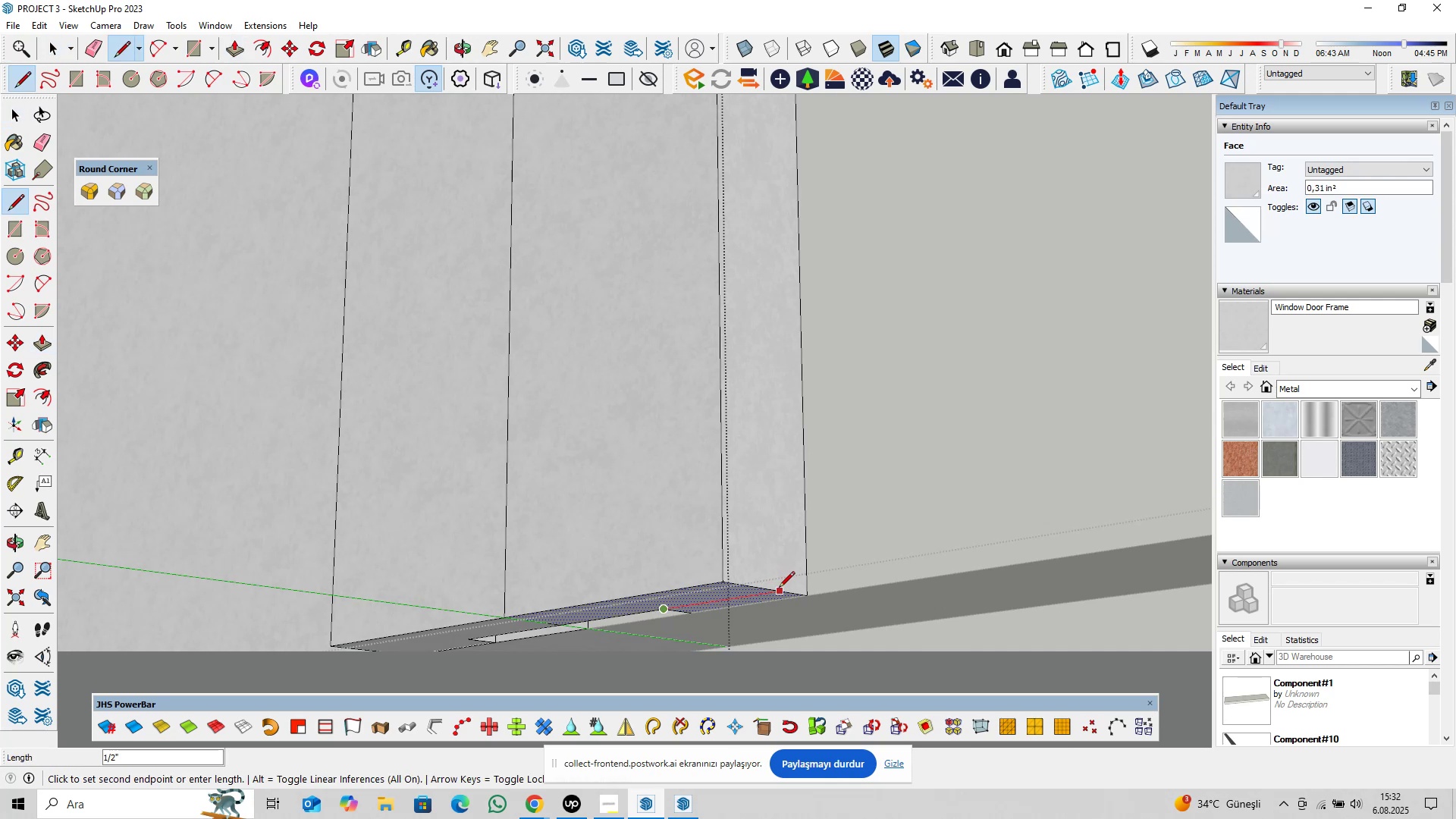 
left_click([780, 588])
 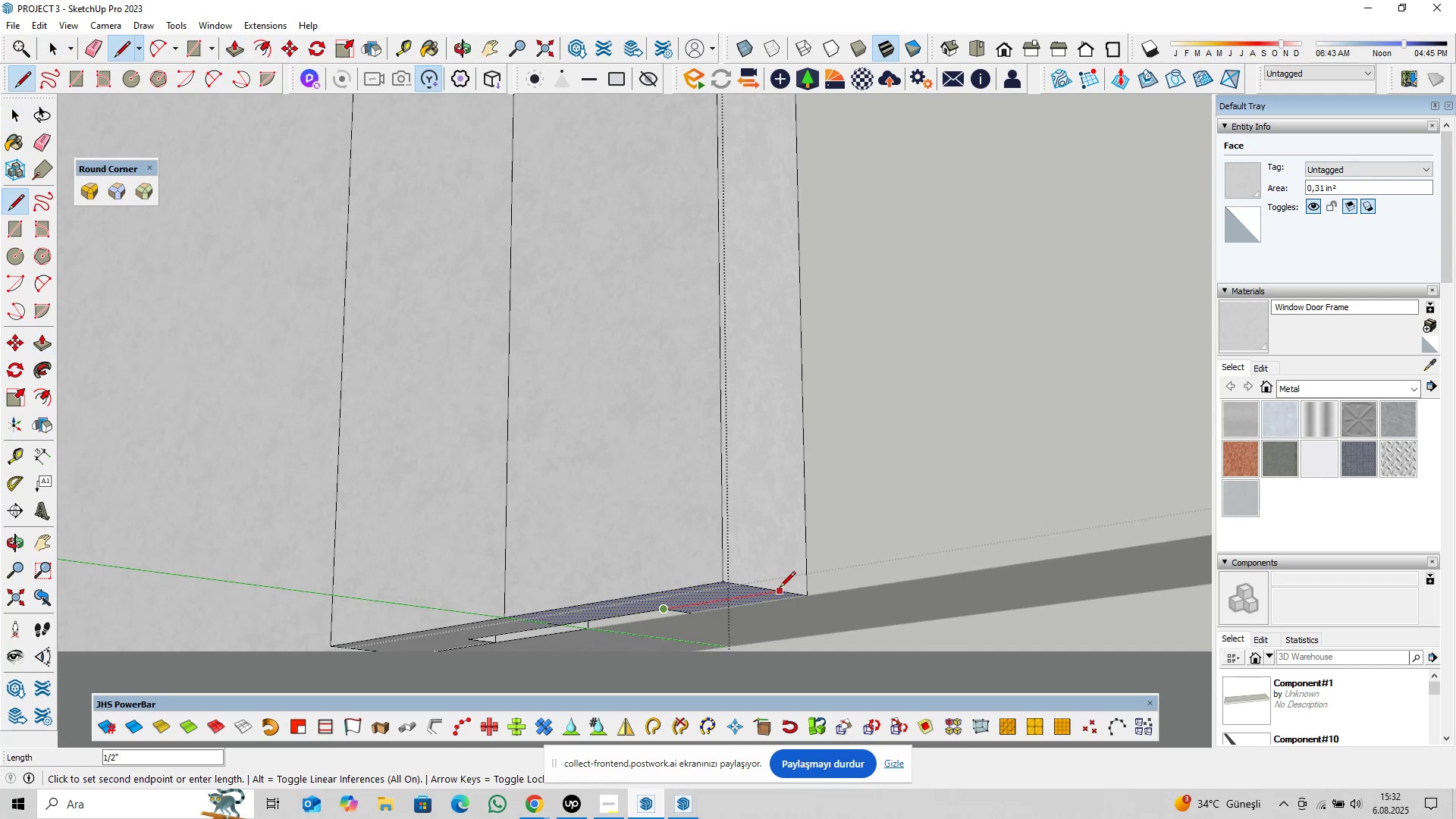 
key(Space)
 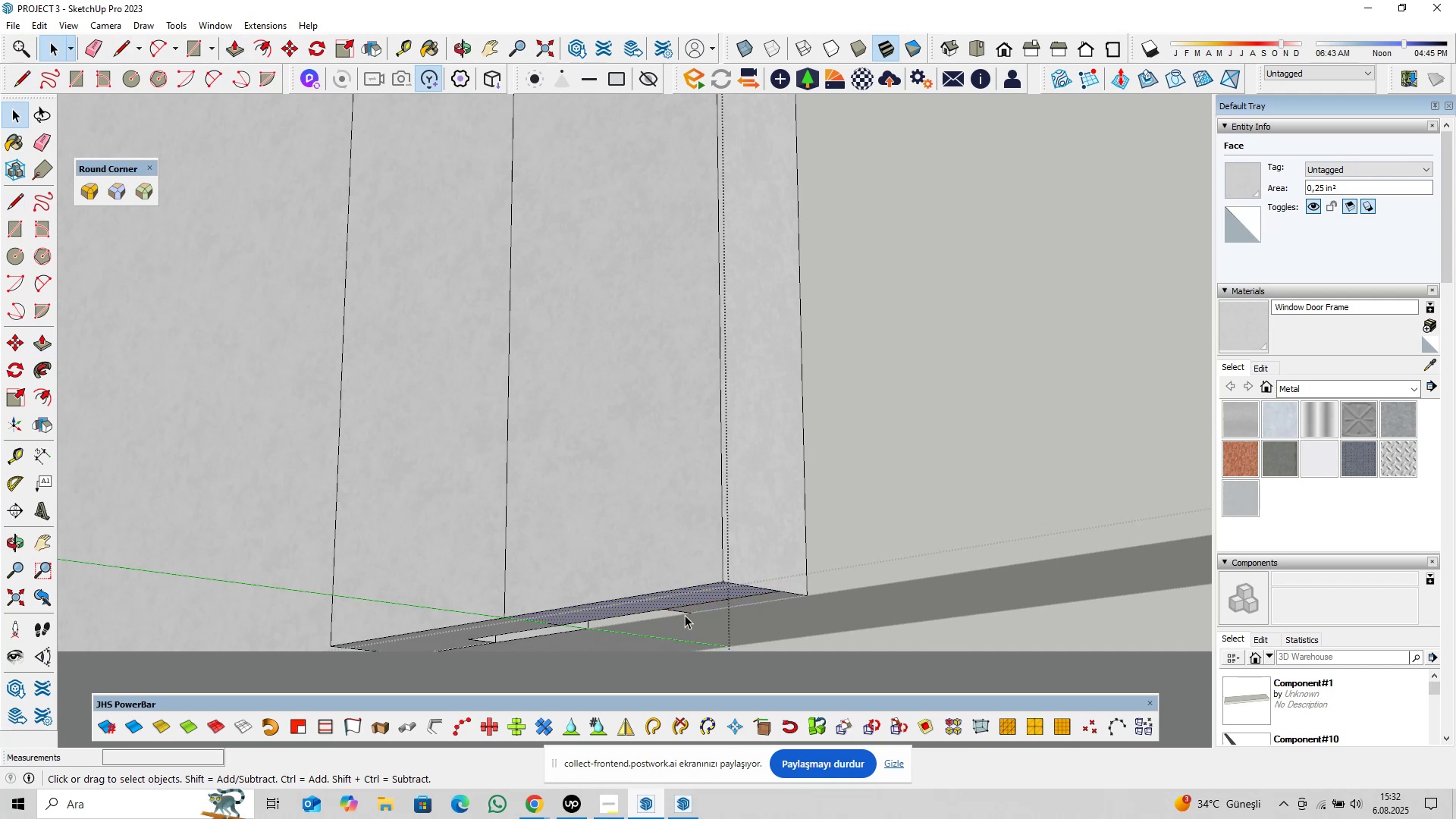 
left_click([682, 613])
 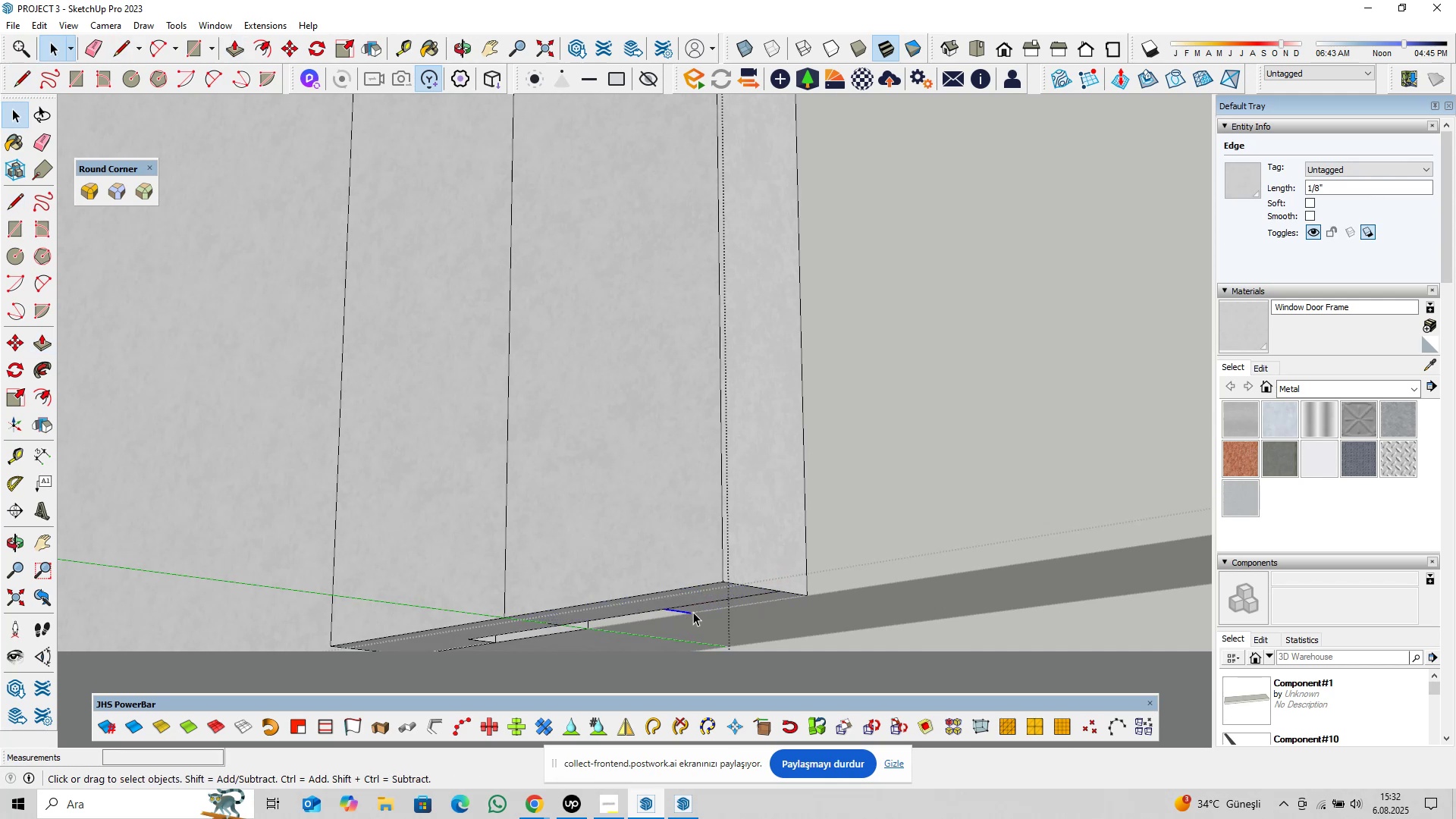 
type([Delete]pl)
 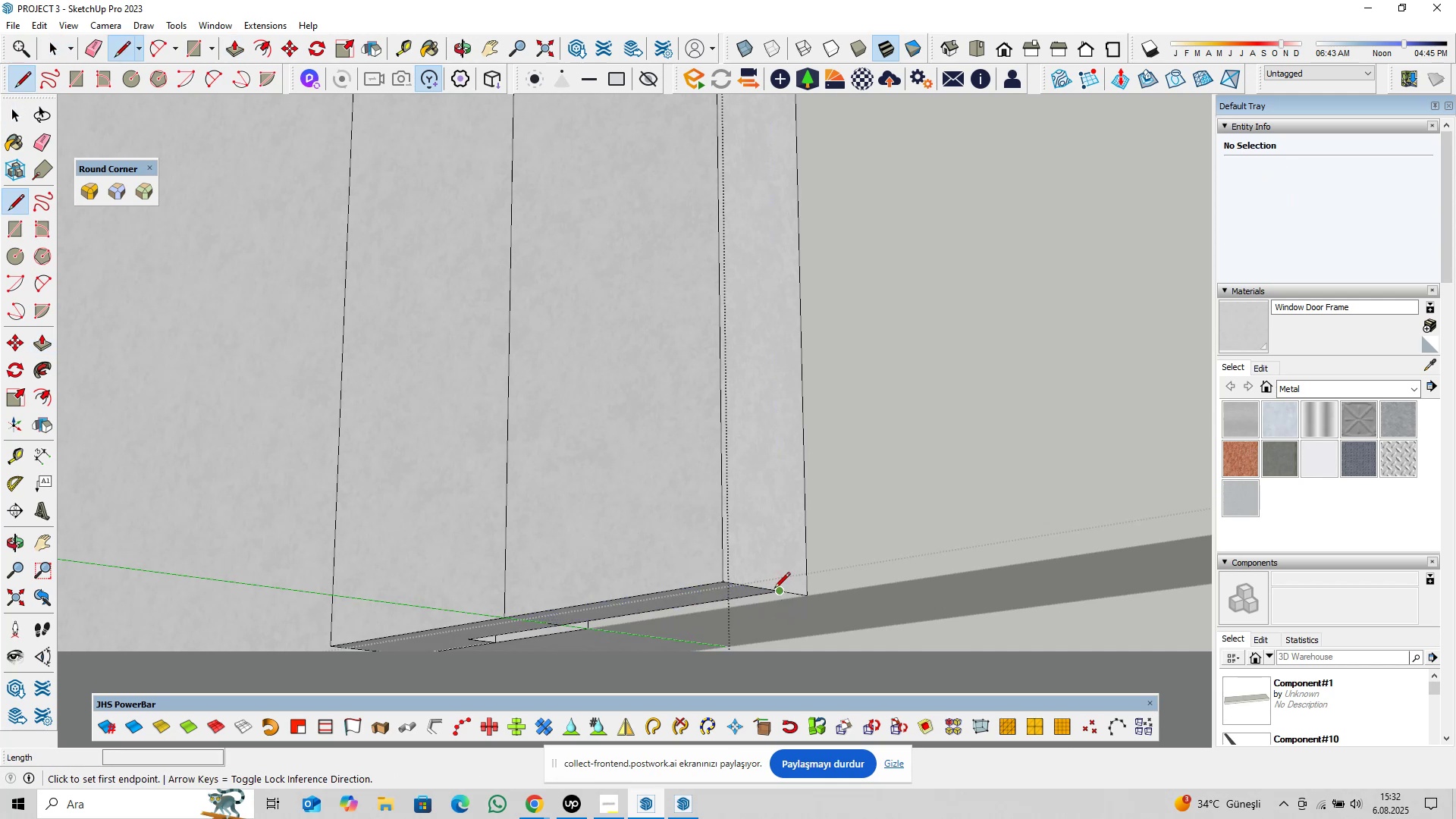 
left_click([774, 589])
 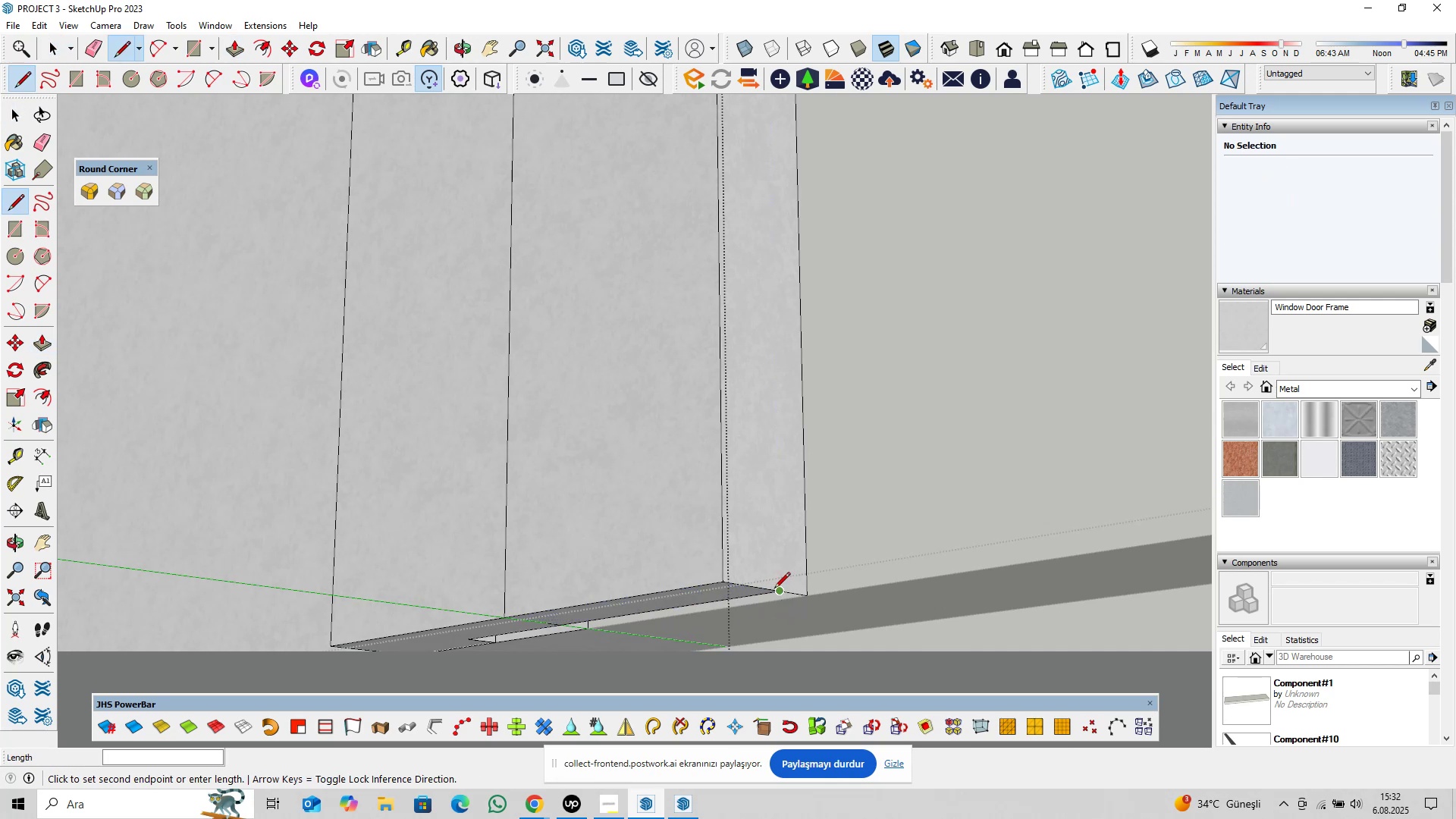 
key(ArrowUp)
 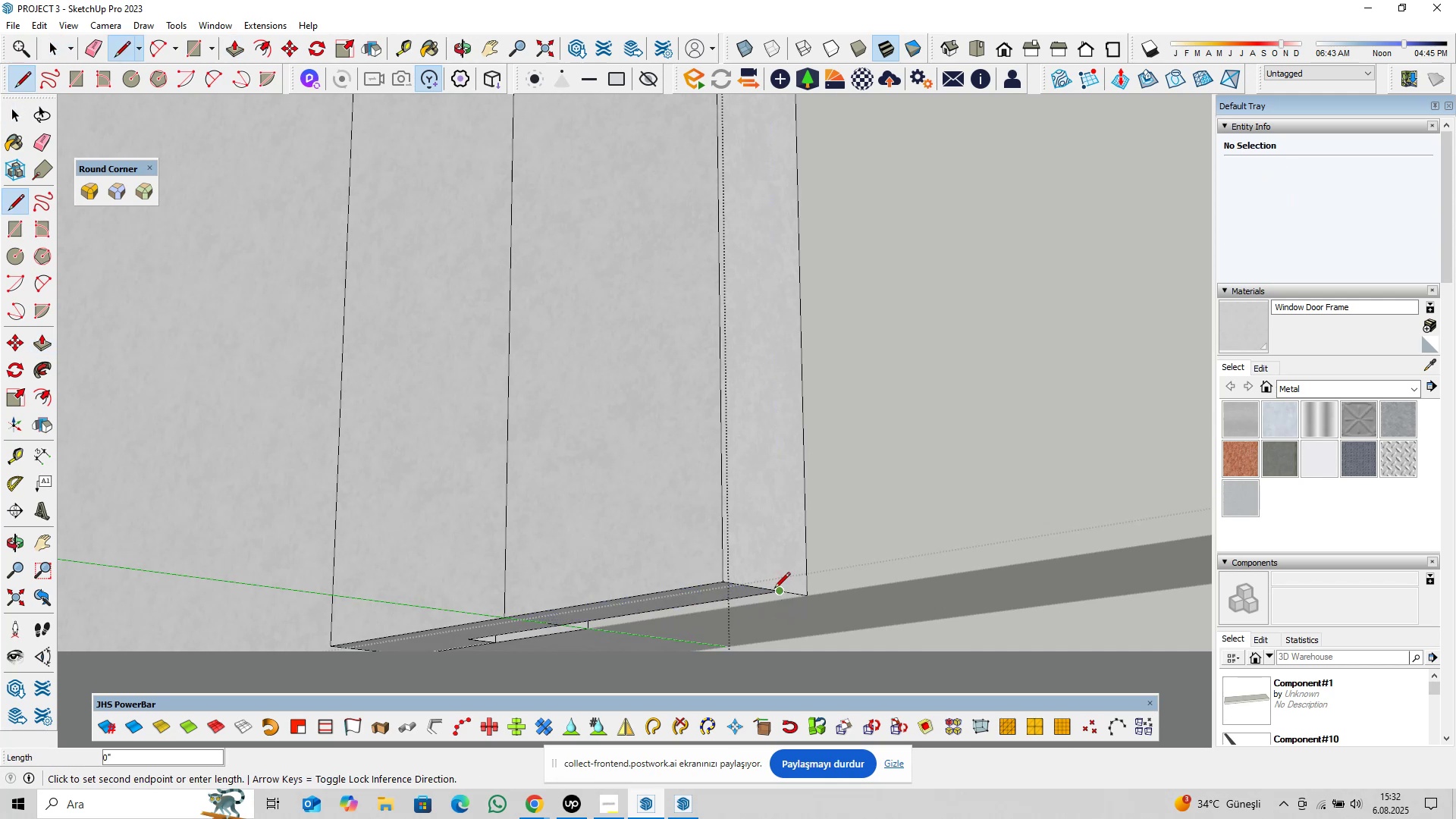 
scroll: coordinate [769, 571], scroll_direction: down, amount: 4.0
 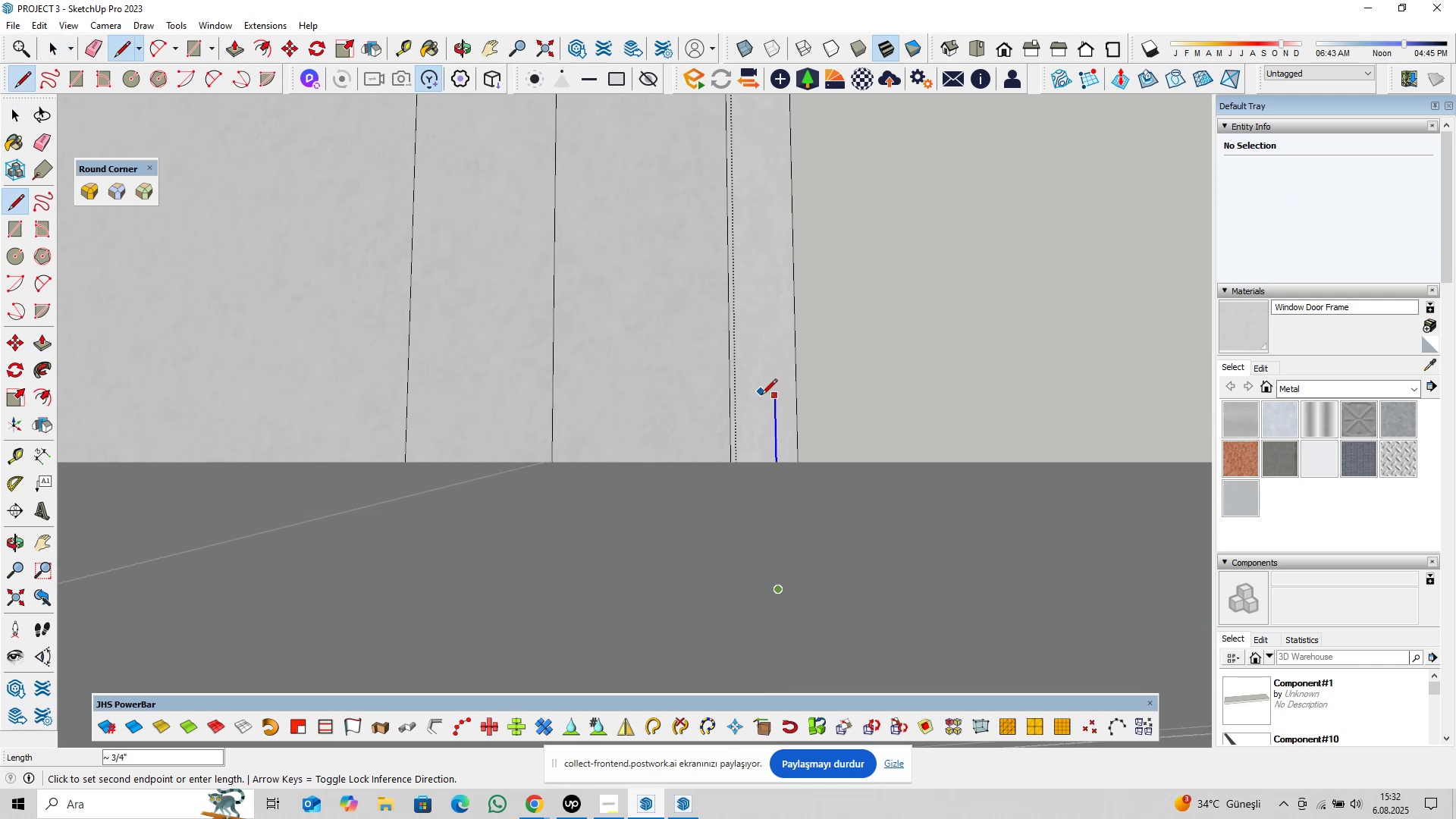 
key(Shift+ShiftLeft)
 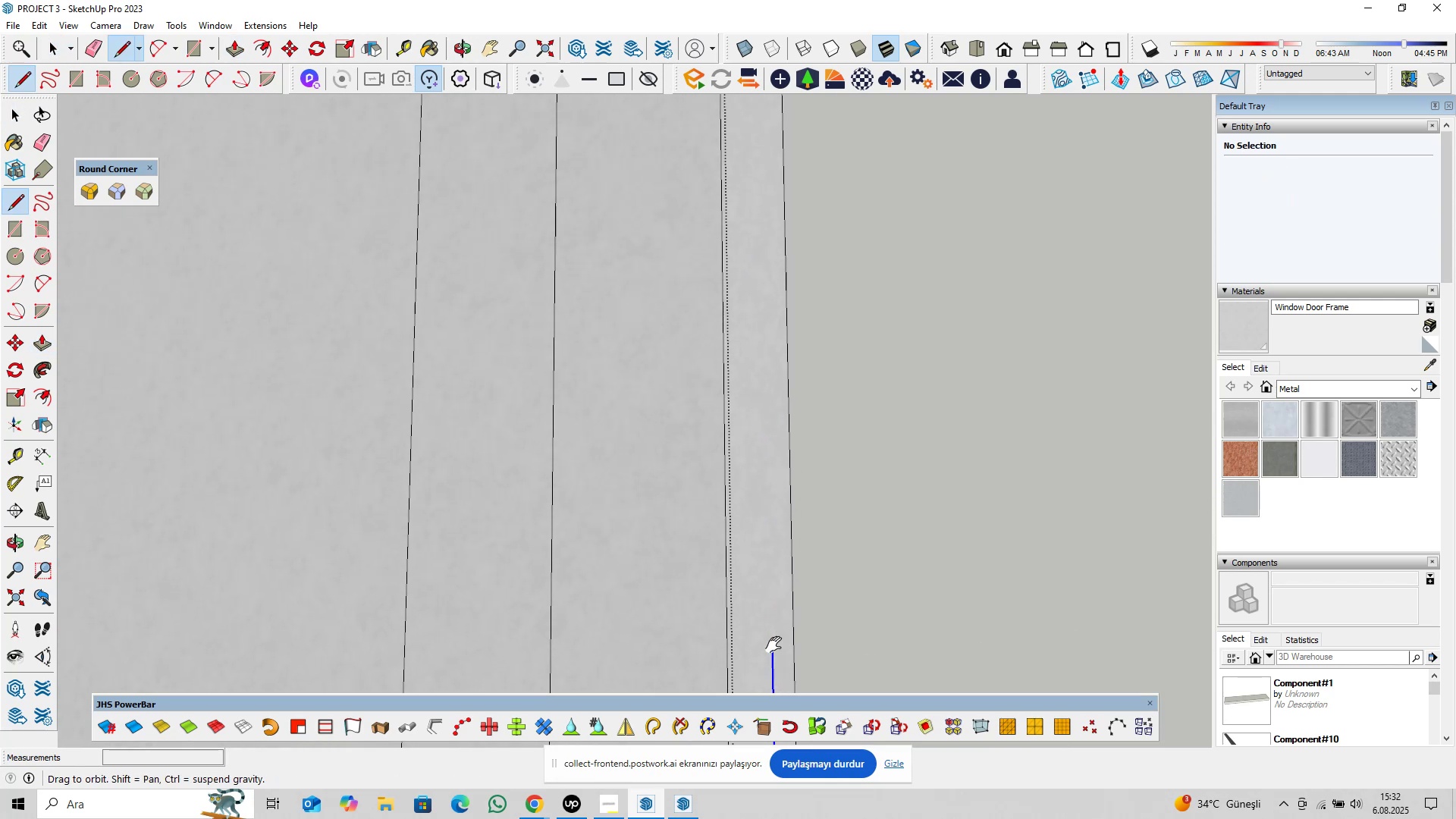 
hold_key(key=ShiftLeft, duration=0.31)
 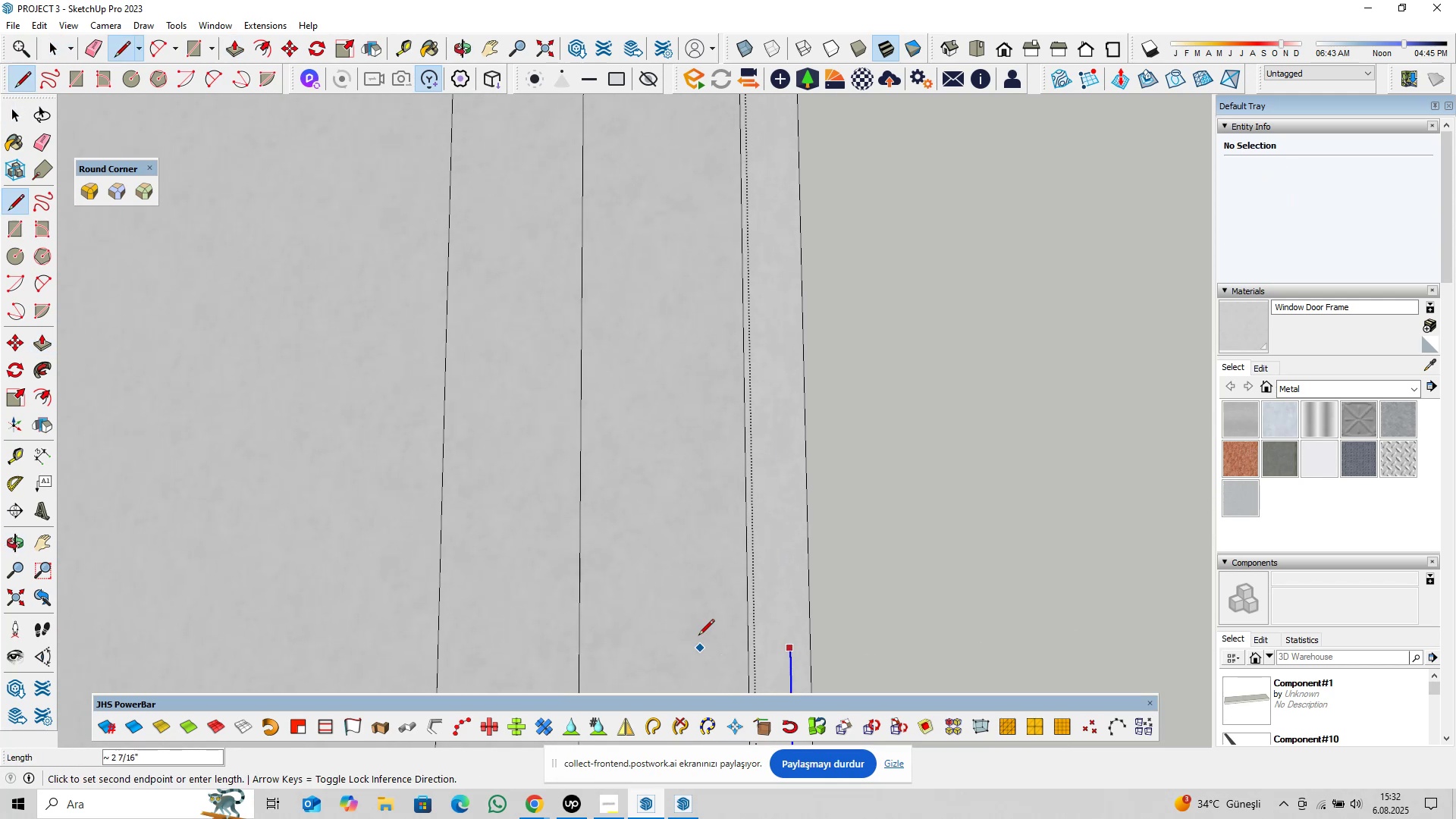 
scroll: coordinate [694, 553], scroll_direction: down, amount: 5.0
 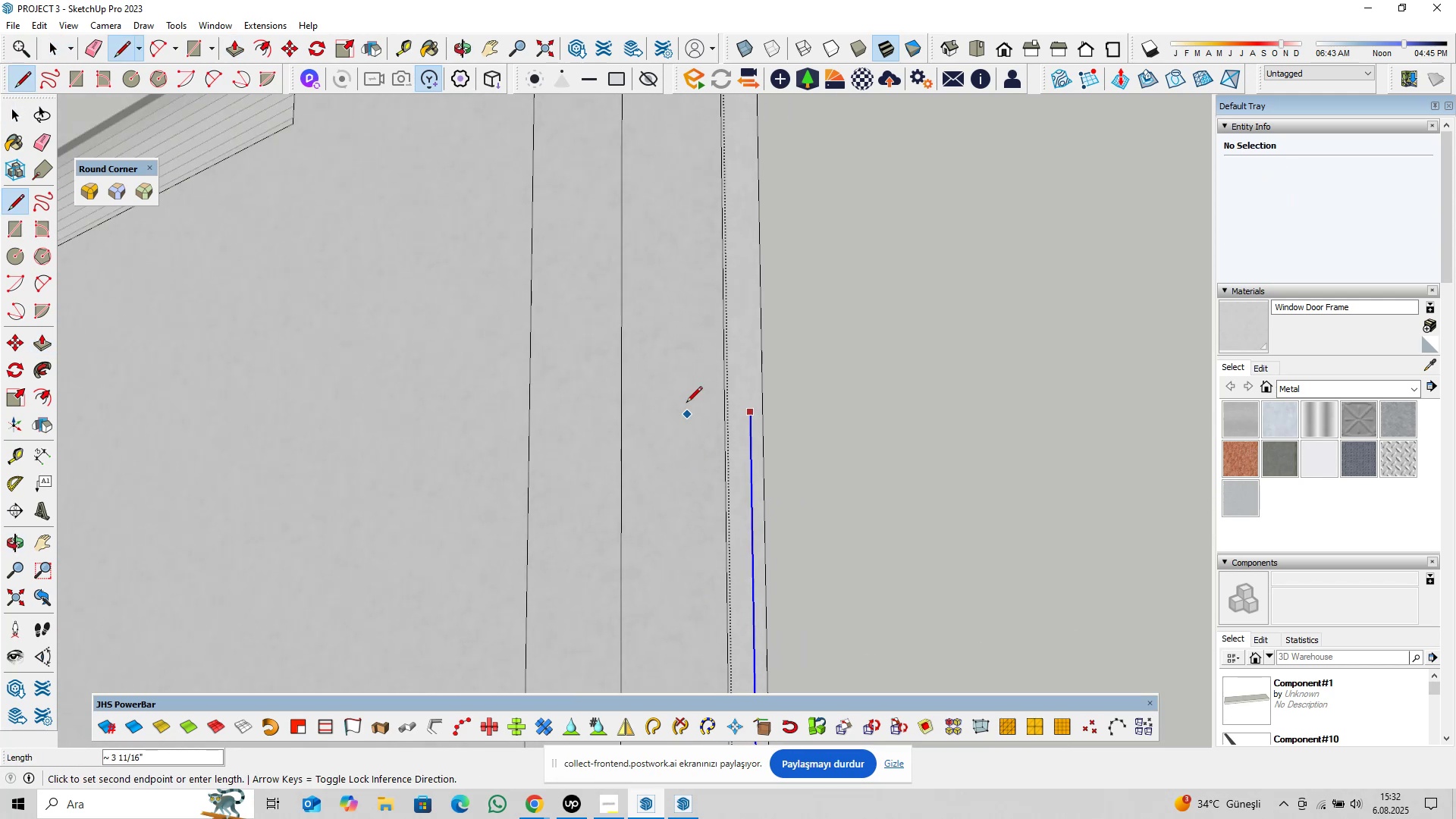 
hold_key(key=ShiftLeft, duration=1.53)
 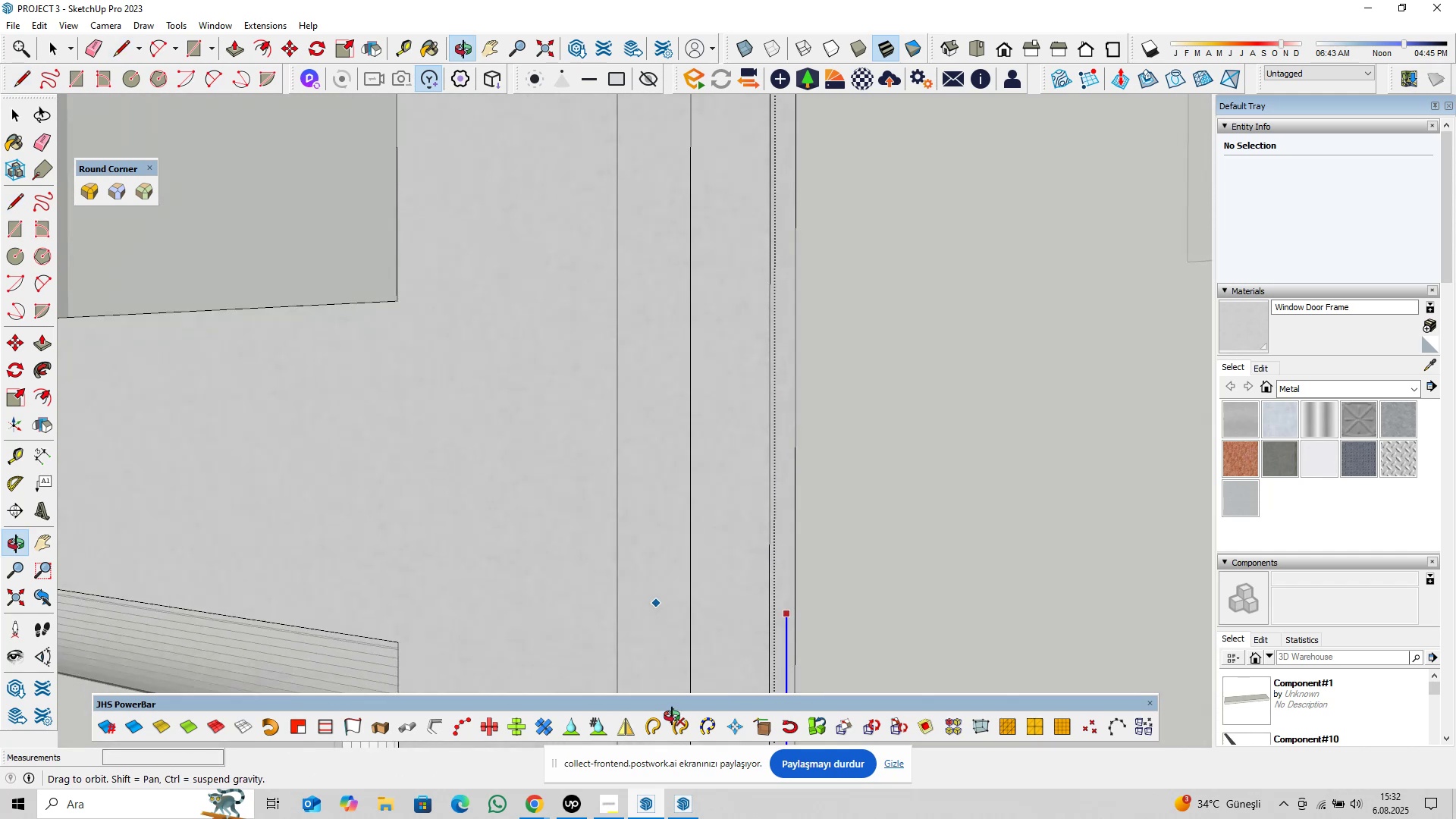 
hold_key(key=ShiftLeft, duration=0.3)
 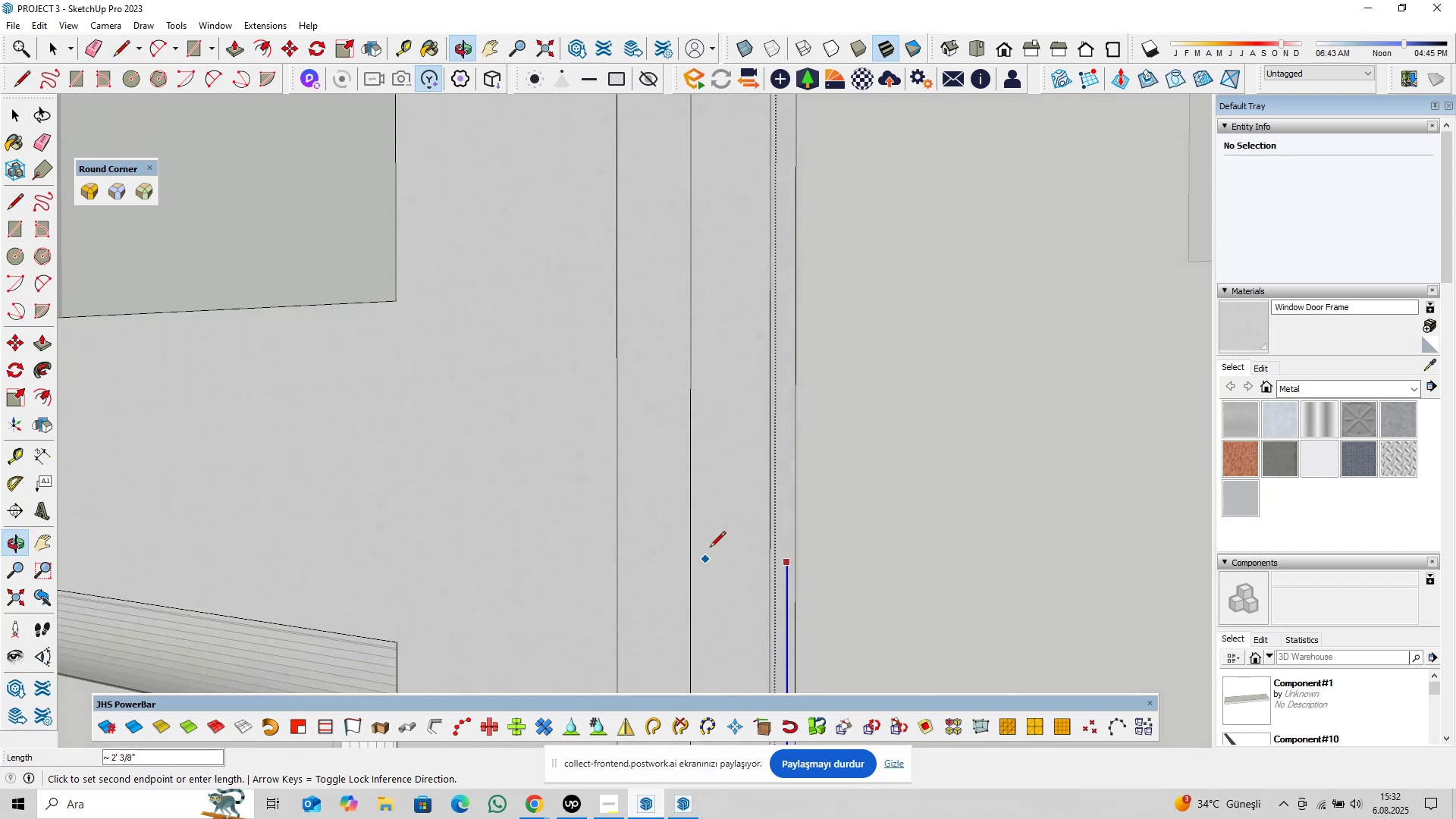 
scroll: coordinate [717, 504], scroll_direction: down, amount: 12.0
 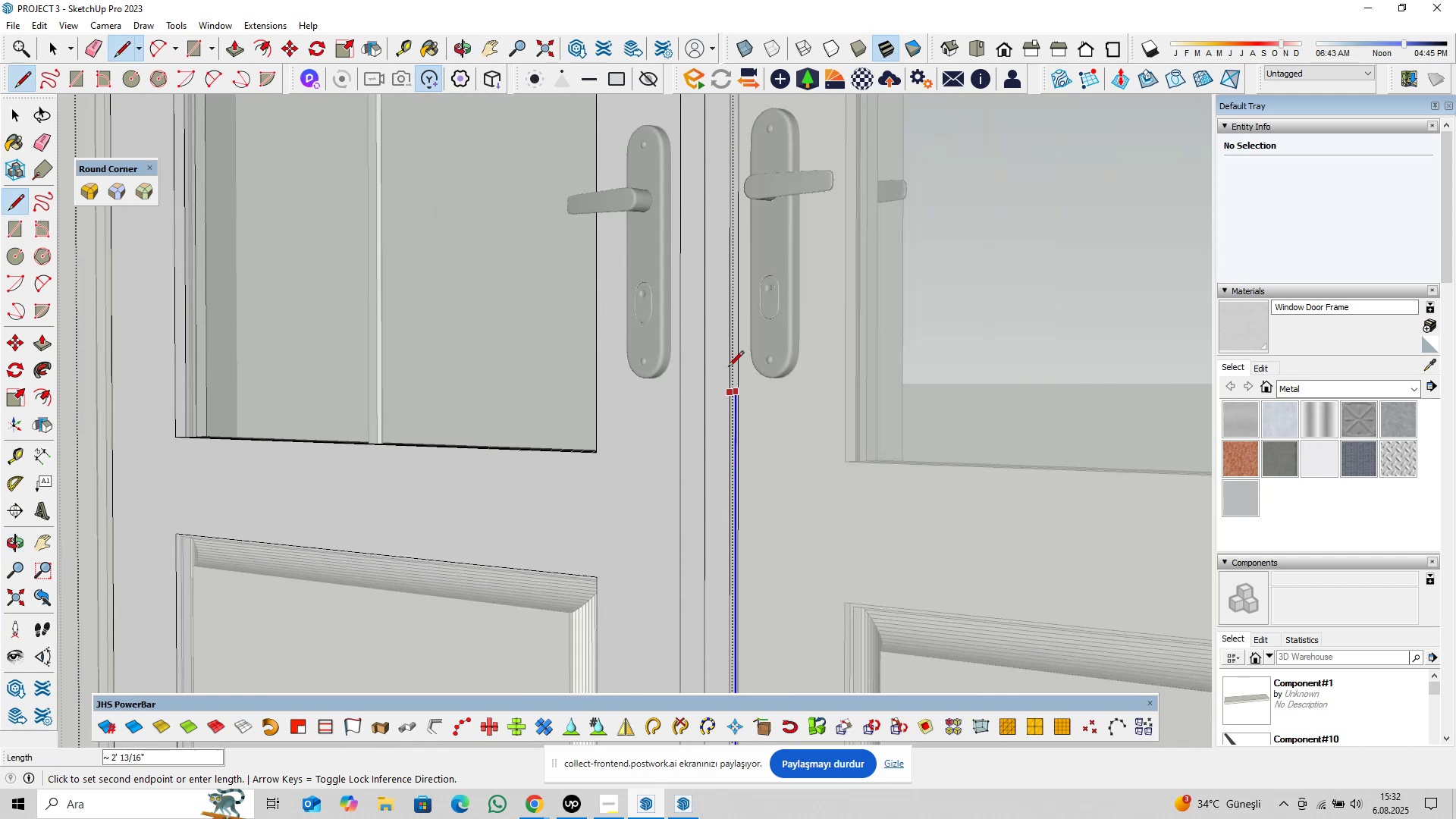 
hold_key(key=ShiftLeft, duration=1.5)
 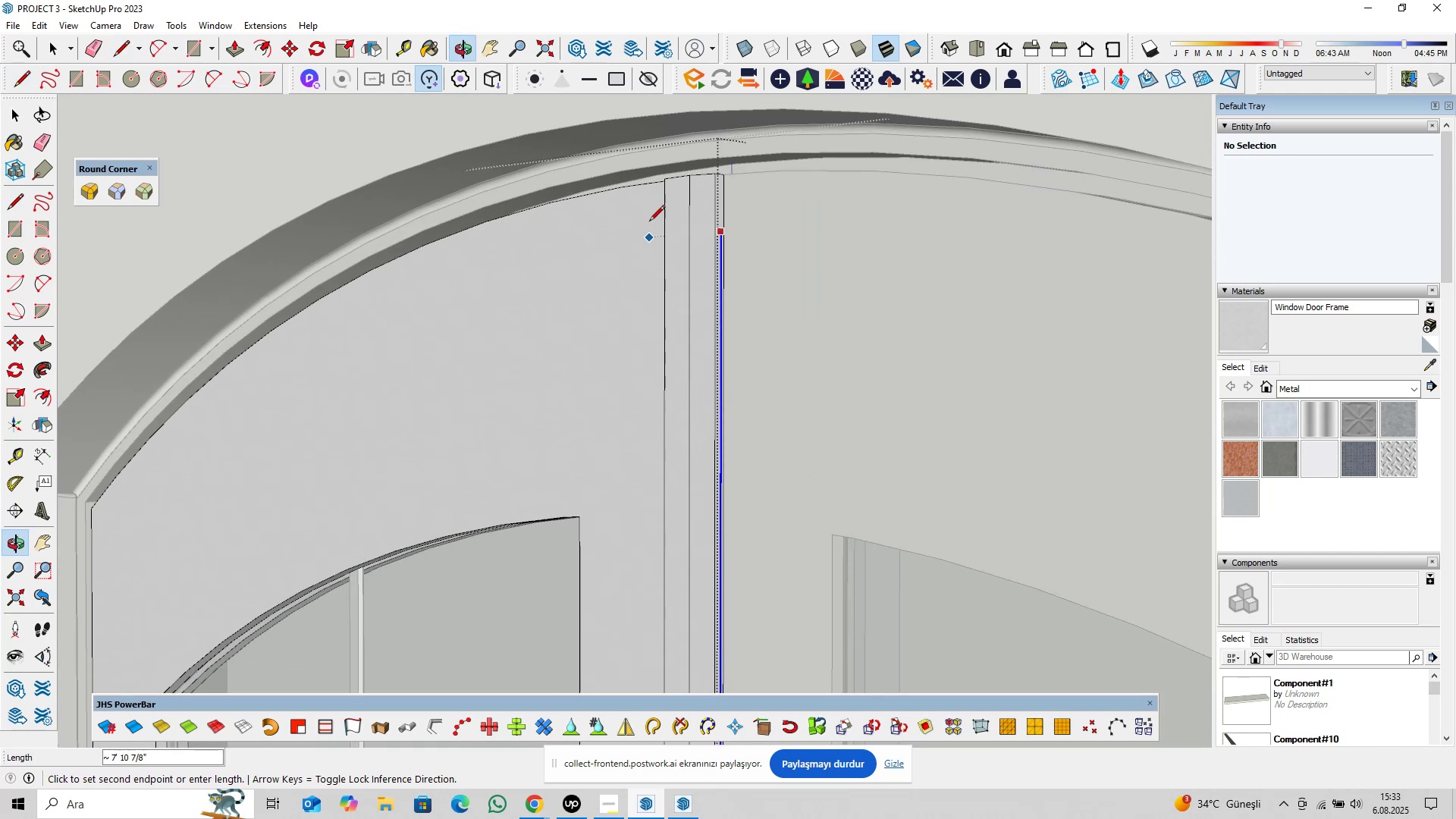 
hold_key(key=ShiftLeft, duration=0.74)
 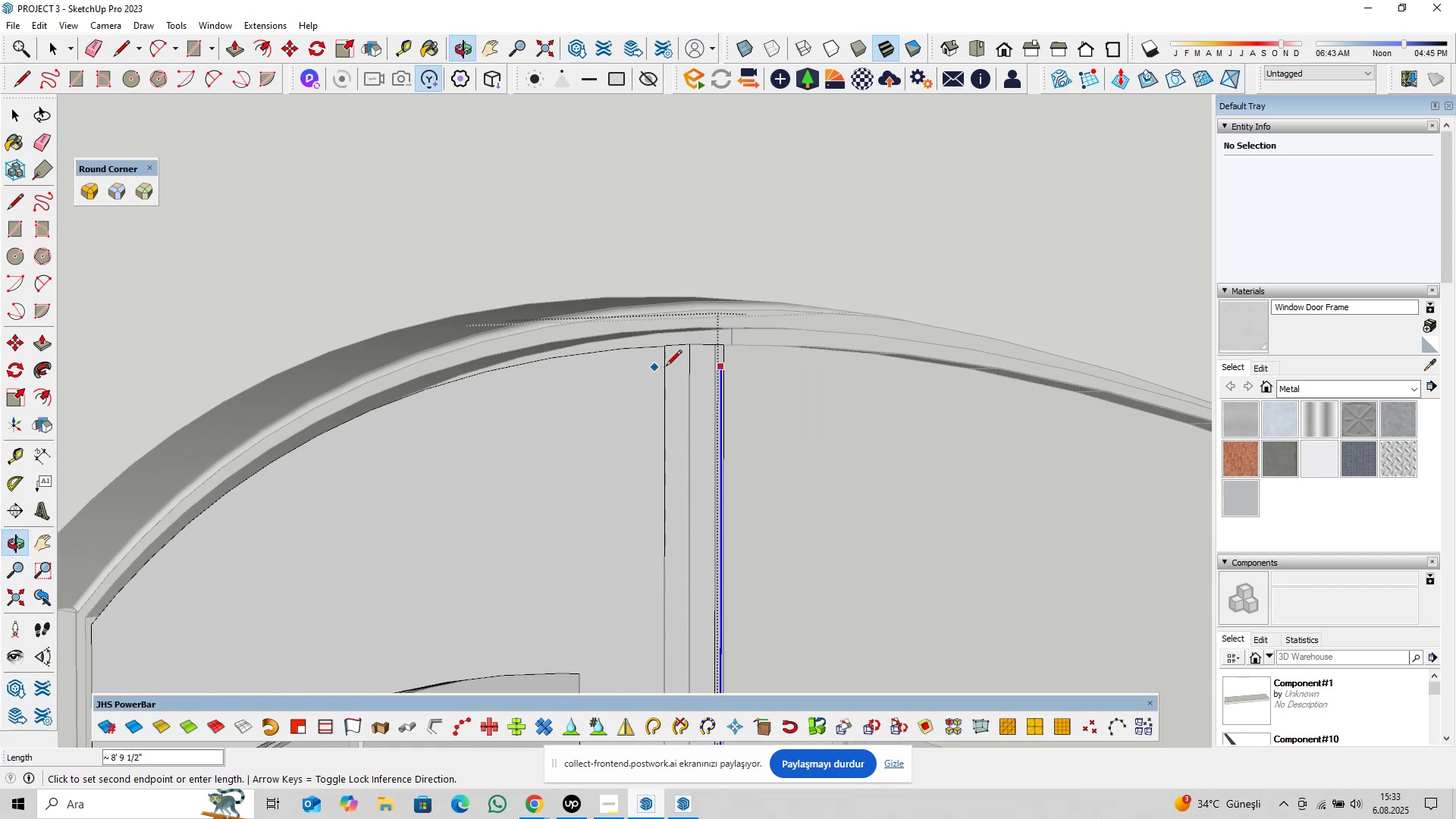 
scroll: coordinate [734, 321], scroll_direction: up, amount: 24.0
 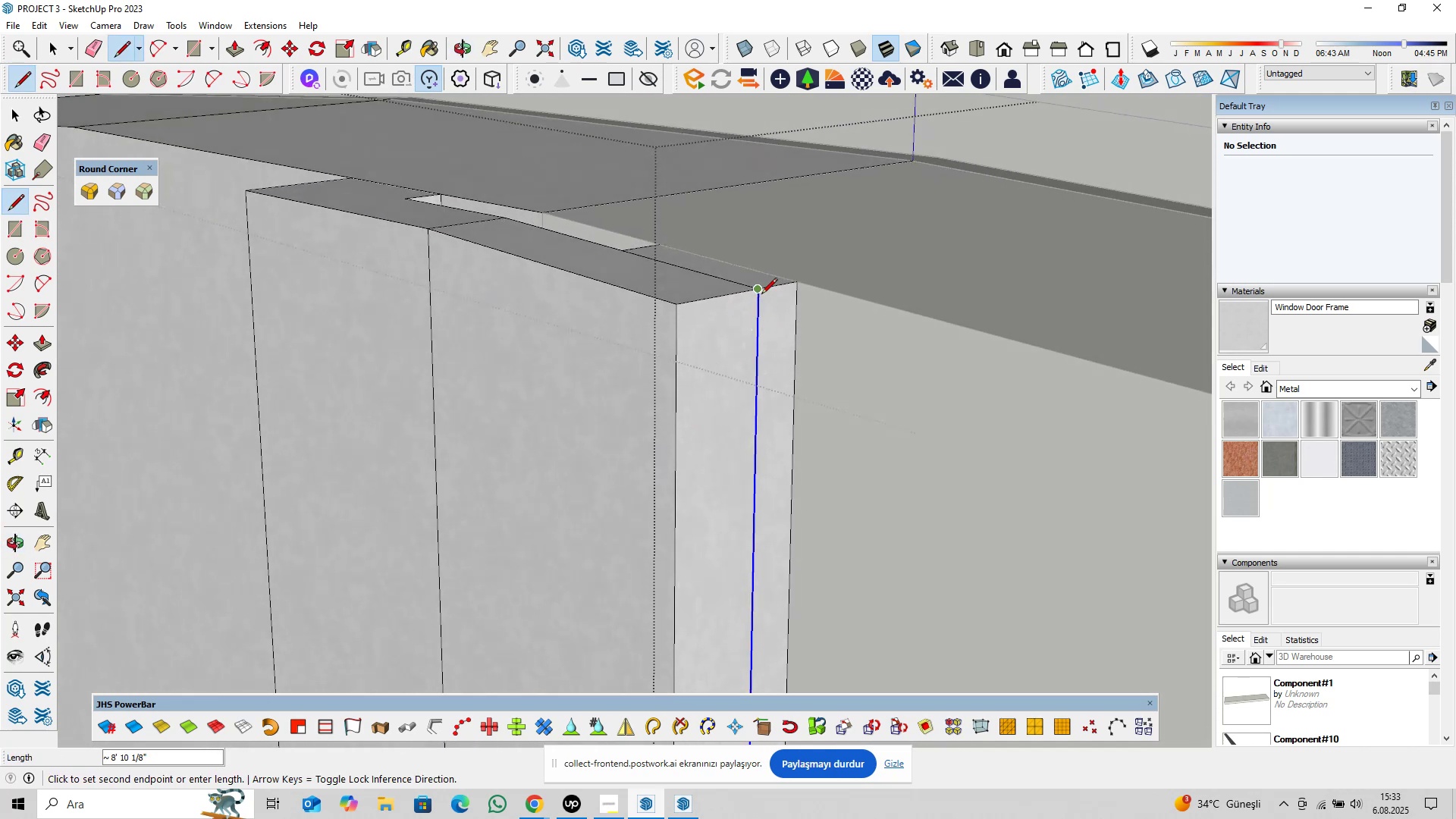 
left_click([761, 287])
 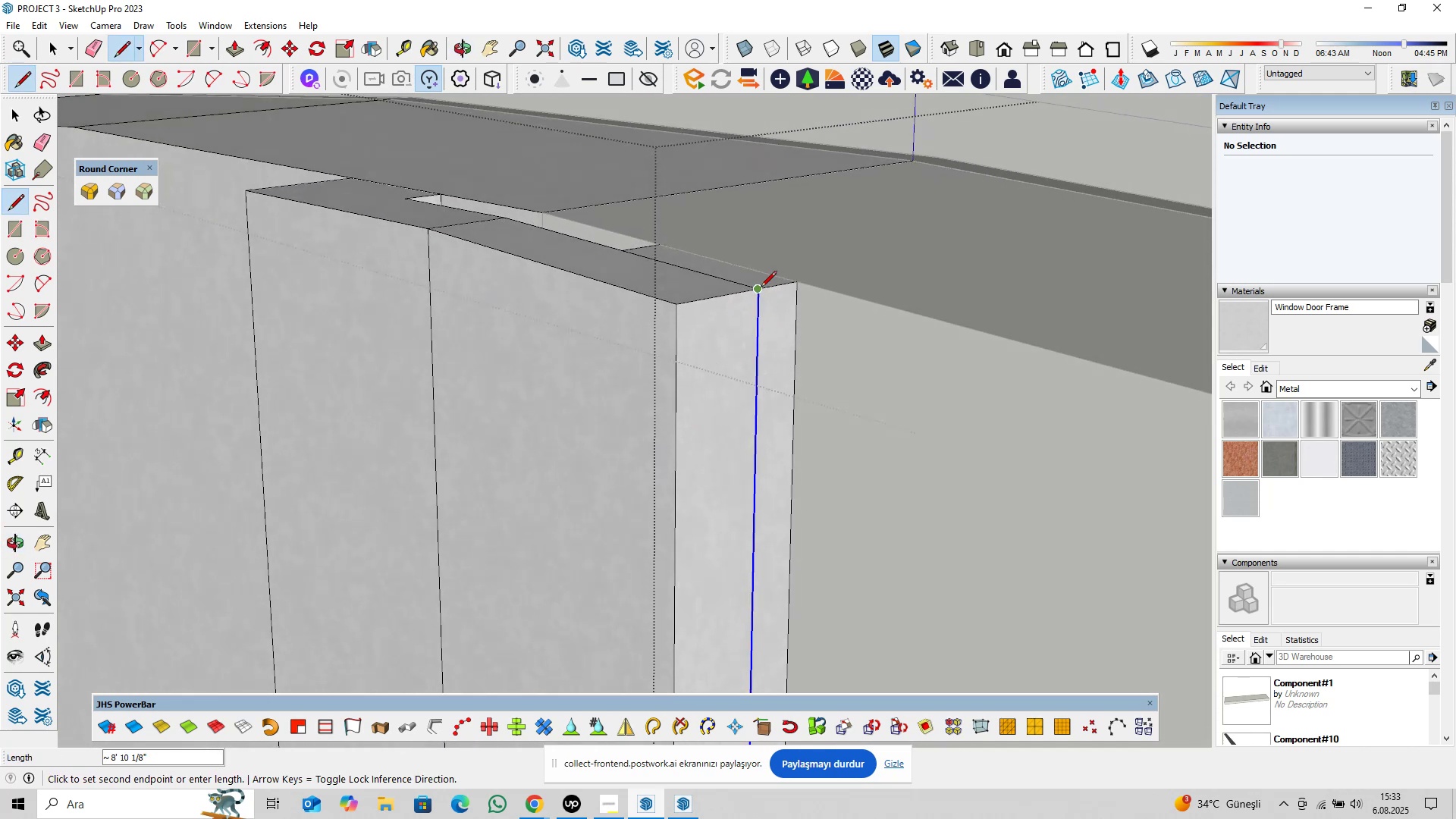 
key(Space)
 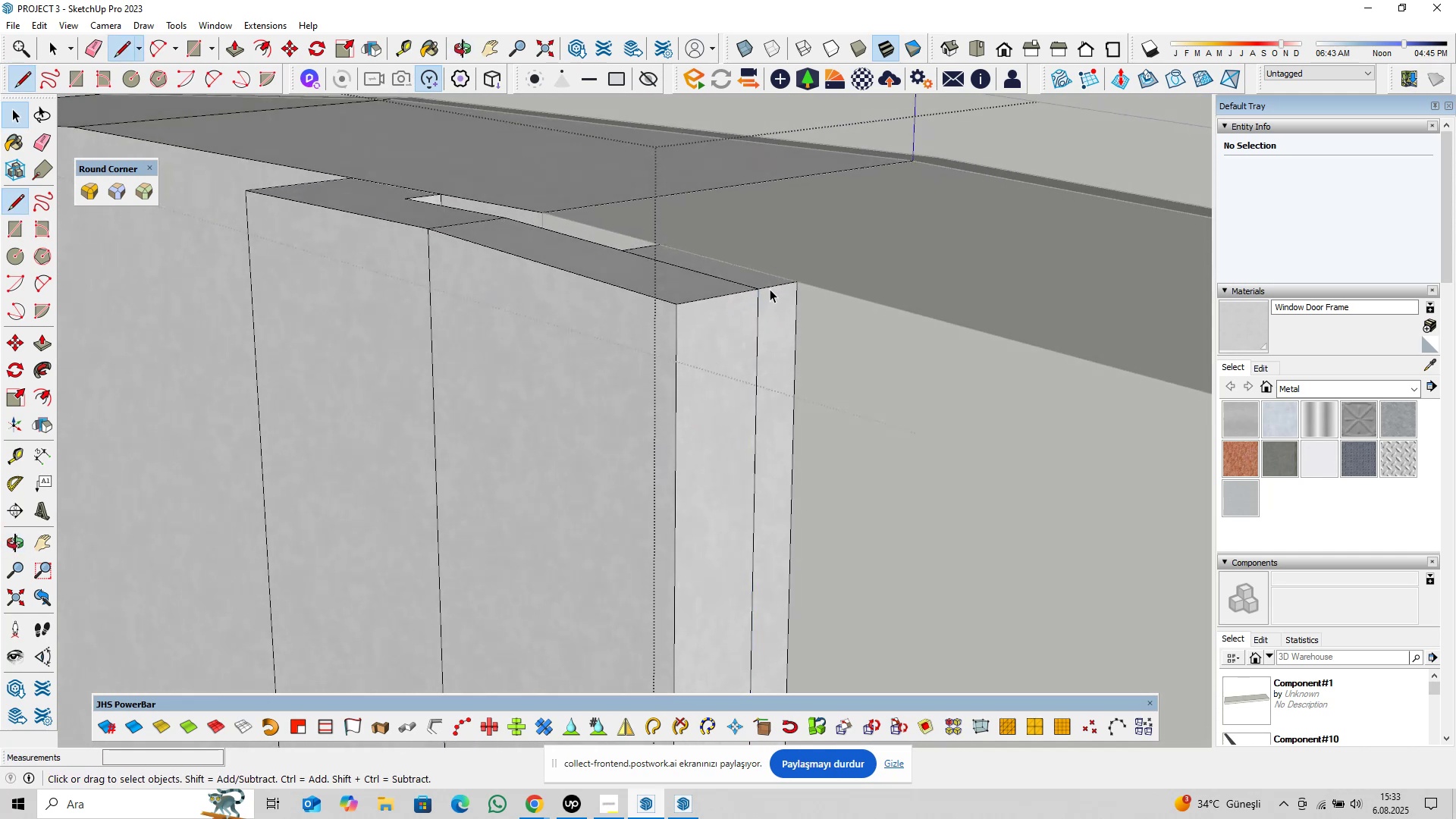 
double_click([770, 289])
 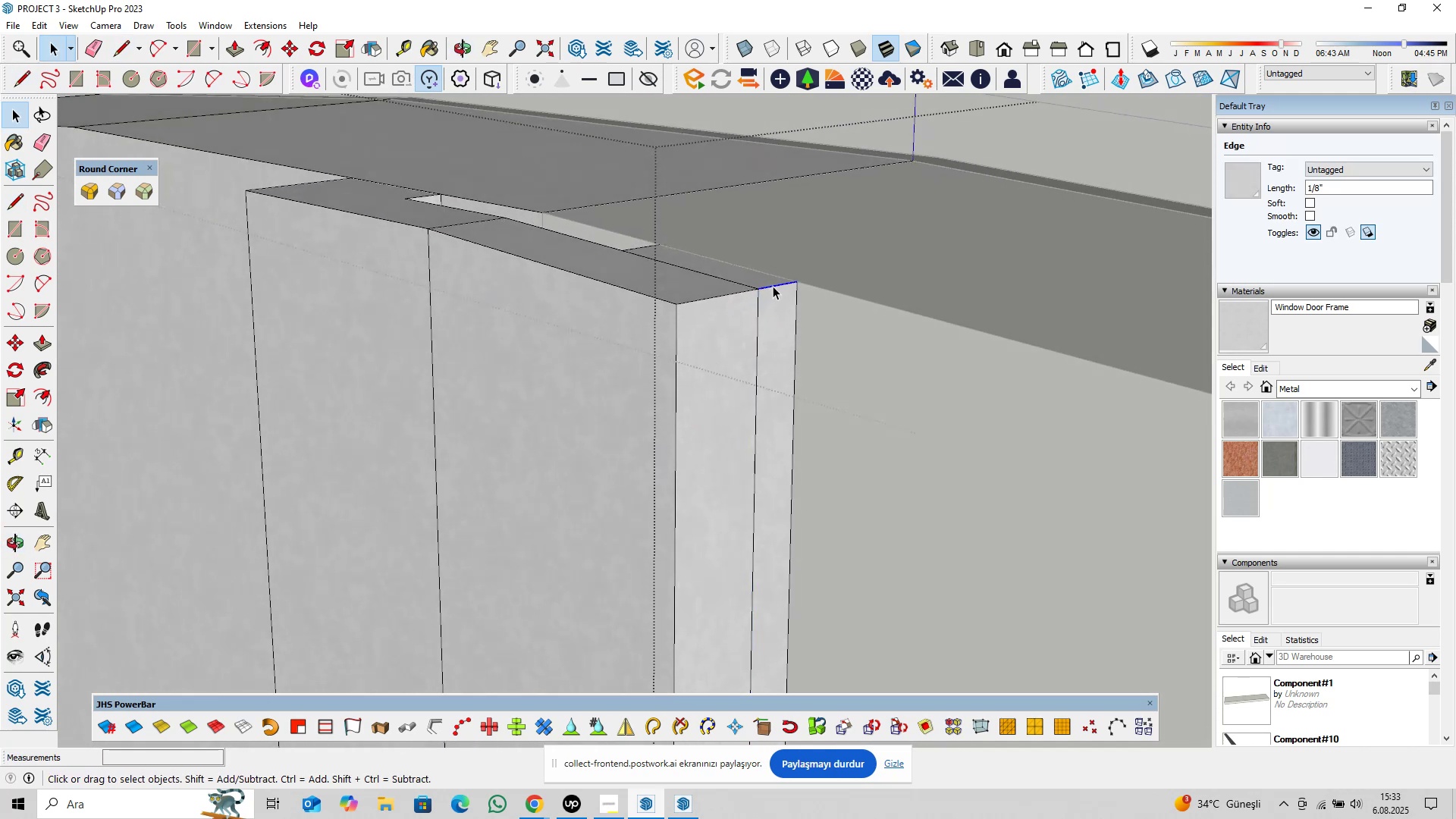 
key(Delete)
 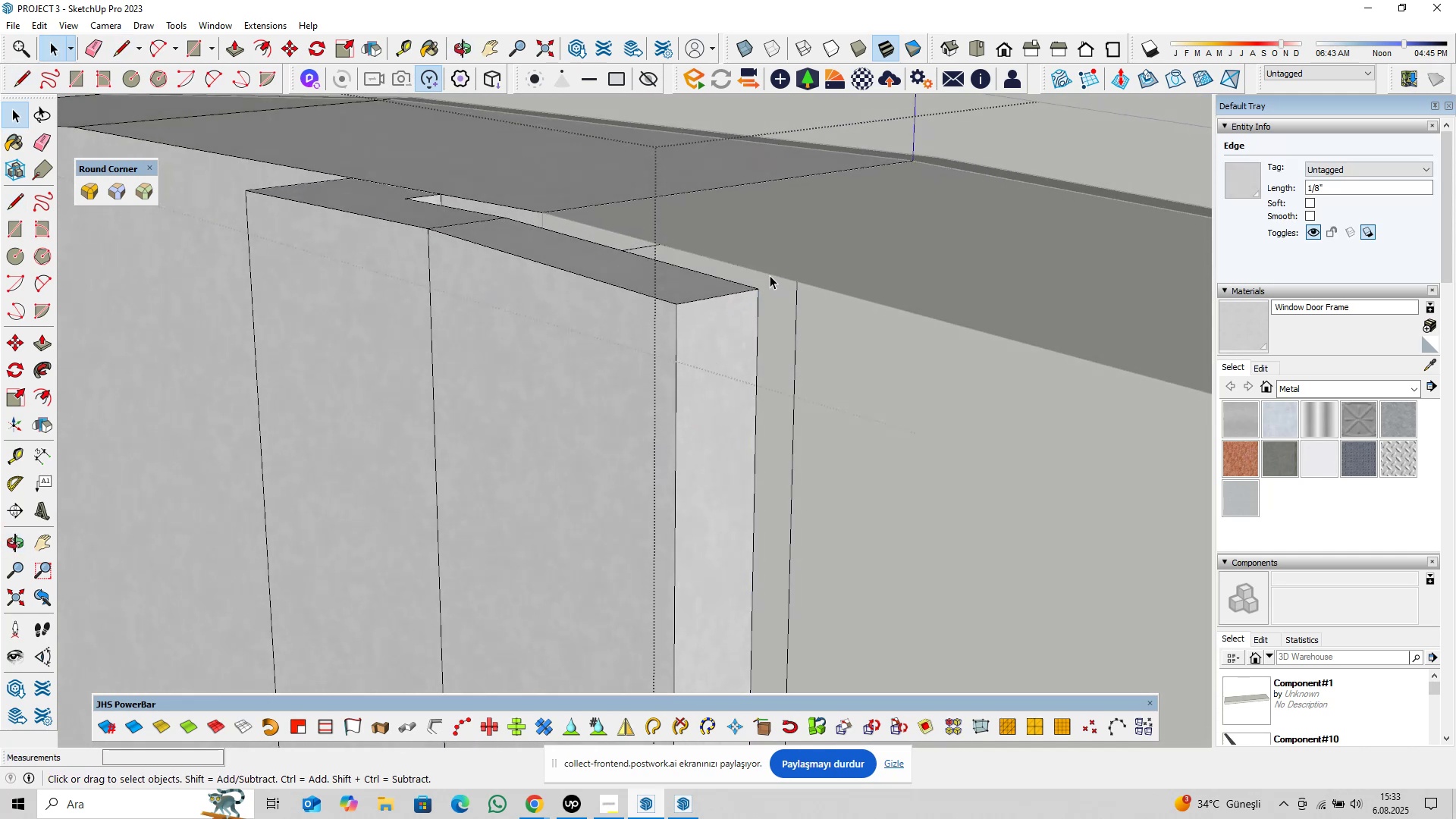 
left_click([764, 271])
 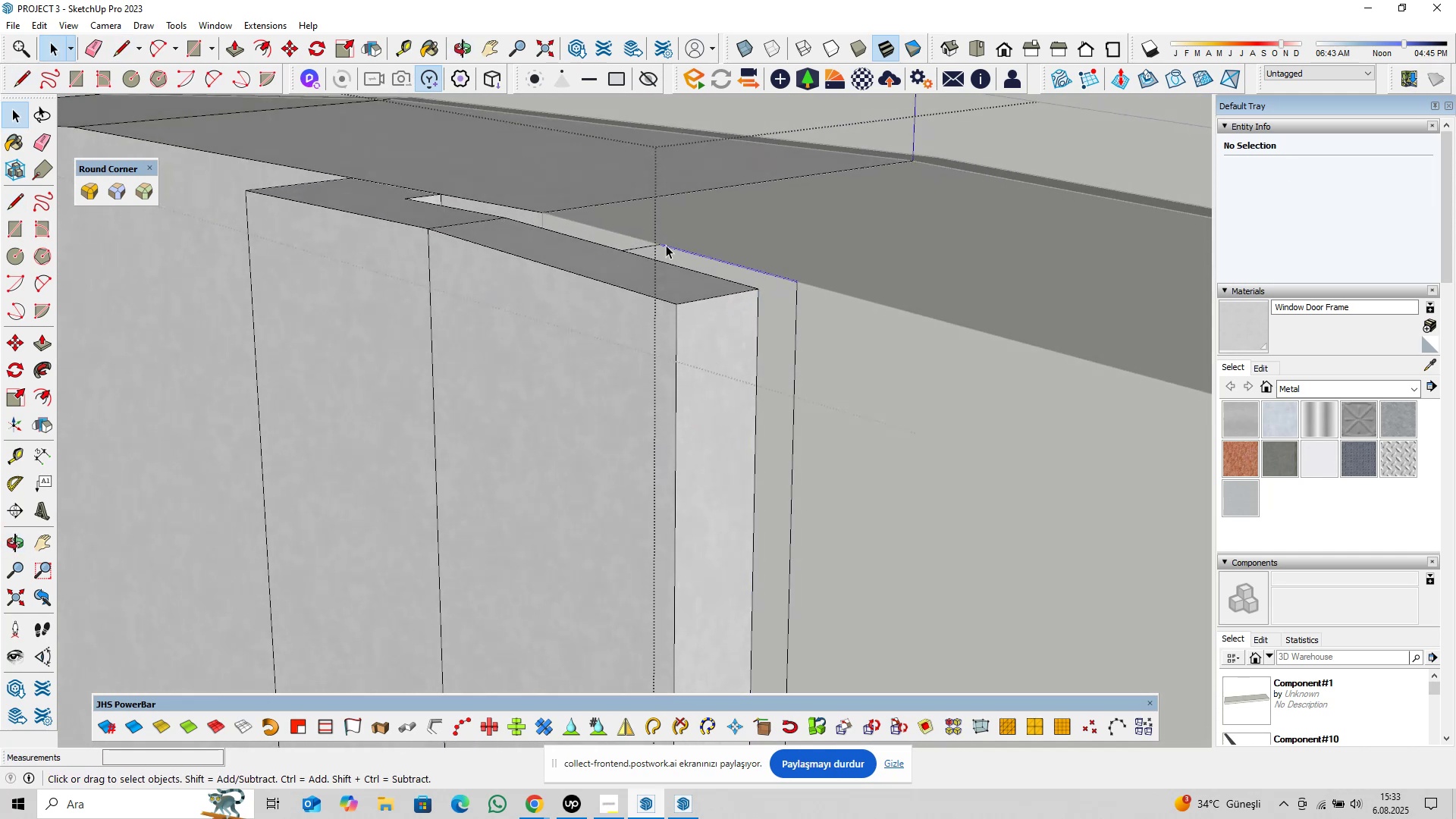 
left_click_drag(start_coordinate=[672, 240], to_coordinate=[652, 249])
 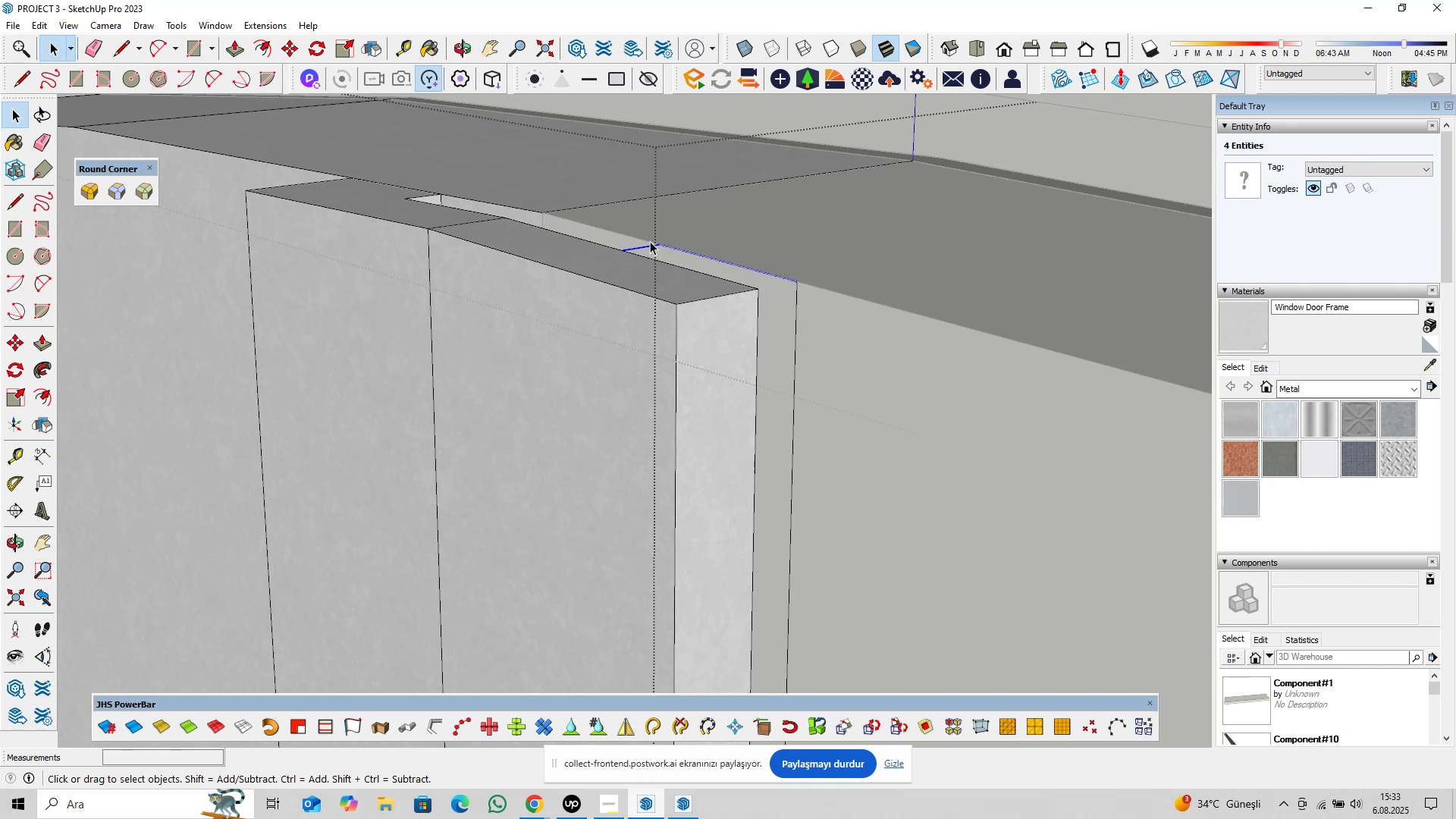 
left_click([648, 247])
 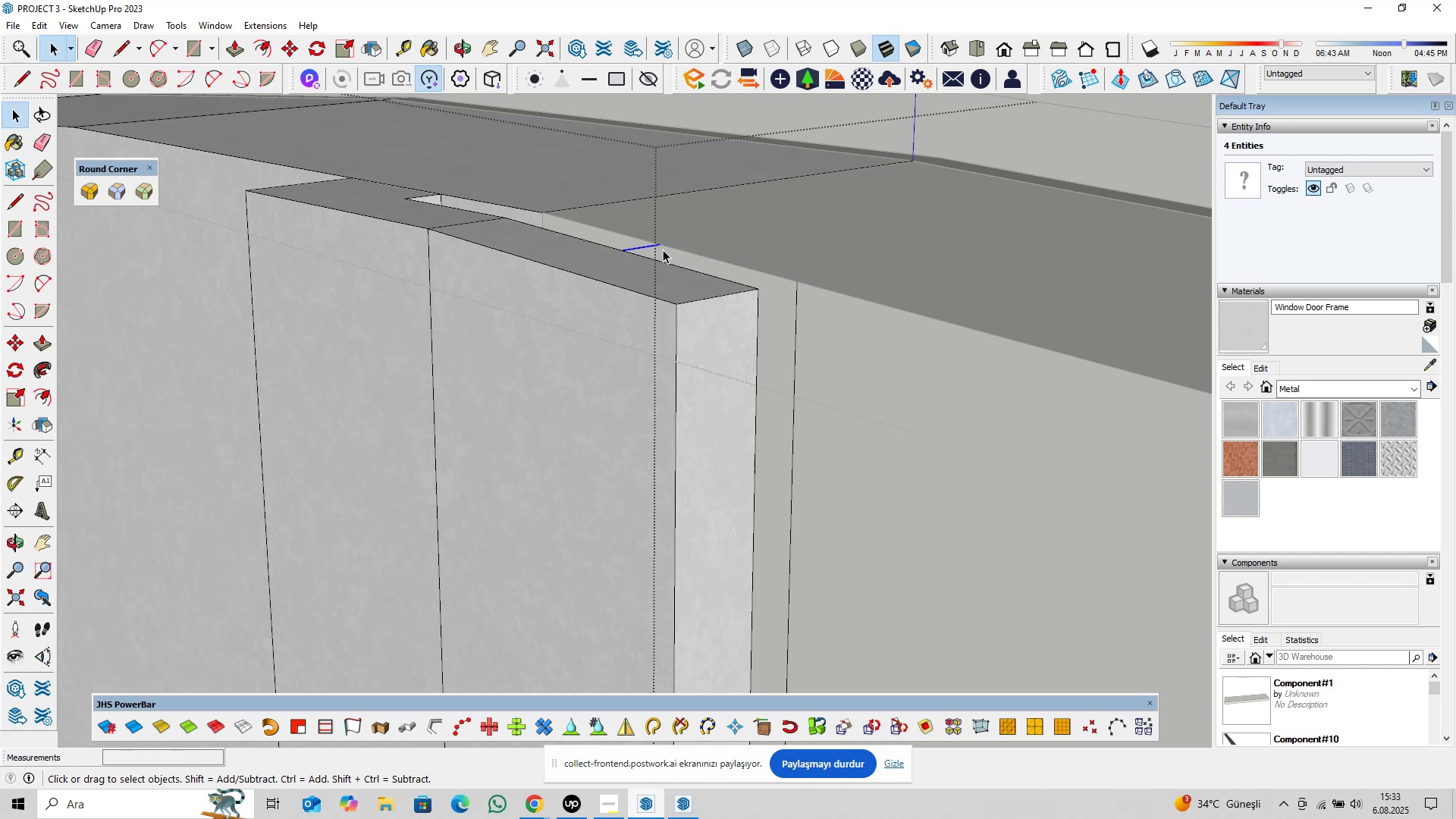 
key(Delete)
 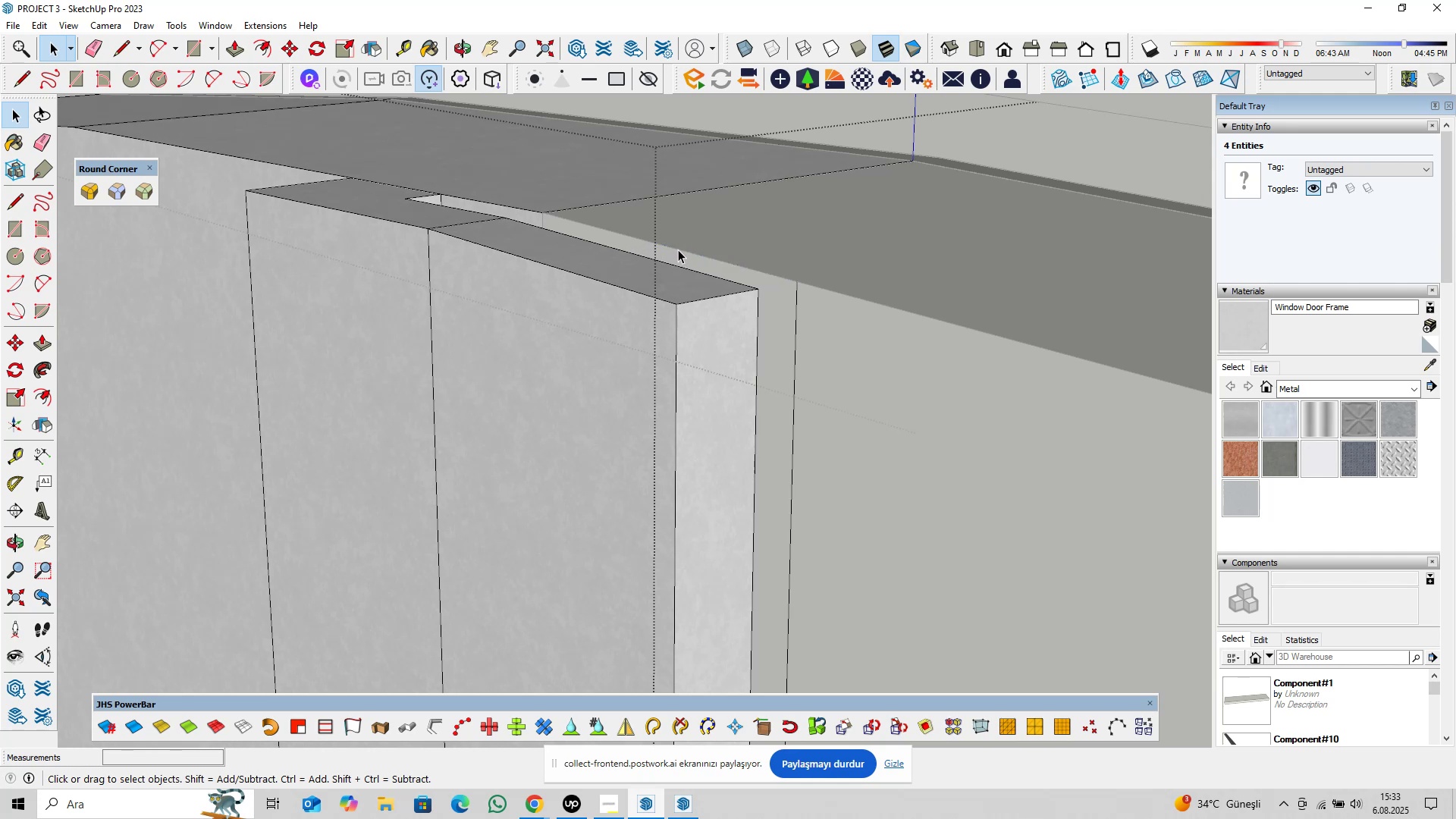 
left_click([678, 249])
 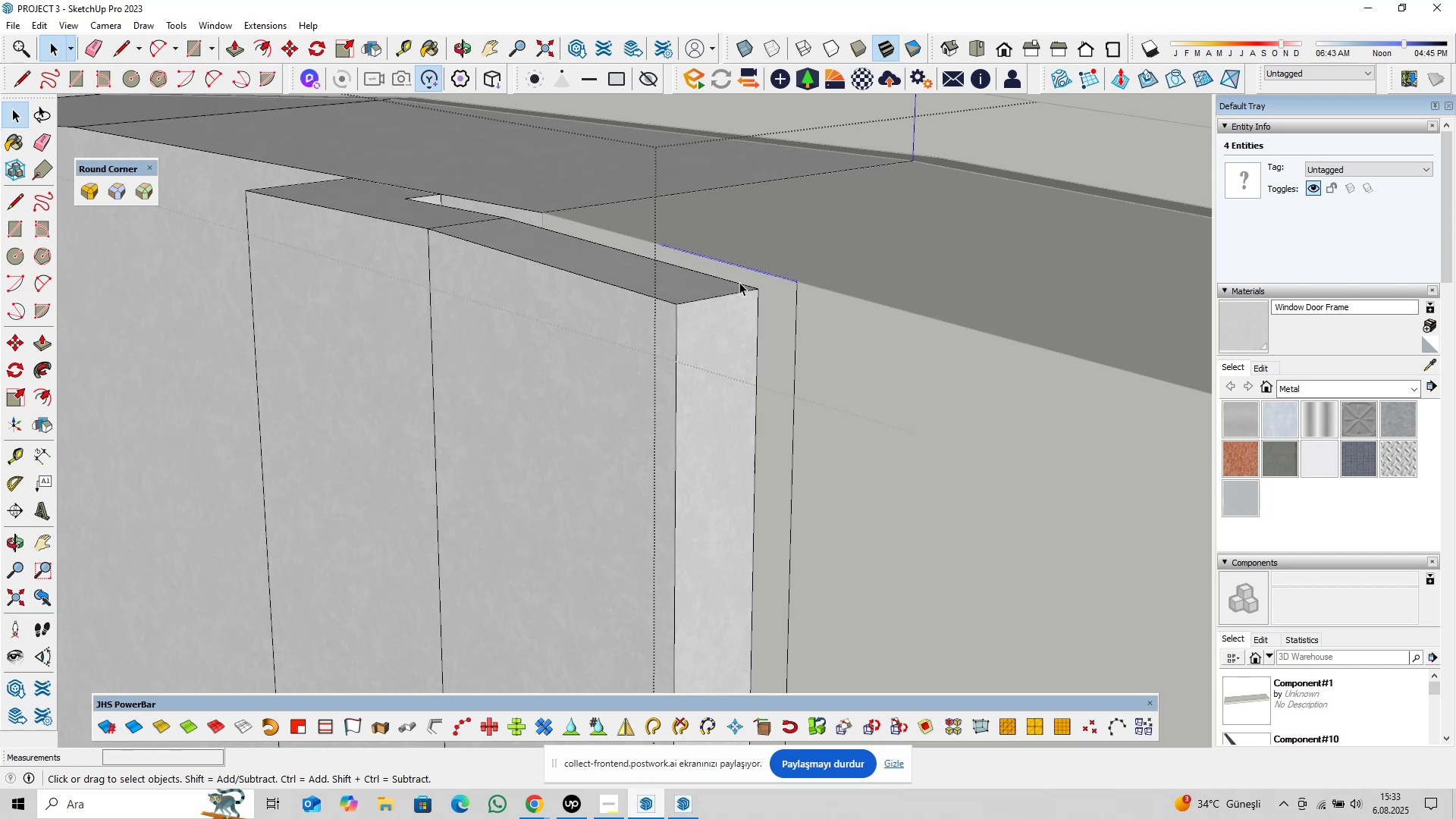 
key(Delete)
 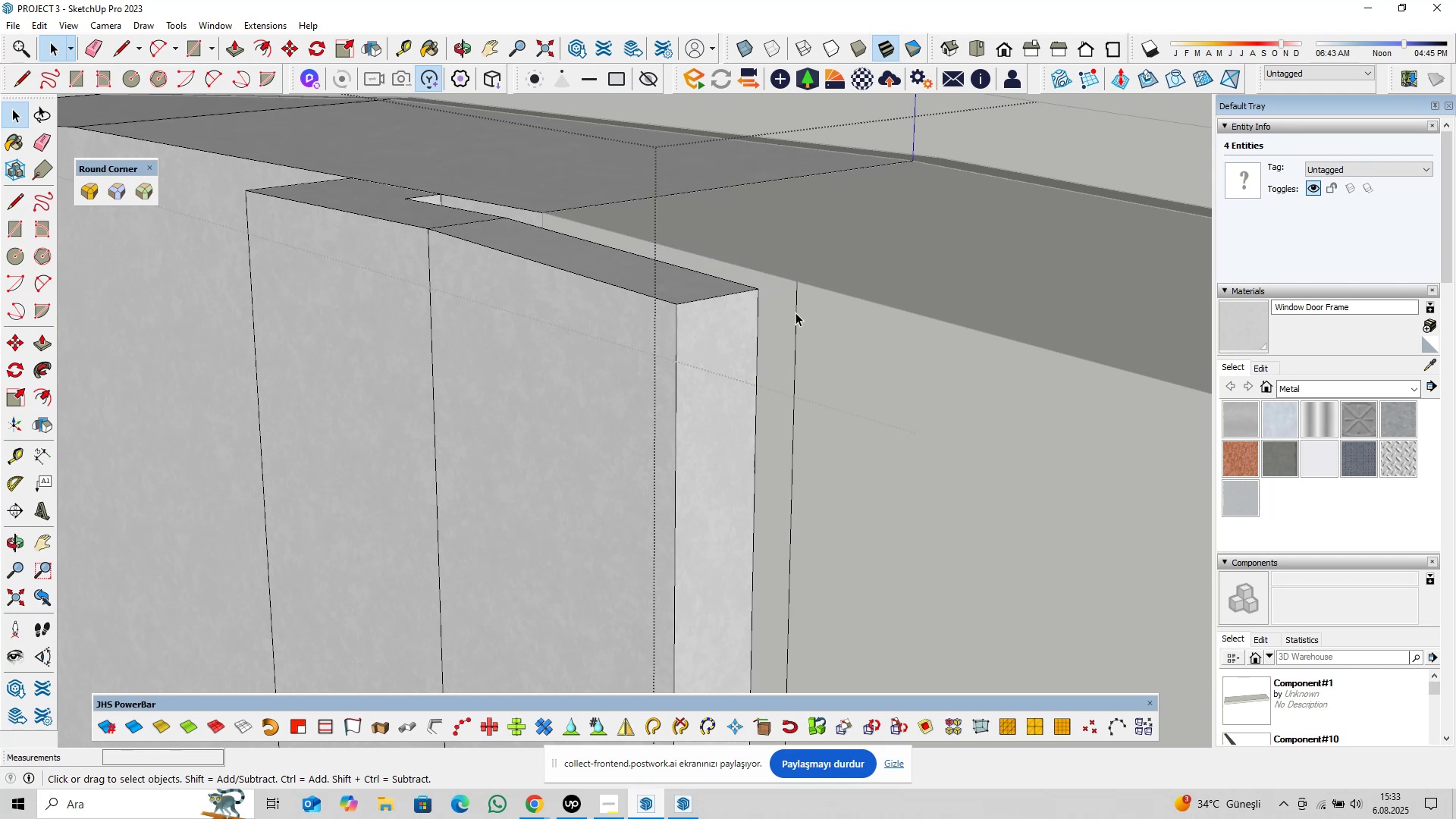 
left_click([796, 312])
 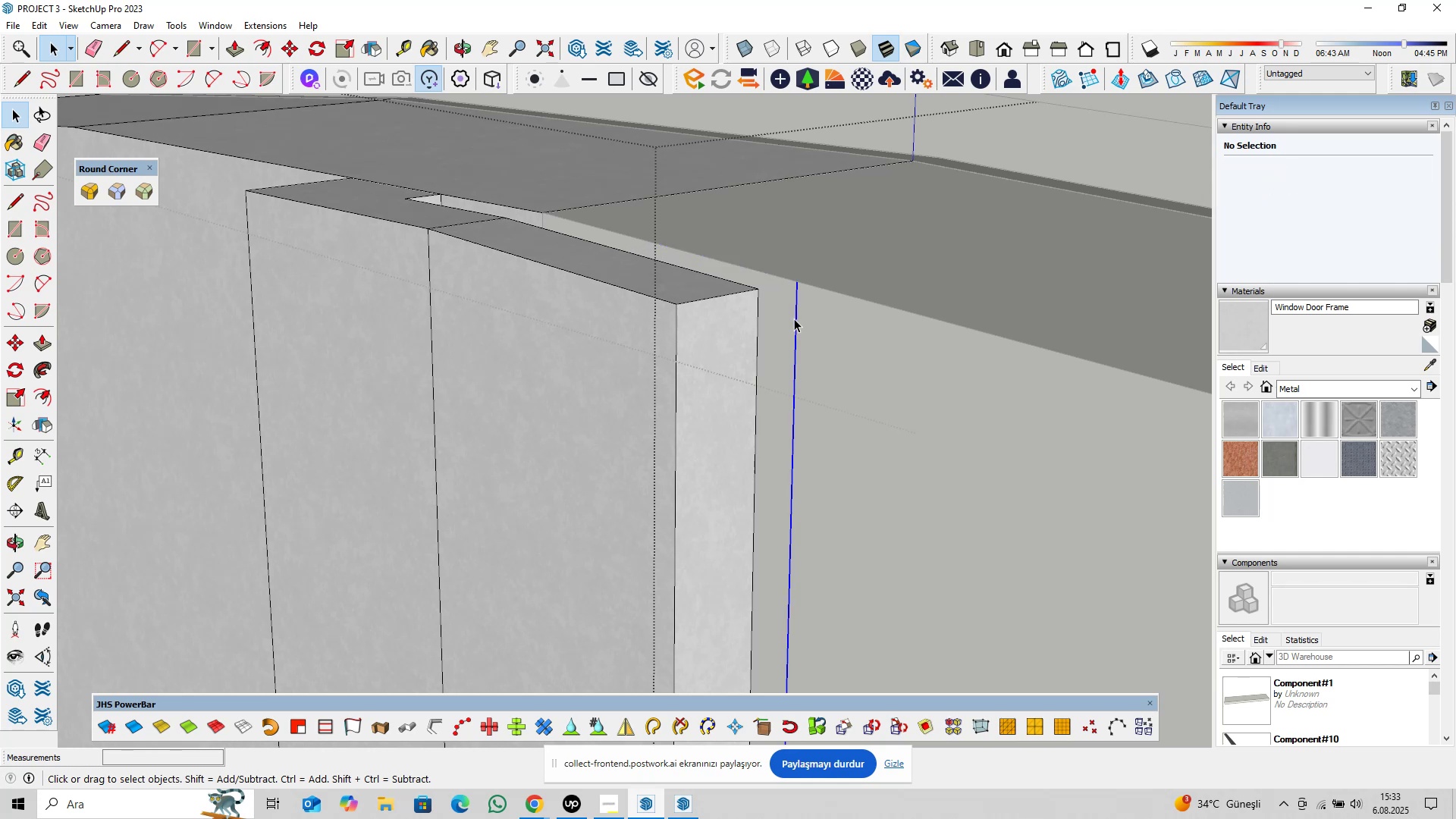 
key(Delete)
 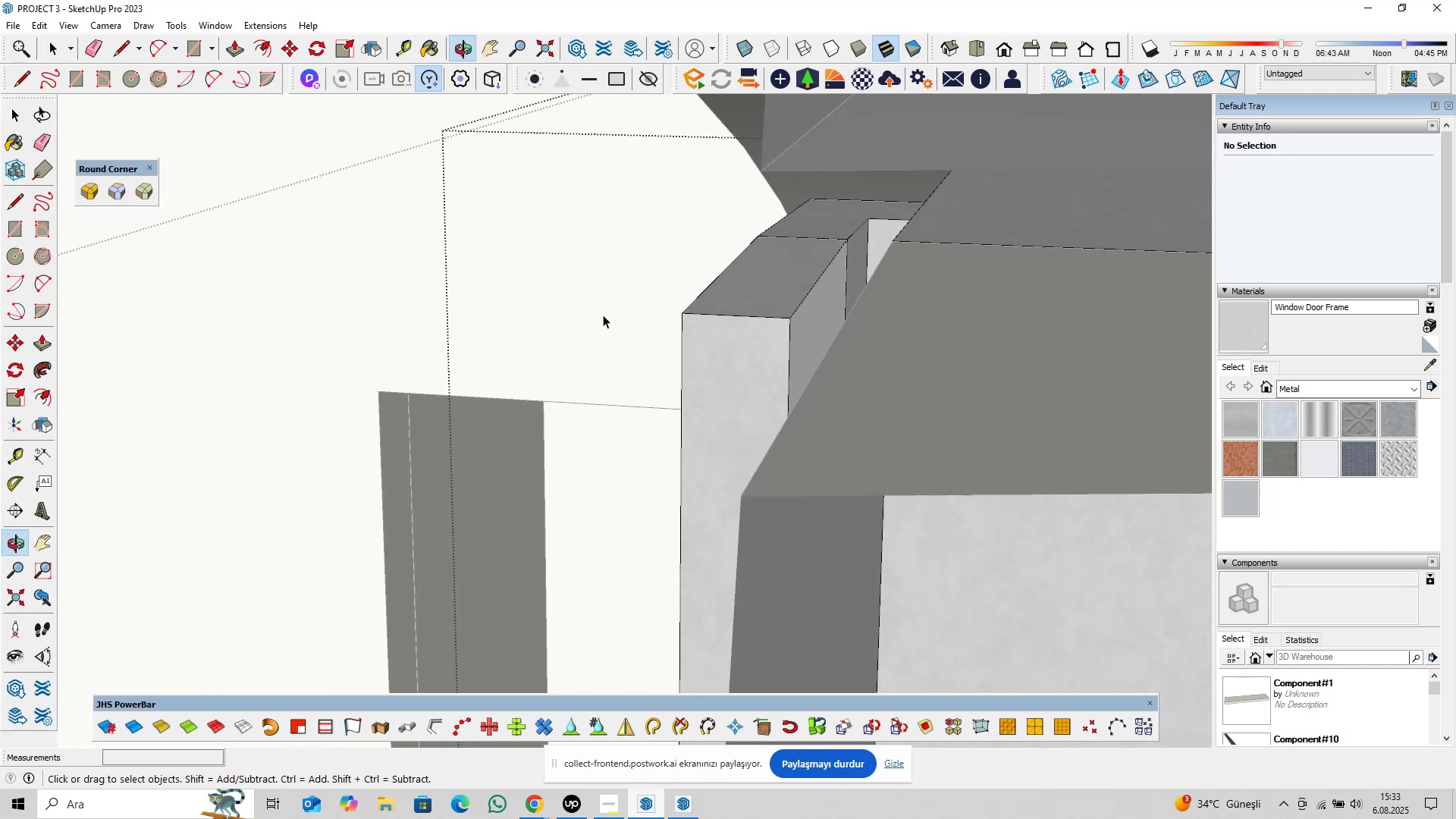 
left_click([820, 284])
 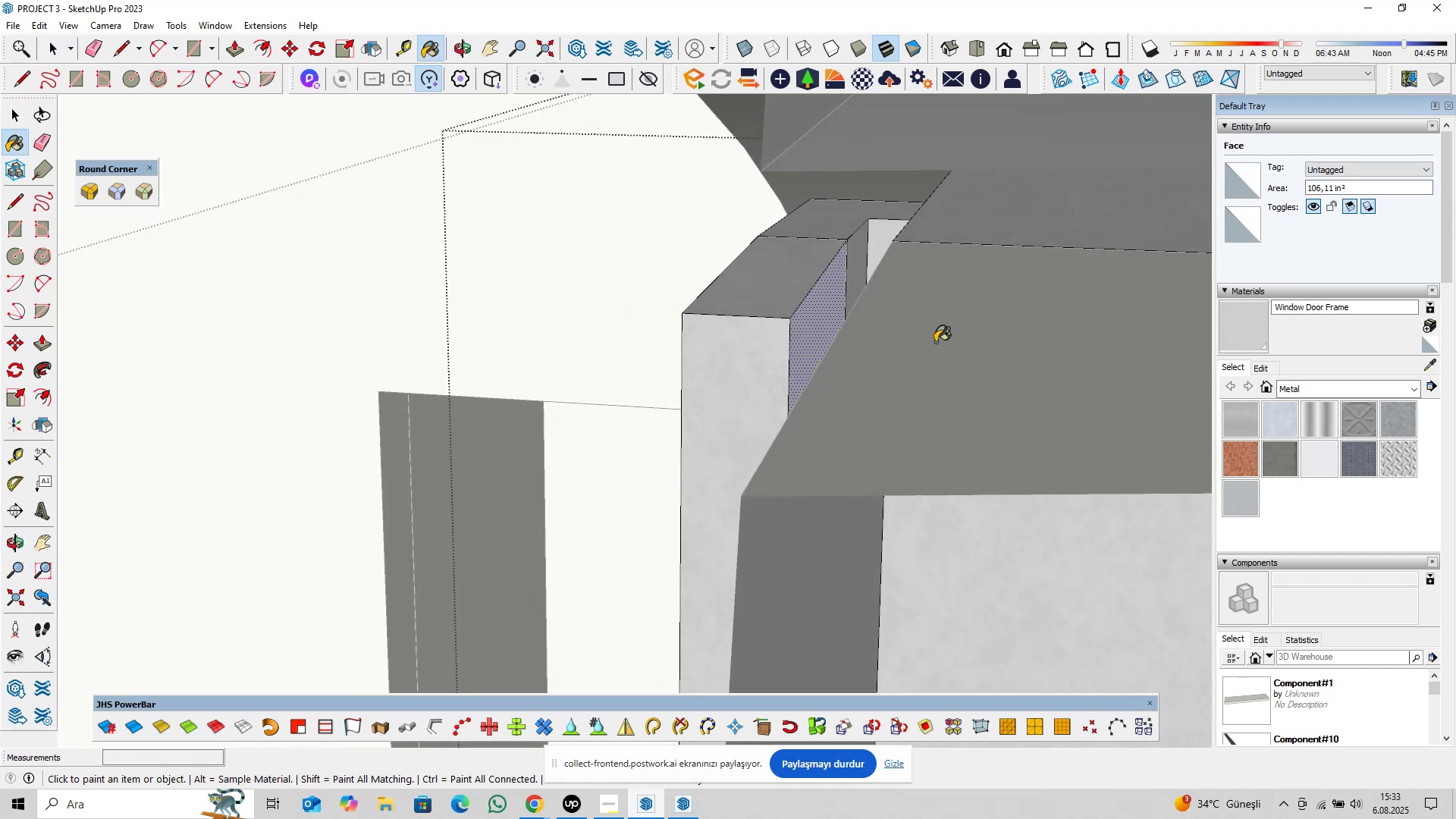 
left_click([828, 306])
 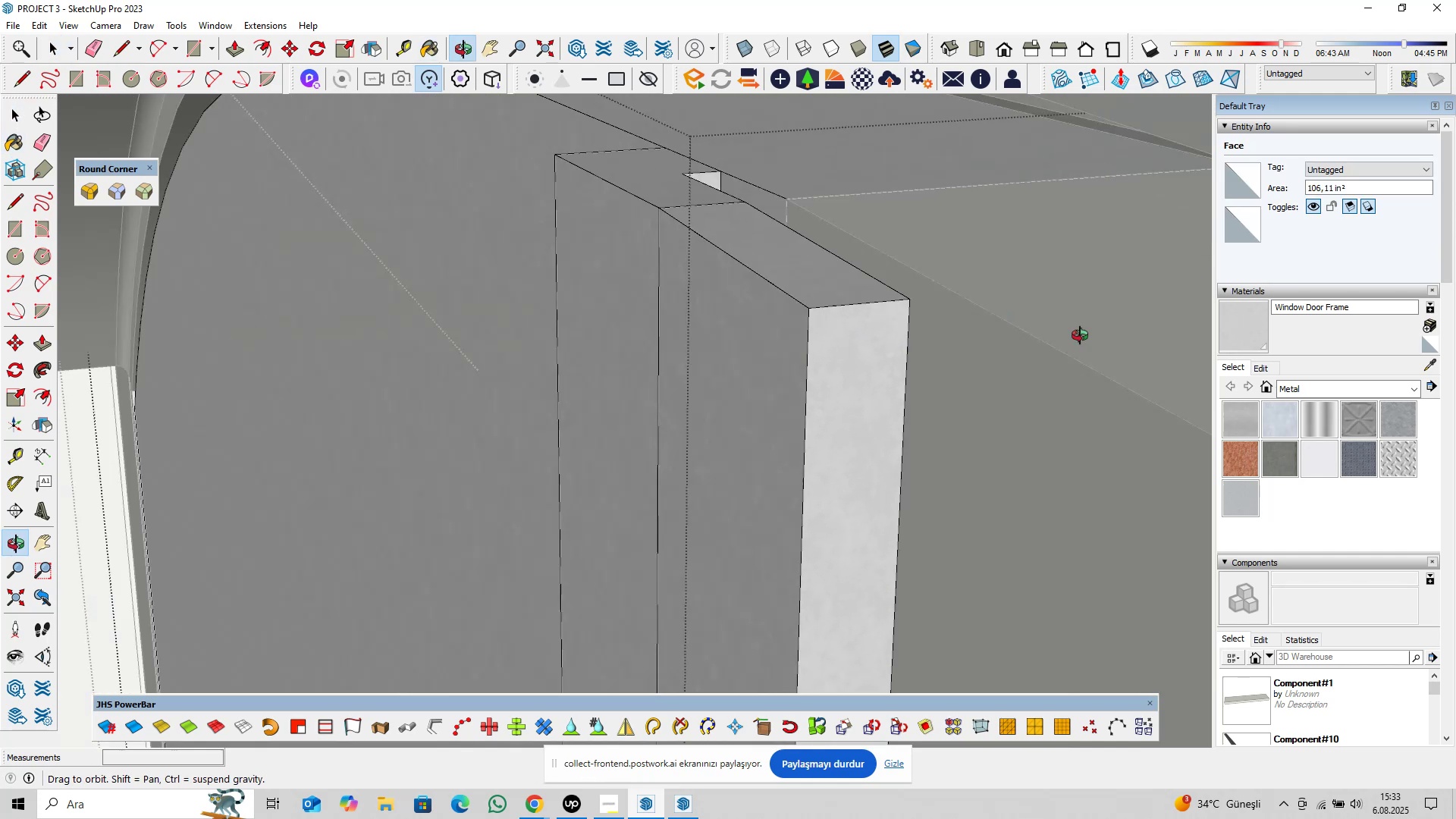 
key(Space)
 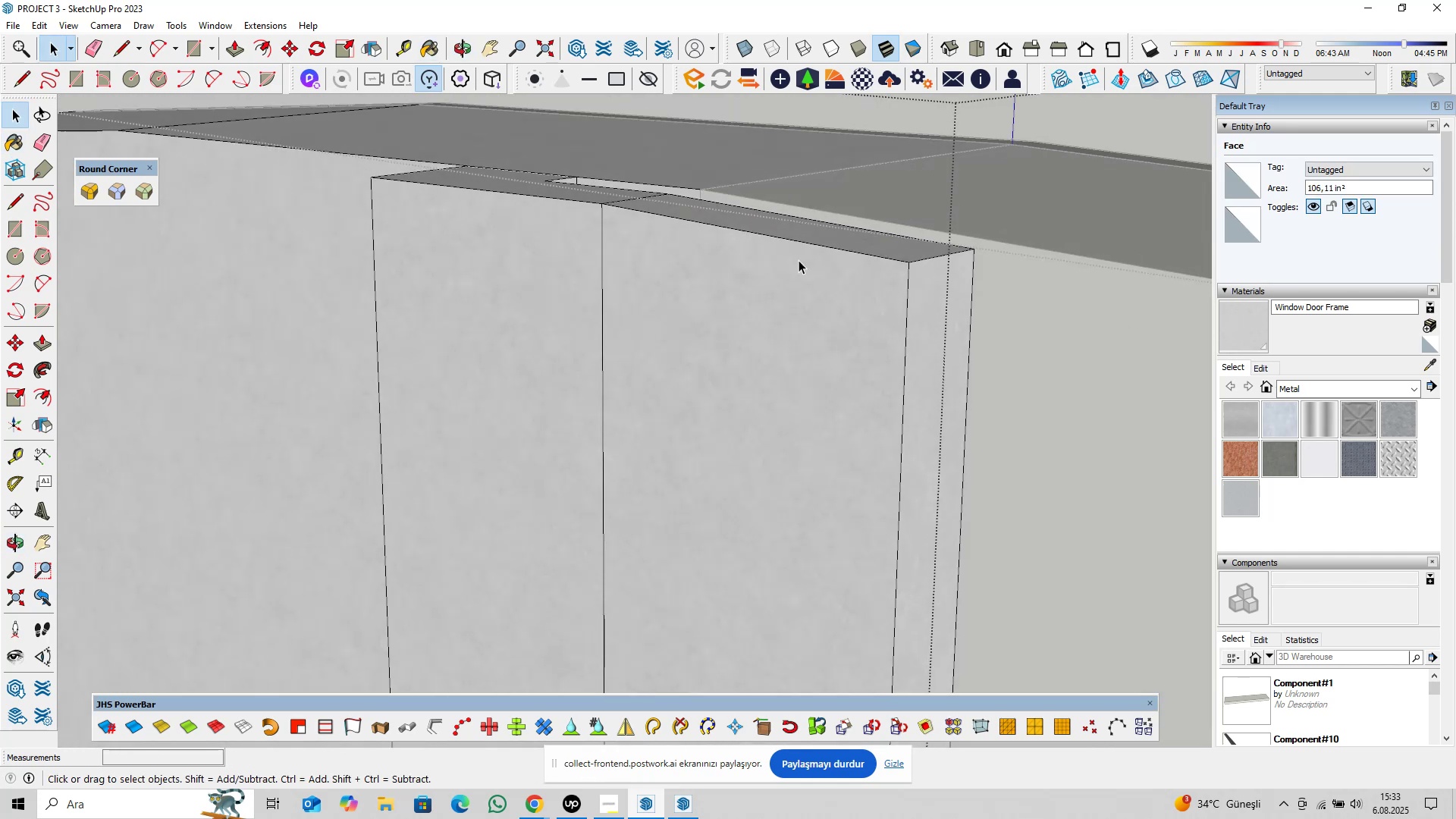 
scroll: coordinate [764, 266], scroll_direction: down, amount: 17.0
 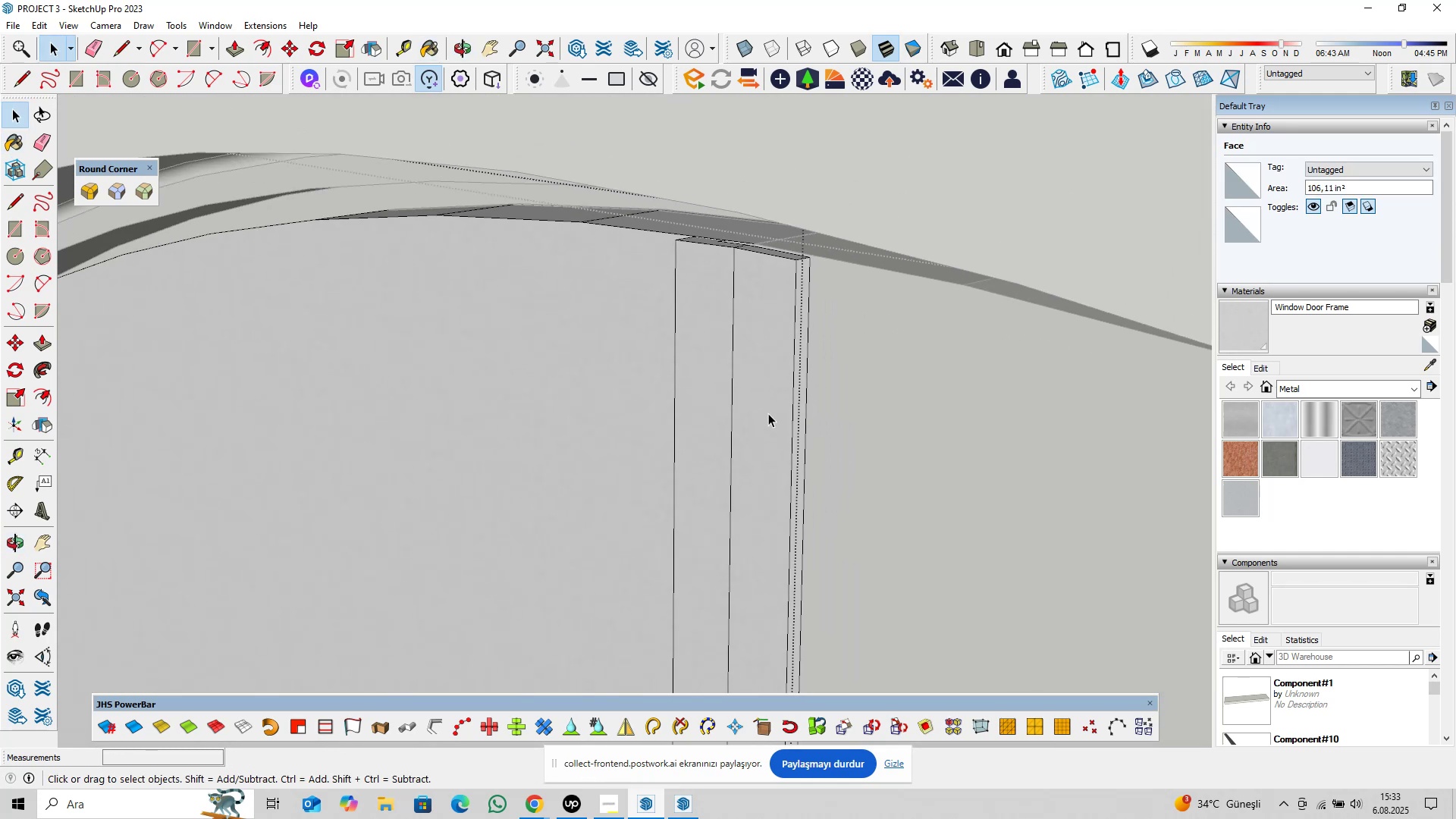 
hold_key(key=ShiftLeft, duration=1.0)
 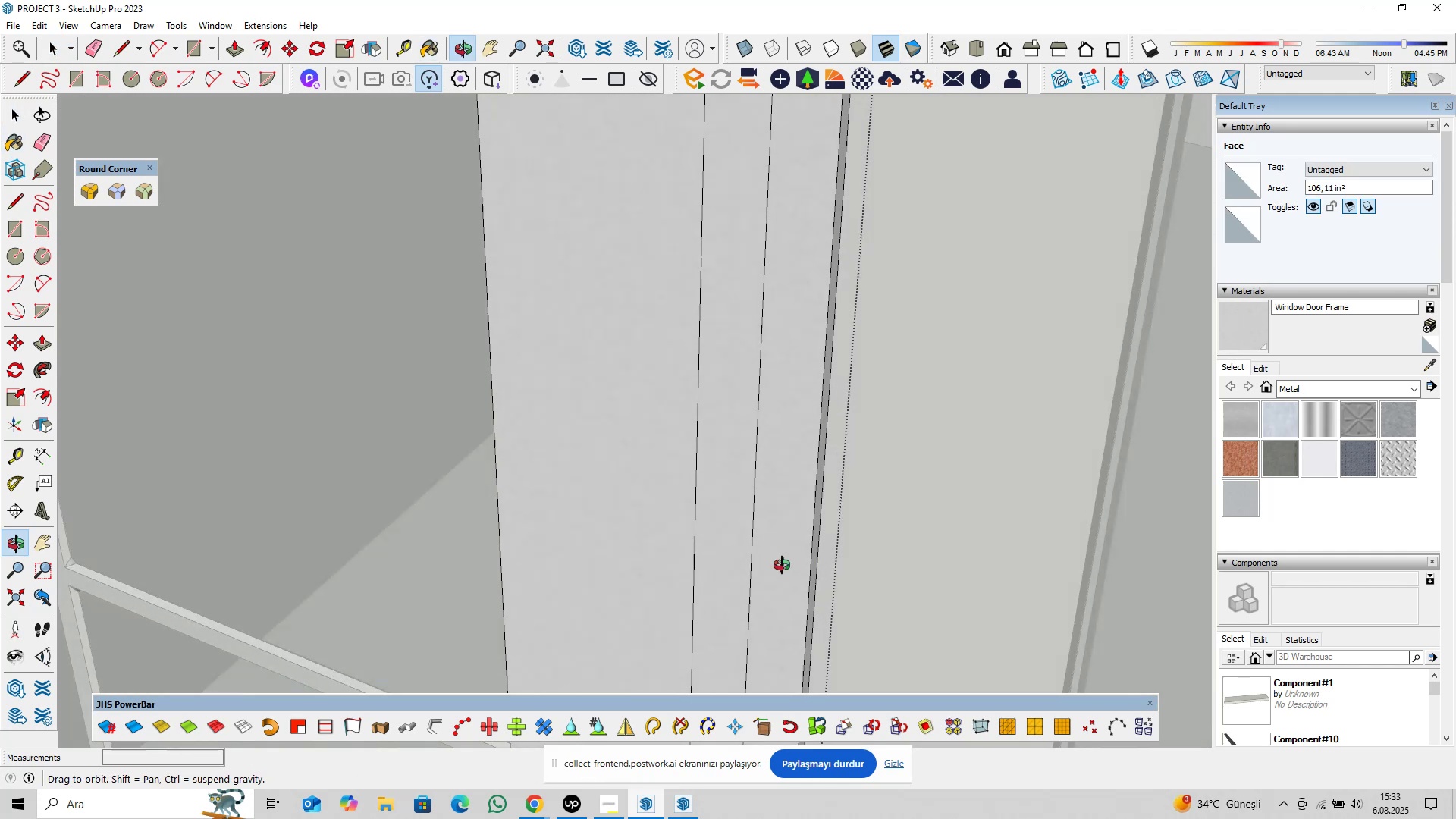 
hold_key(key=ShiftLeft, duration=0.64)
 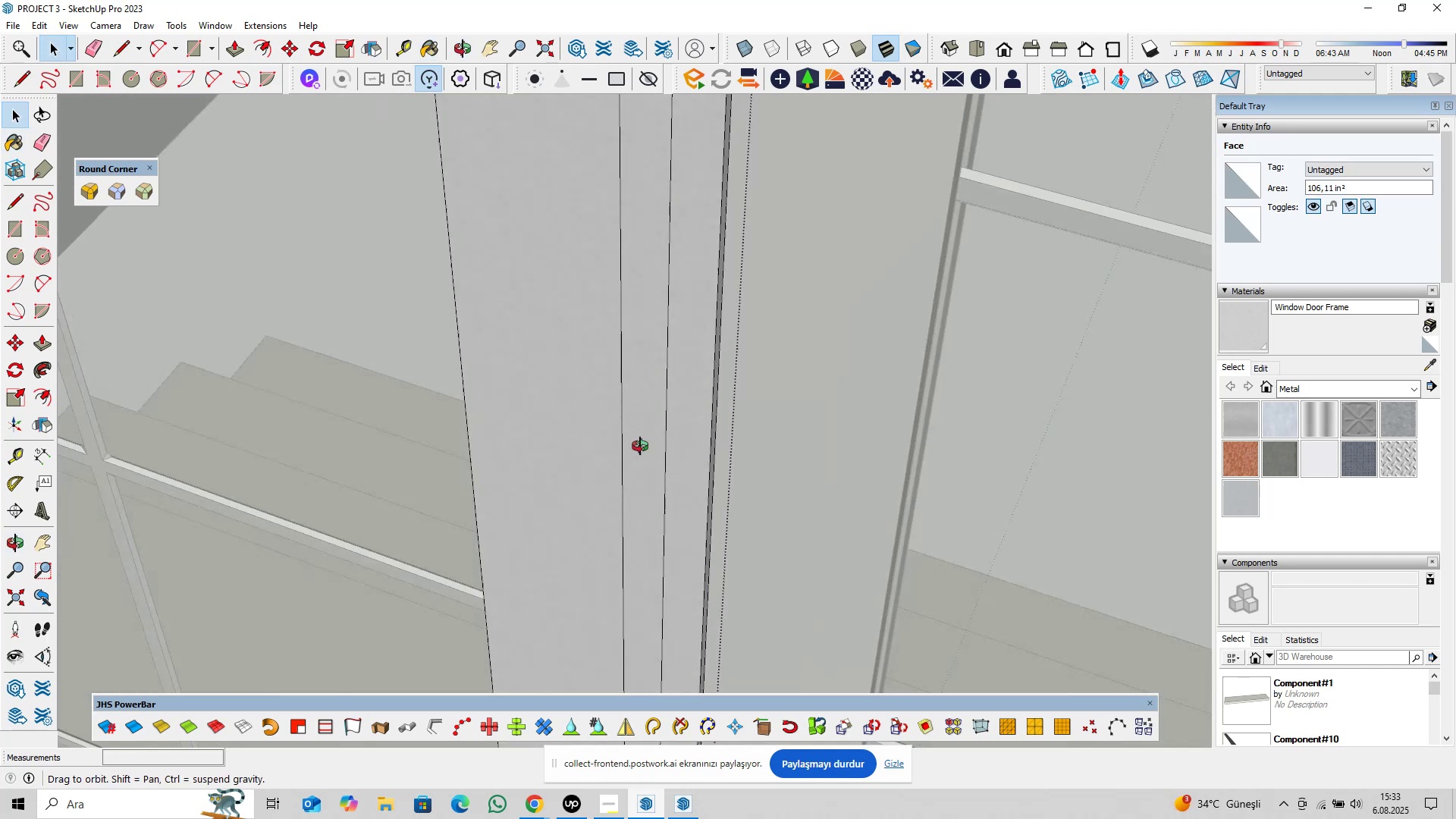 
hold_key(key=ShiftLeft, duration=0.88)
 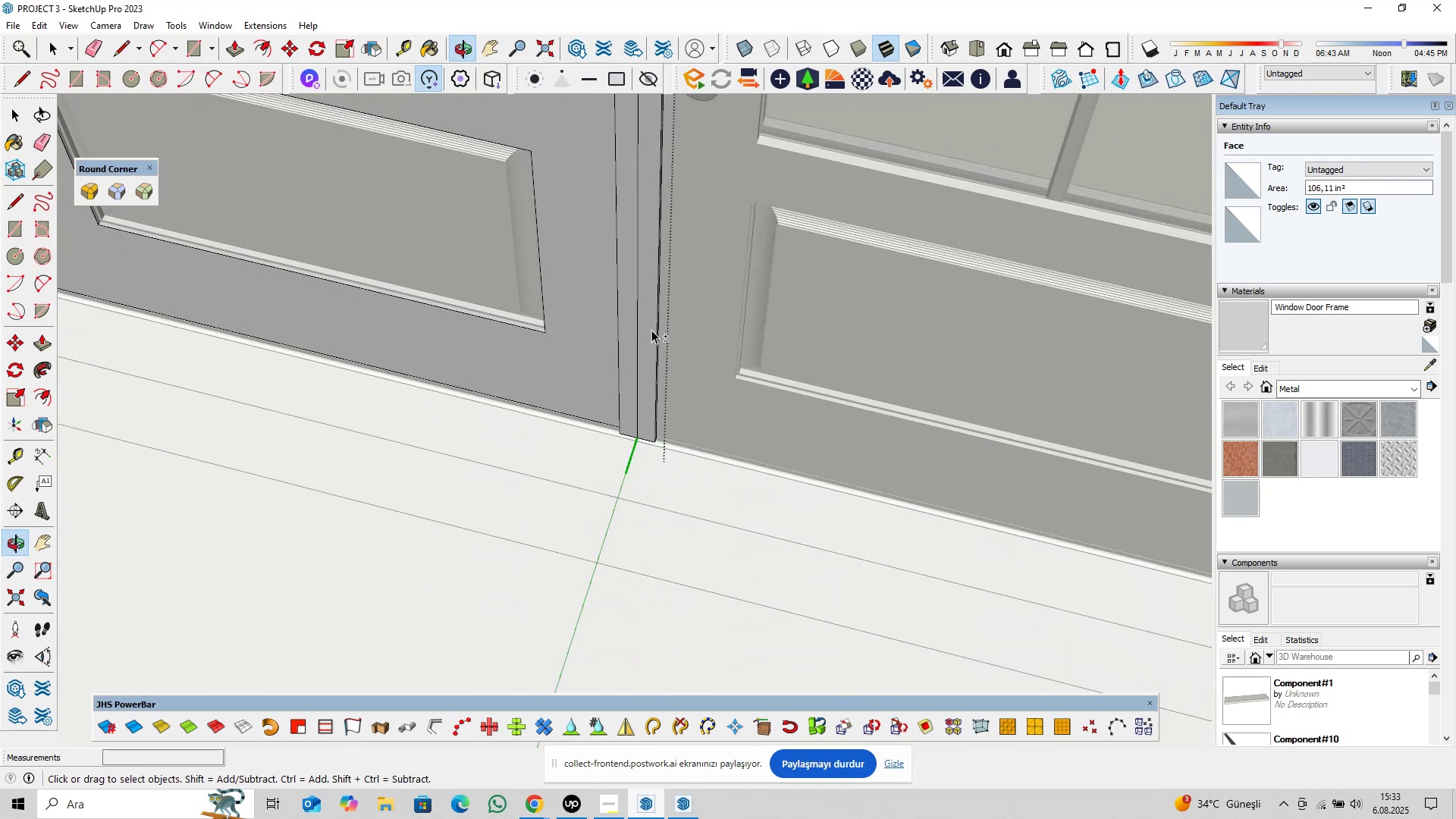 
scroll: coordinate [677, 410], scroll_direction: up, amount: 26.0
 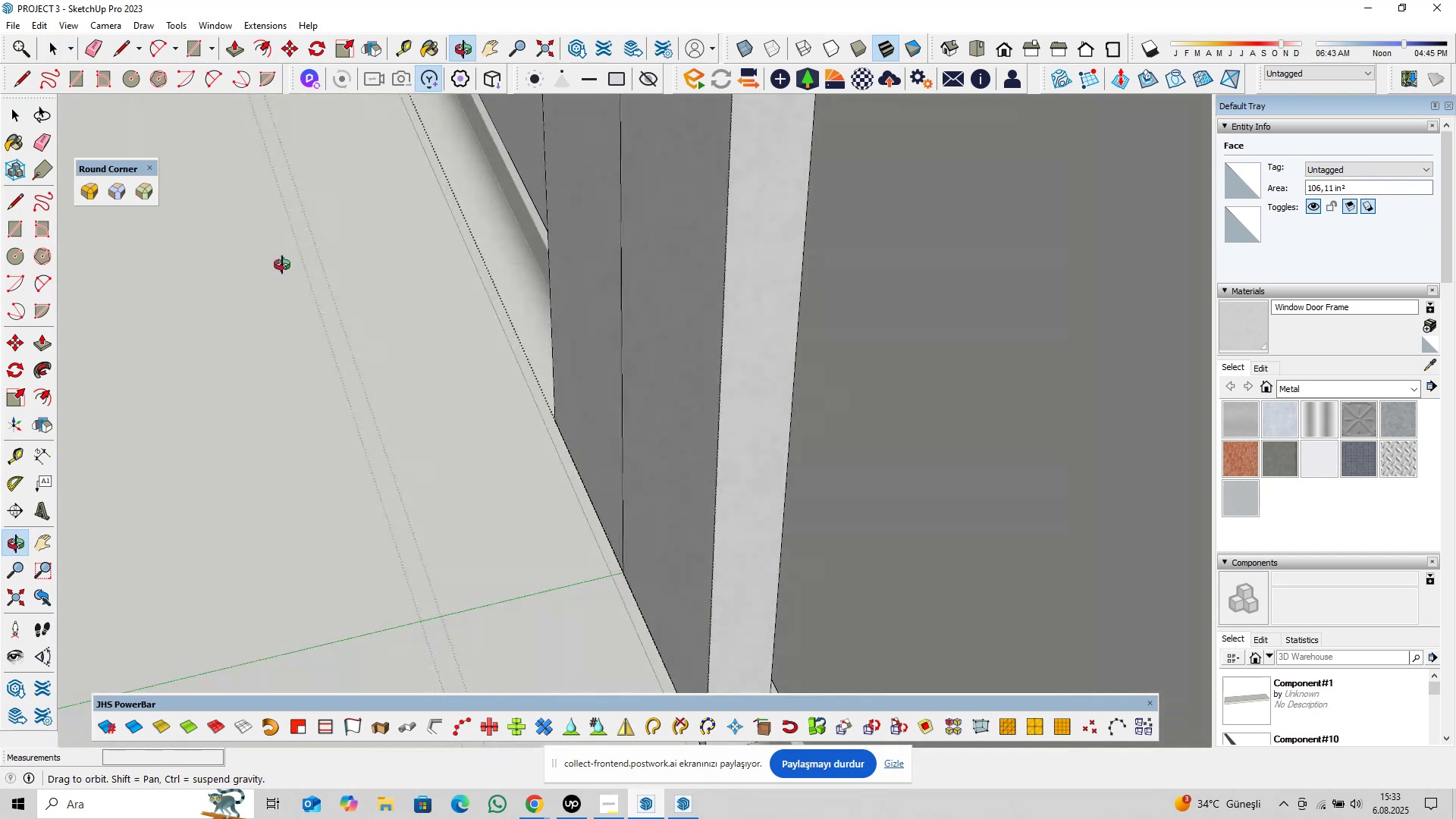 
key(Shift+ShiftLeft)
 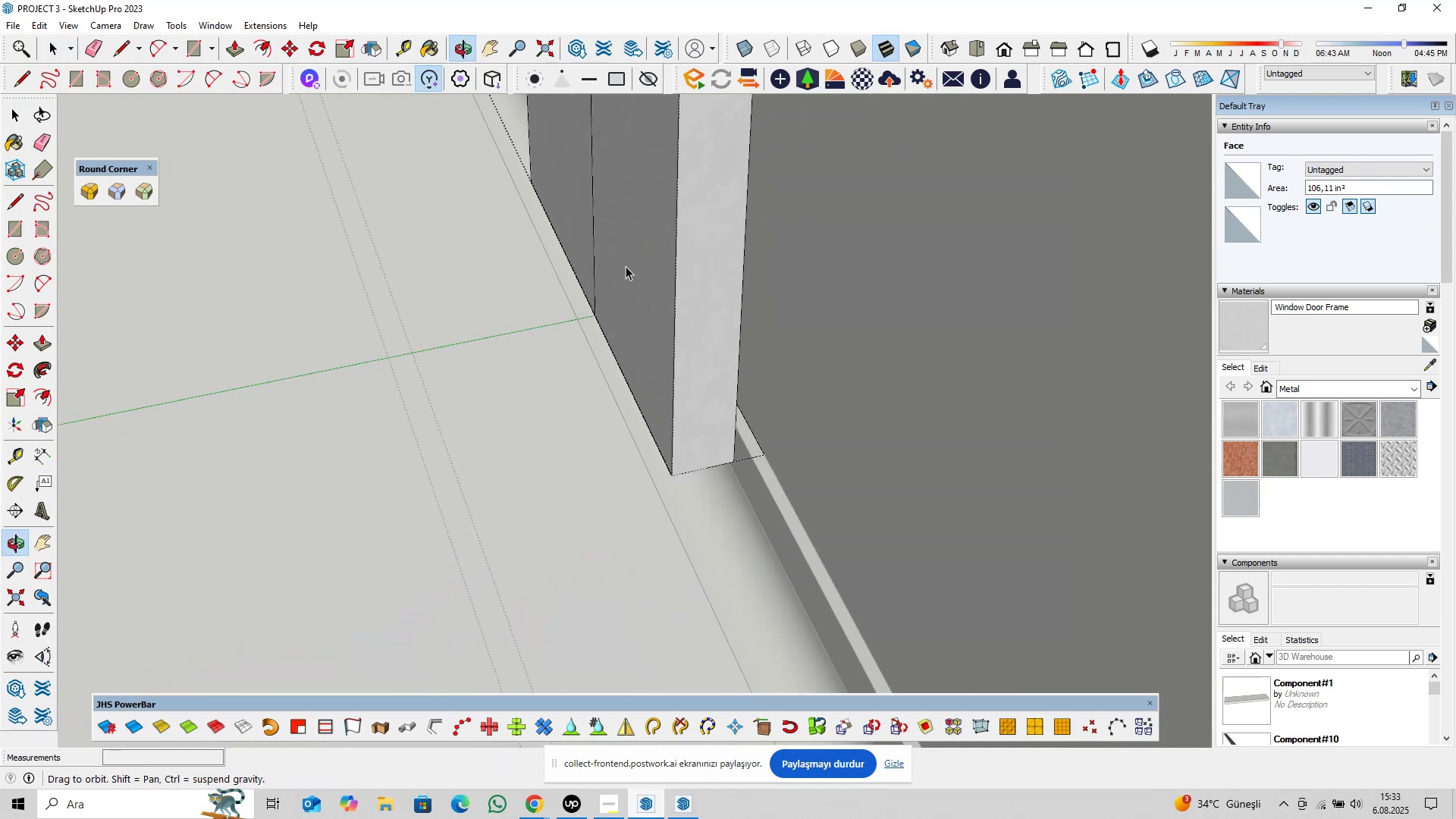 
scroll: coordinate [720, 408], scroll_direction: up, amount: 8.0
 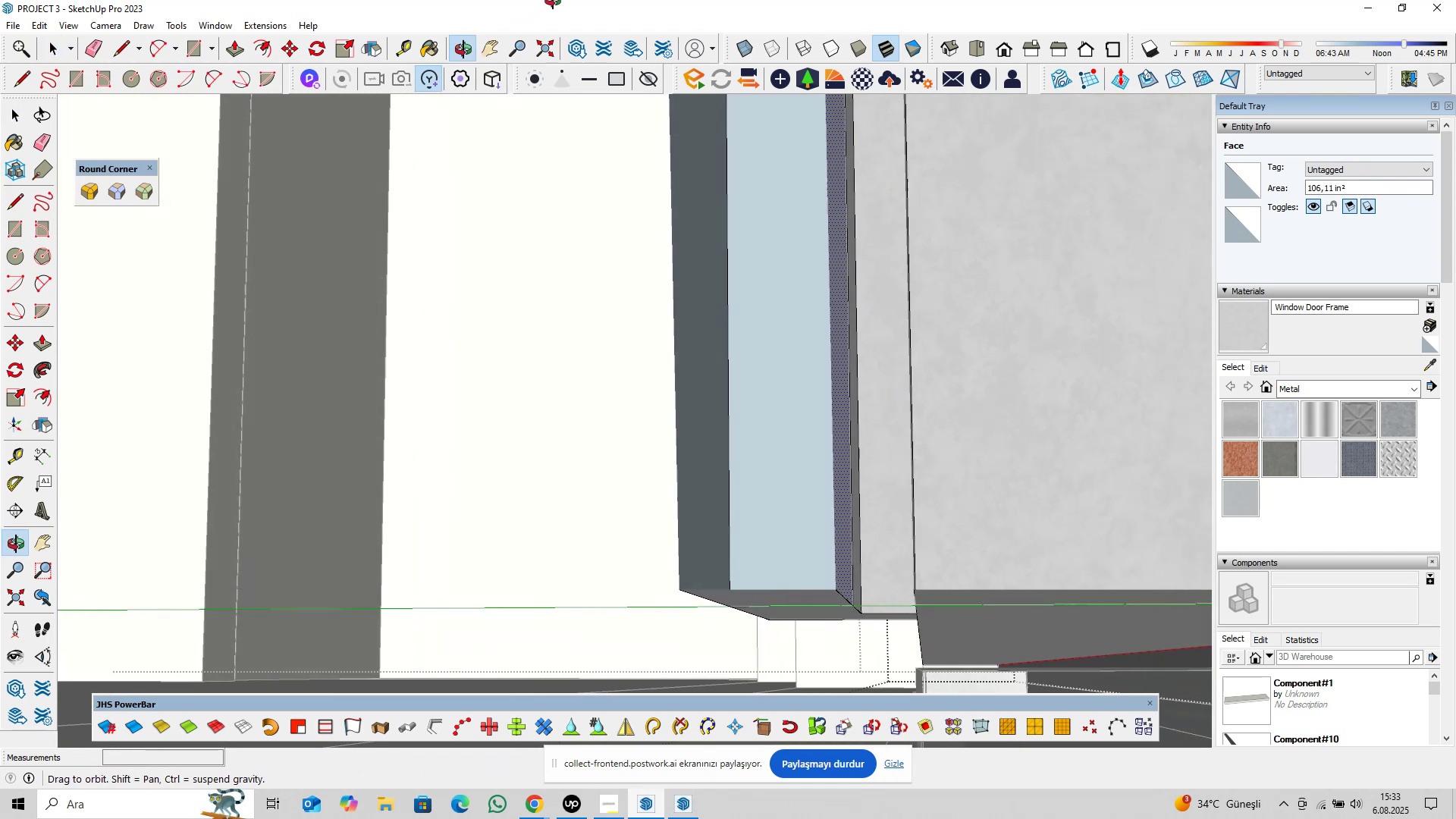 
hold_key(key=ShiftLeft, duration=0.5)
 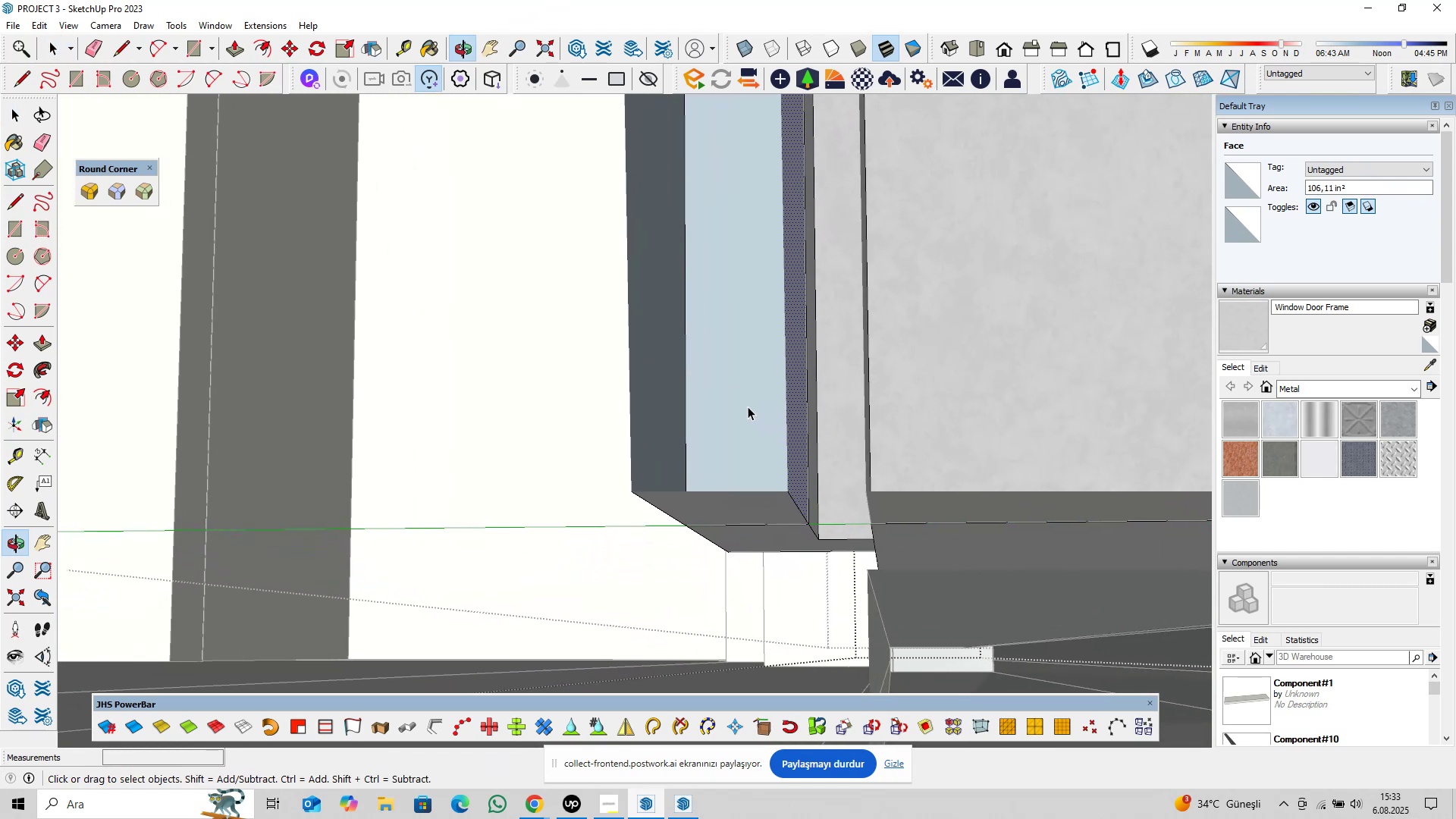 
left_click([745, 404])
 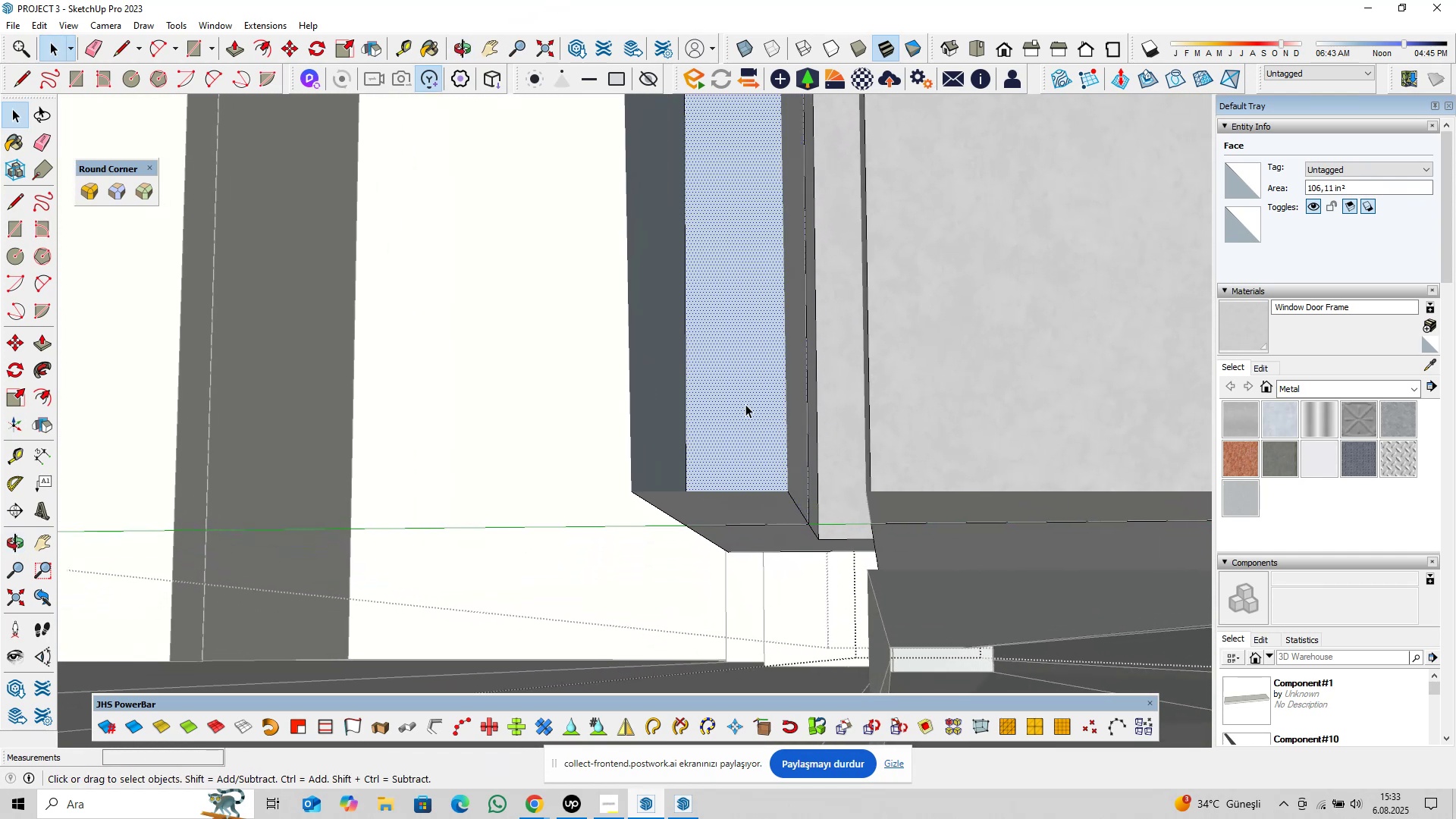 
key(Delete)
 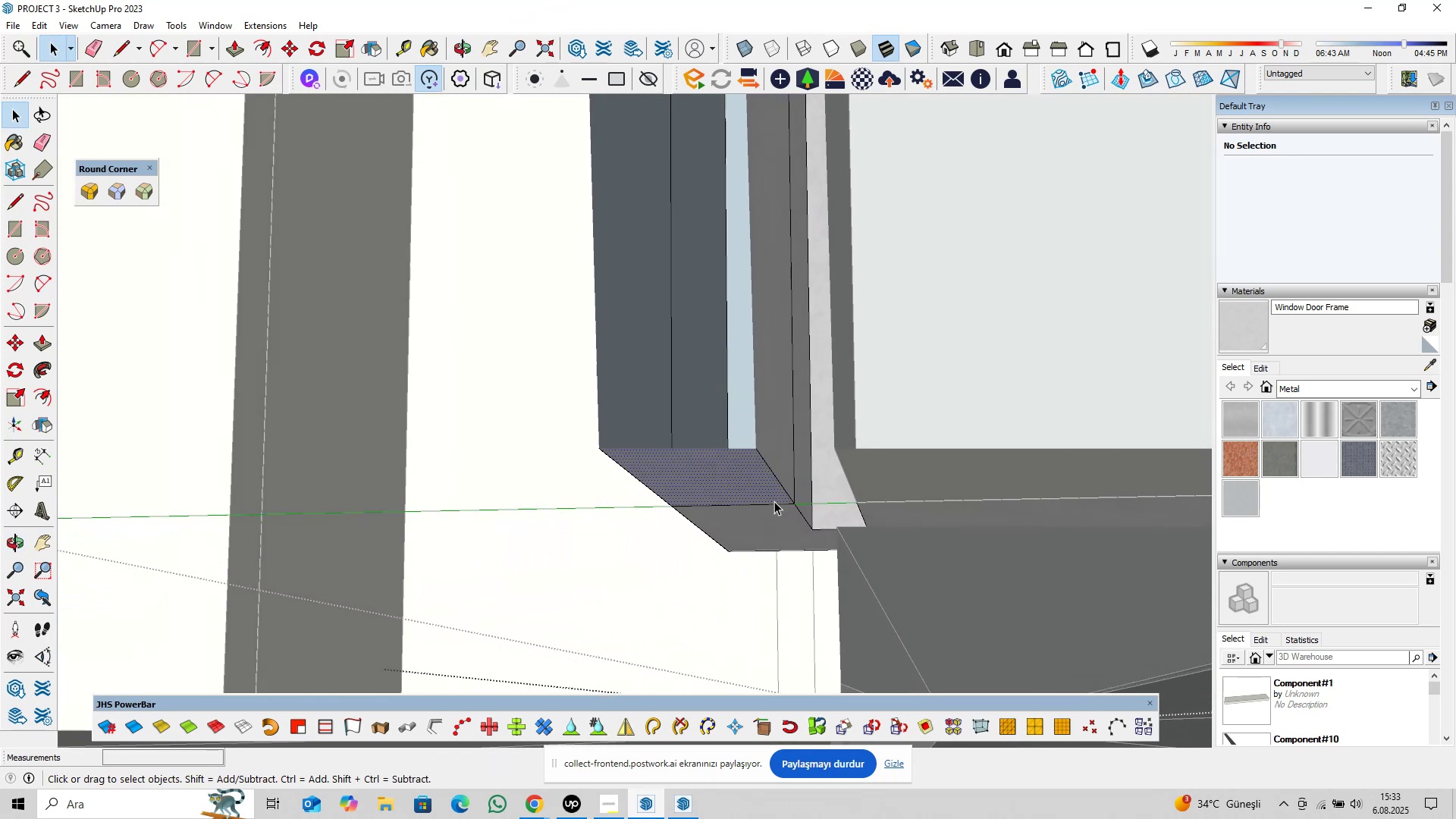 
left_click([780, 508])
 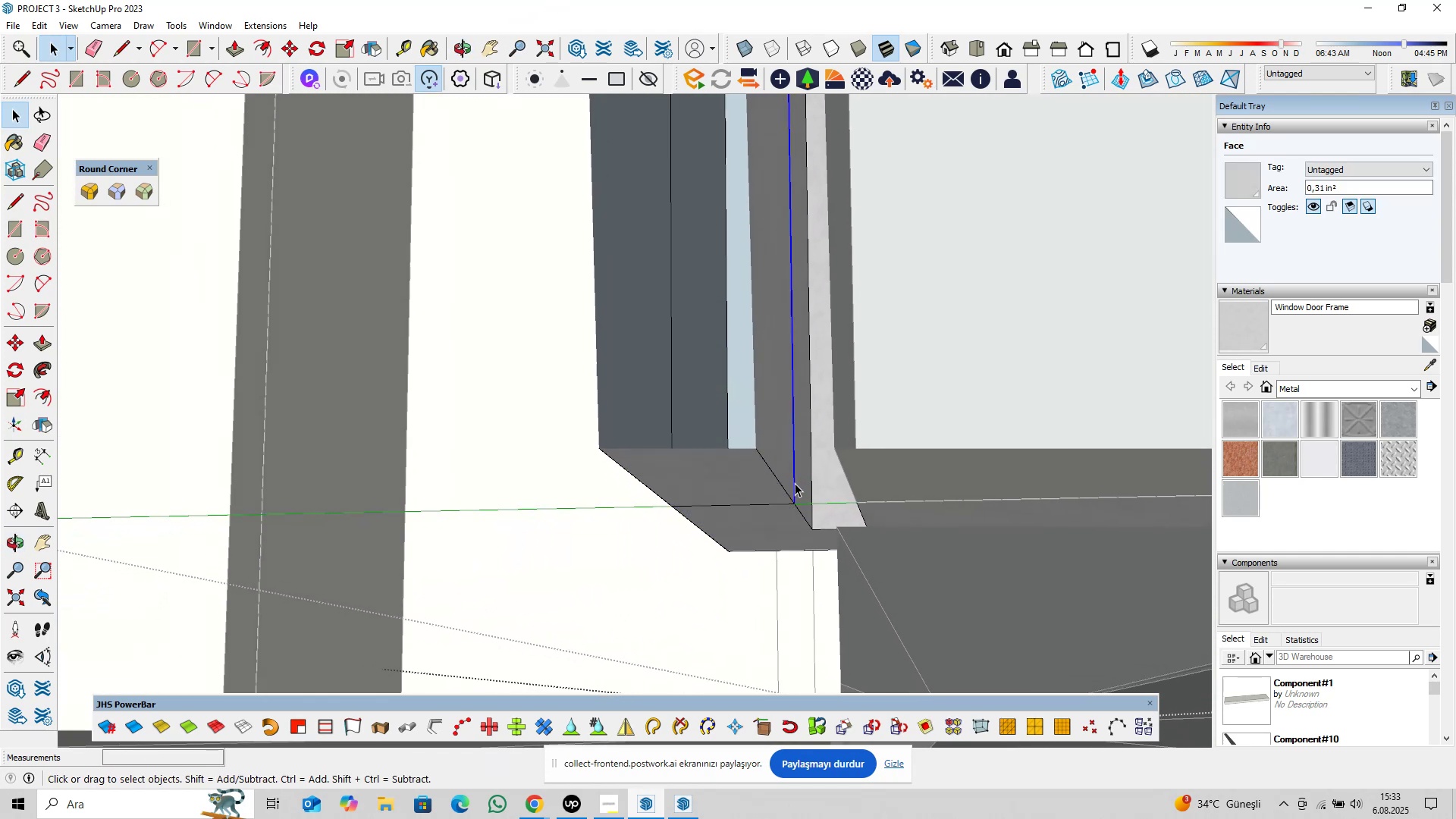 
key(Delete)
 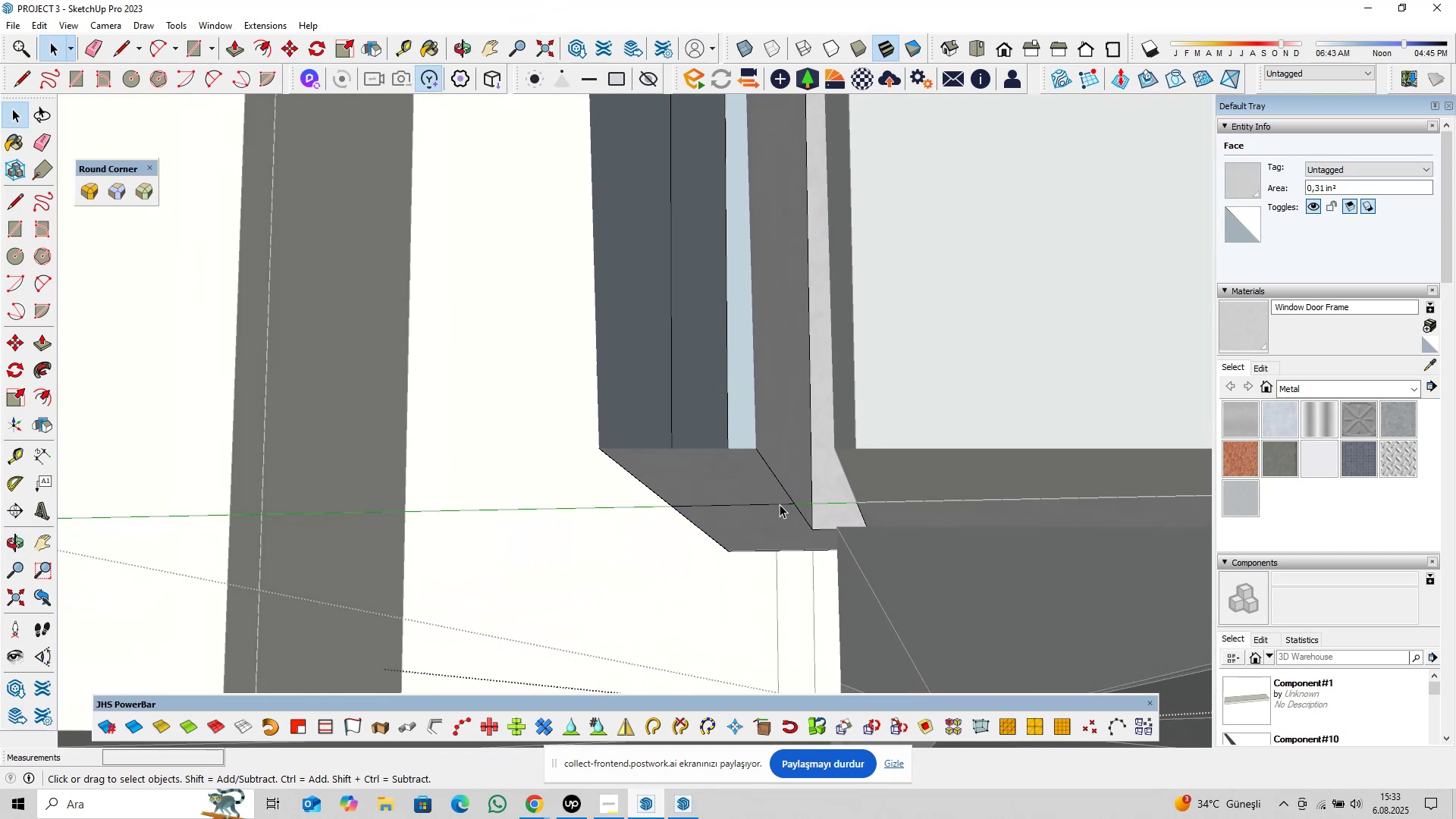 
left_click([780, 504])
 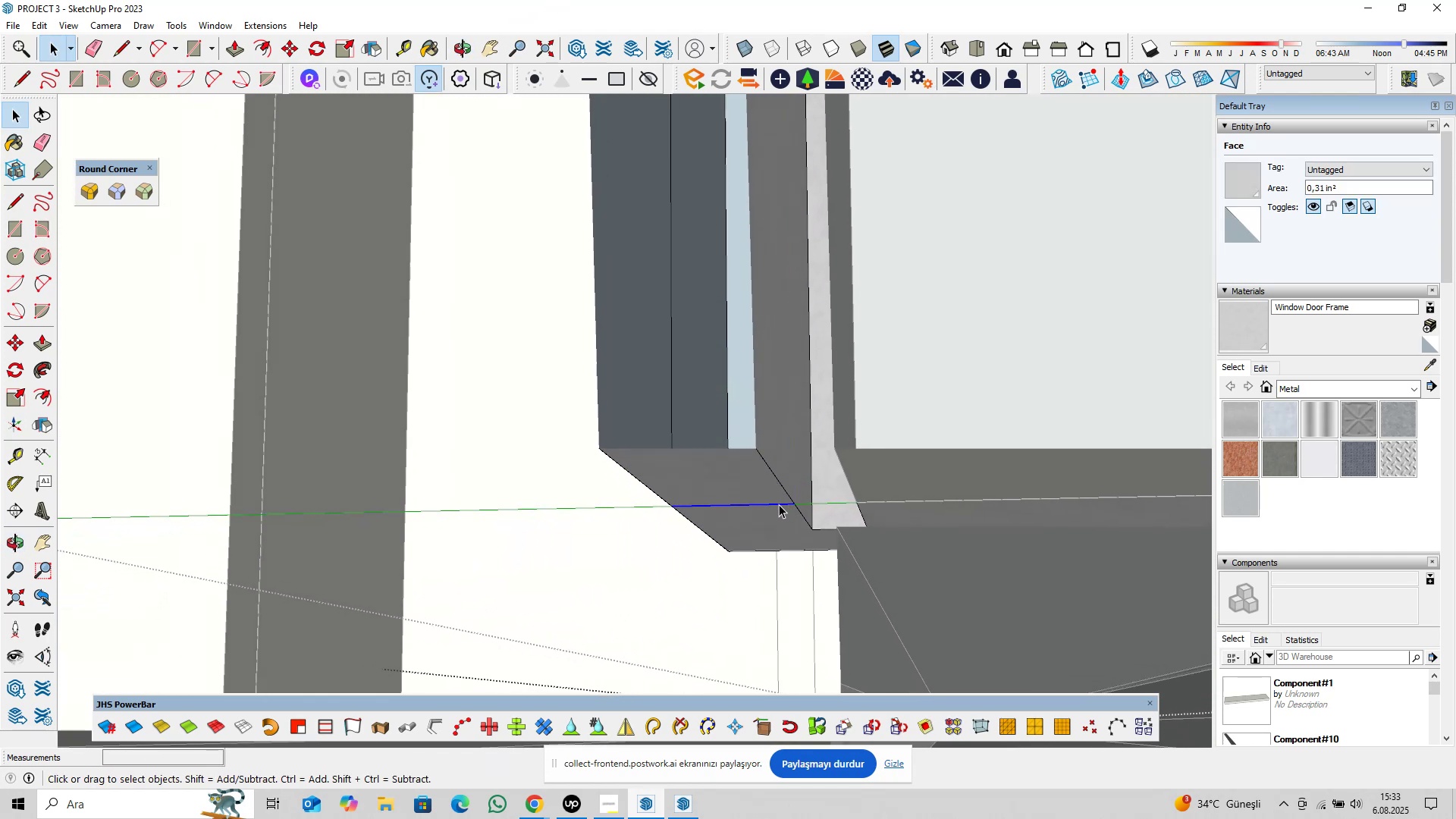 
key(Delete)
 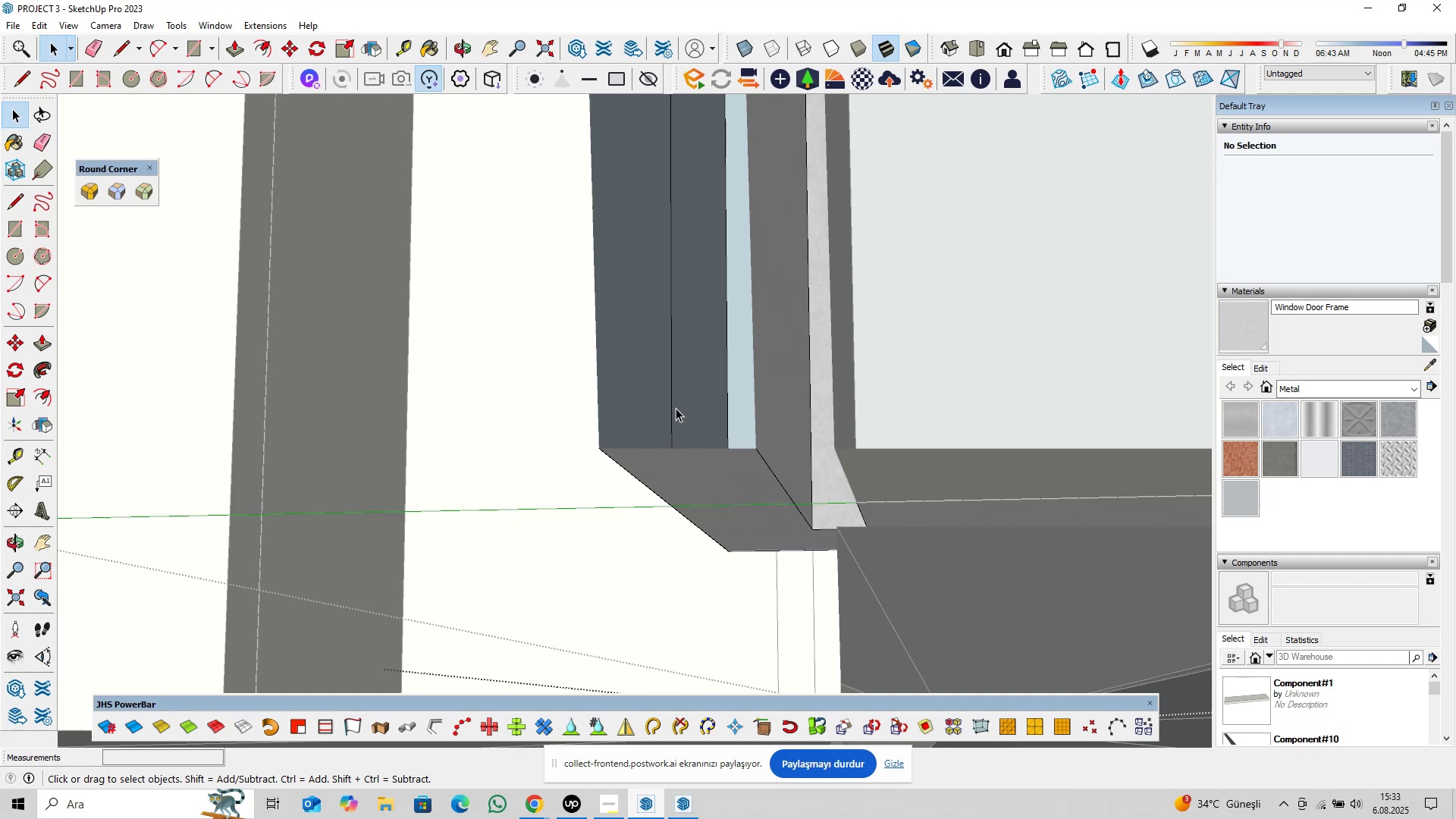 
left_click([673, 408])
 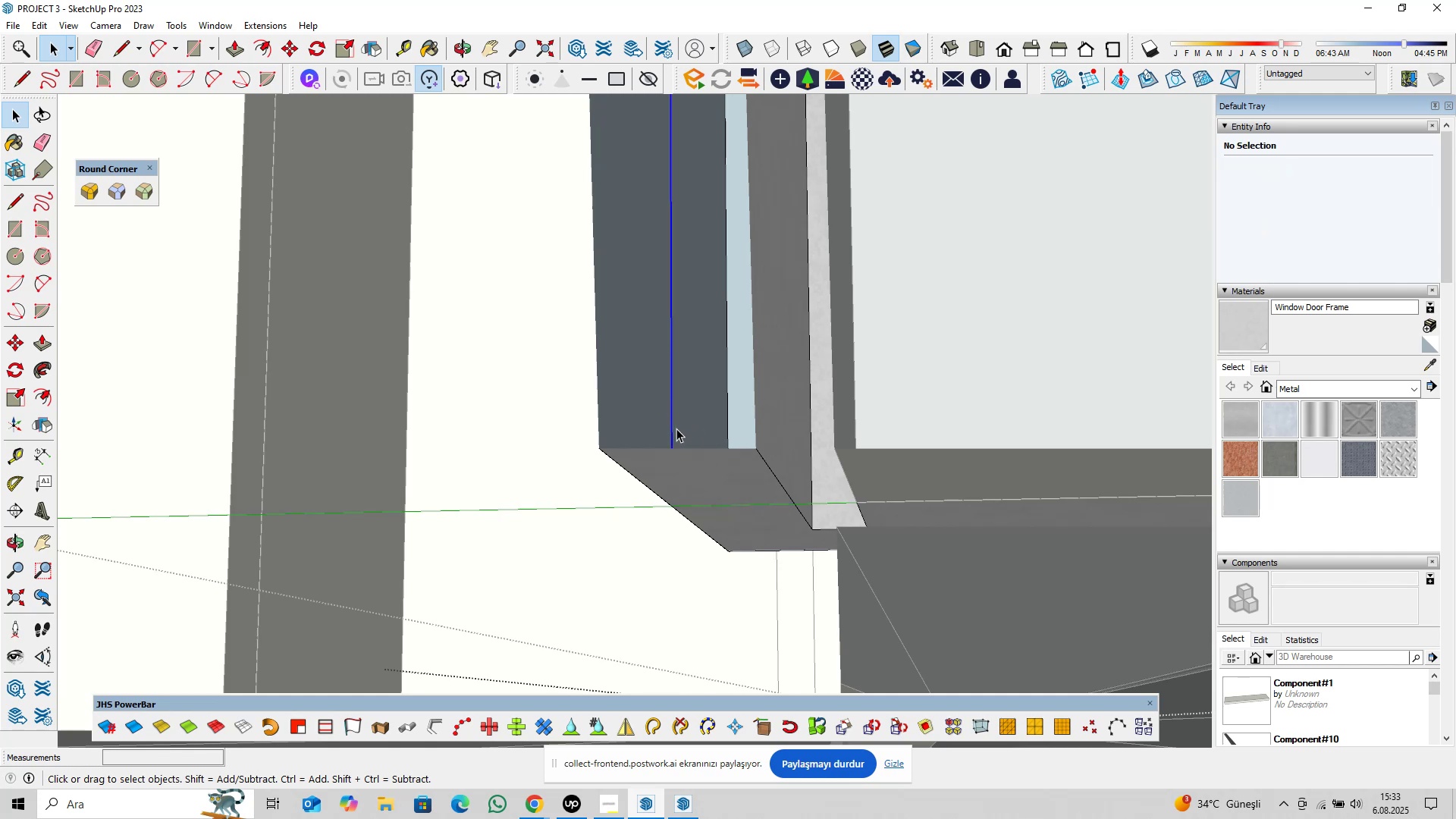 
key(Delete)
 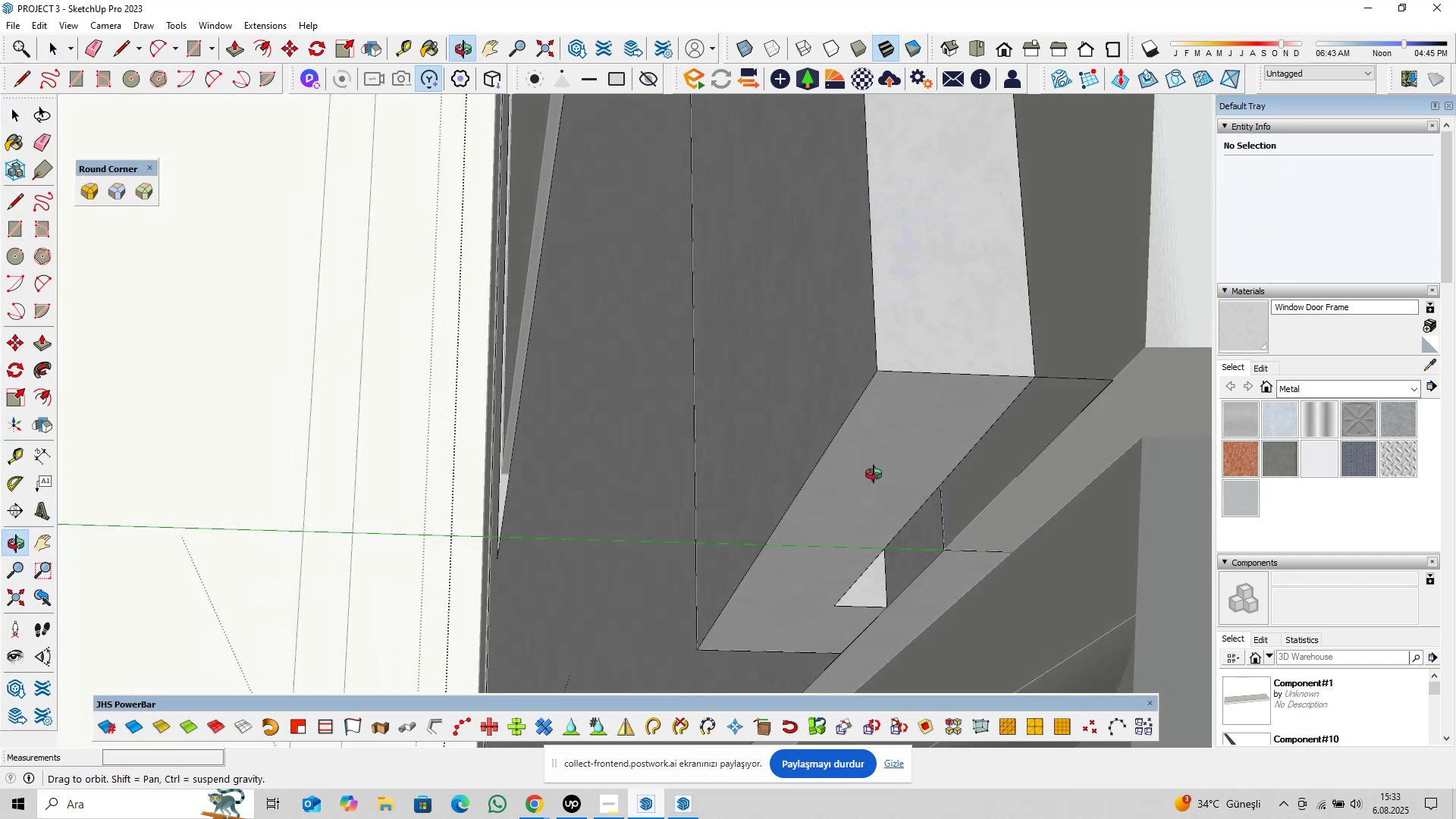 
left_click([912, 640])
 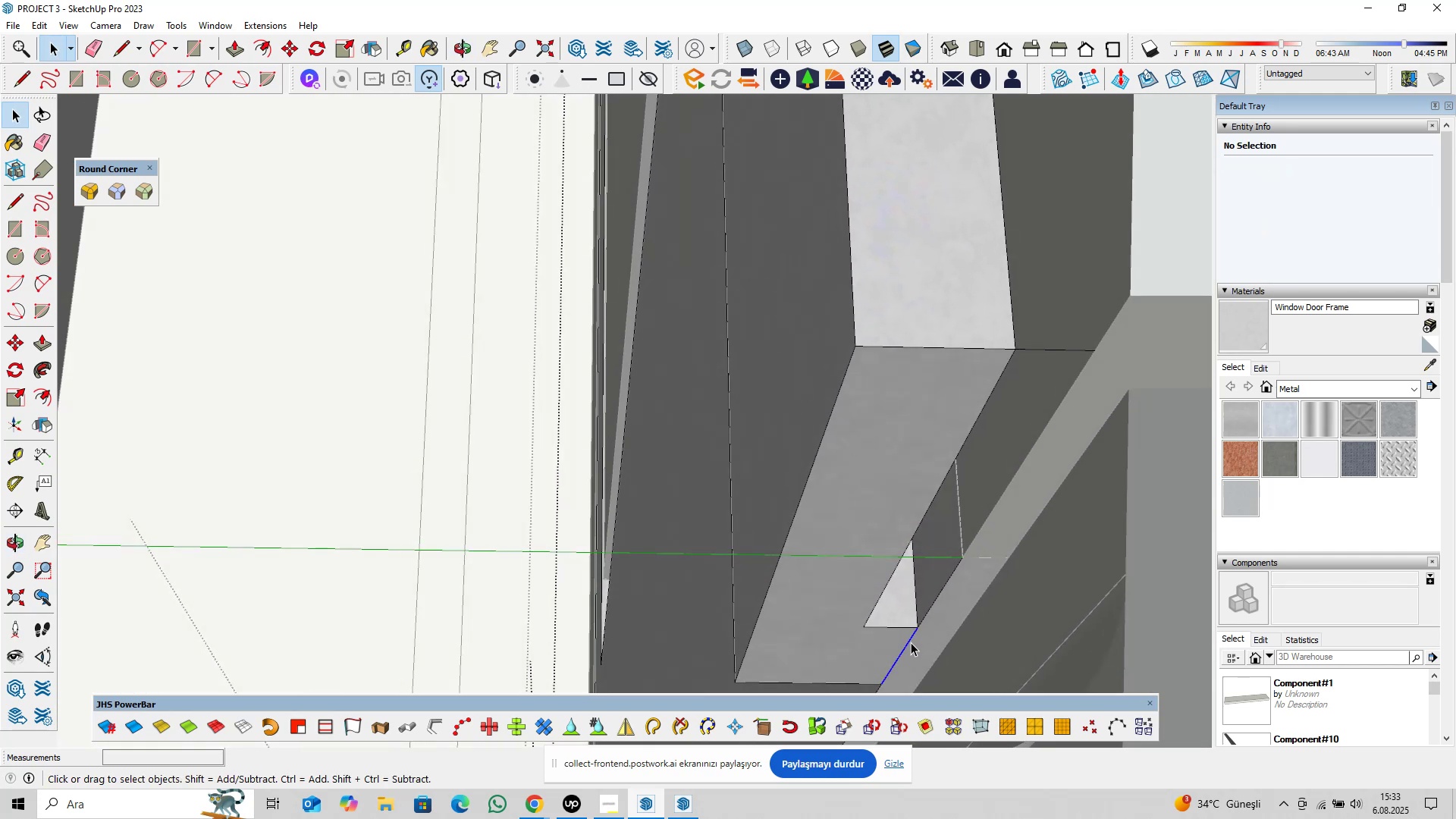 
key(Delete)
 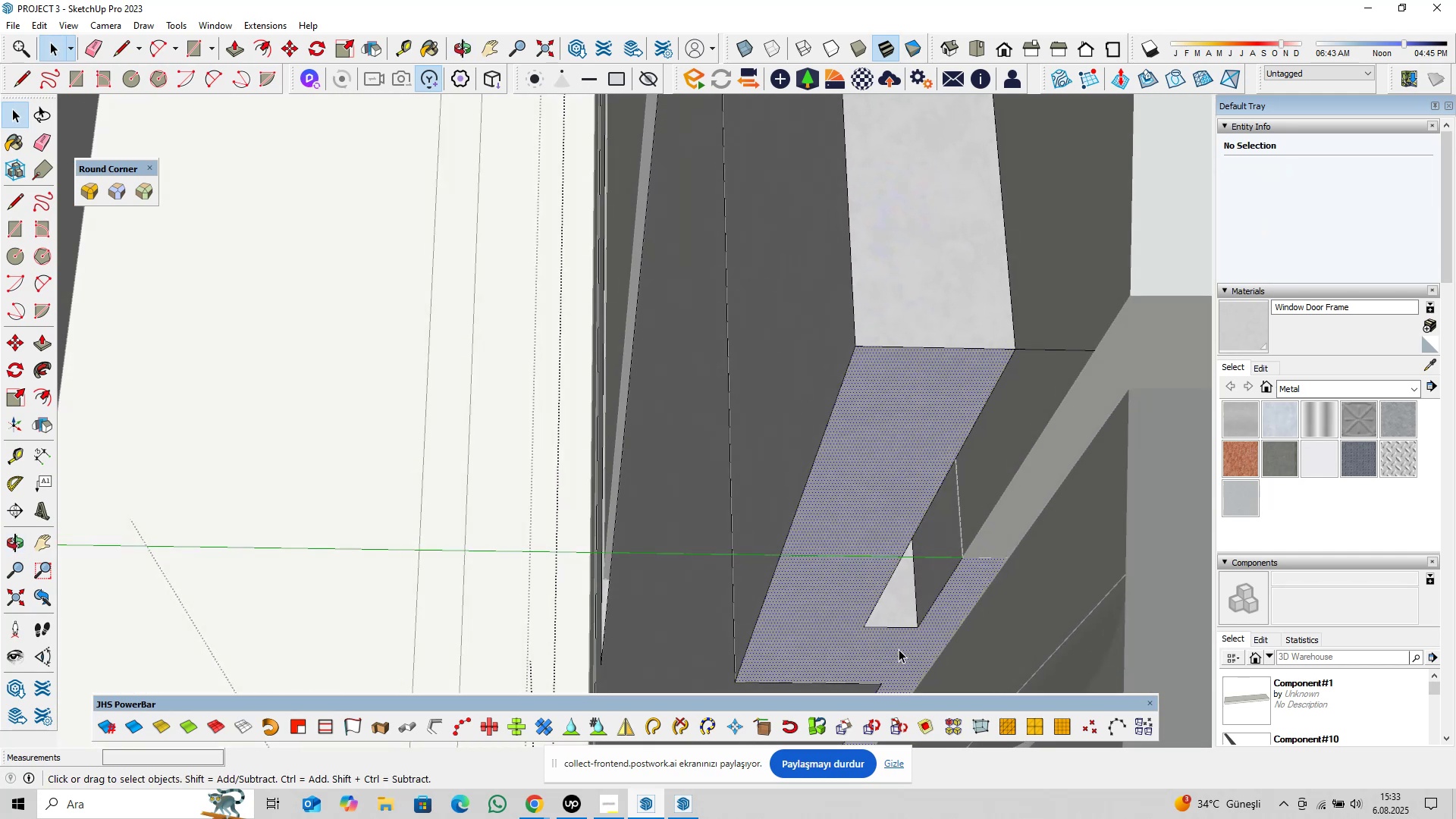 
double_click([898, 649])
 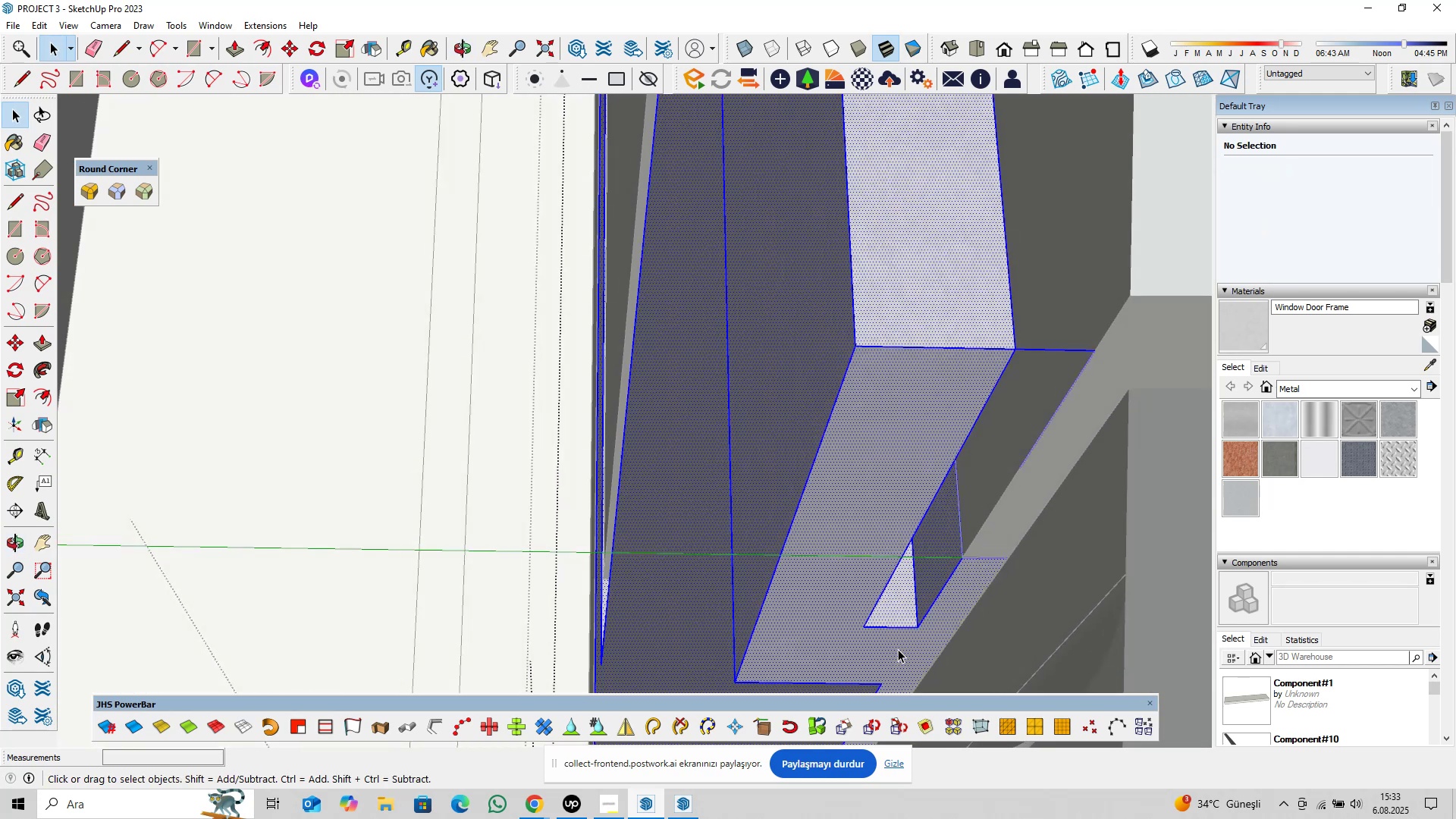 
triple_click([898, 649])
 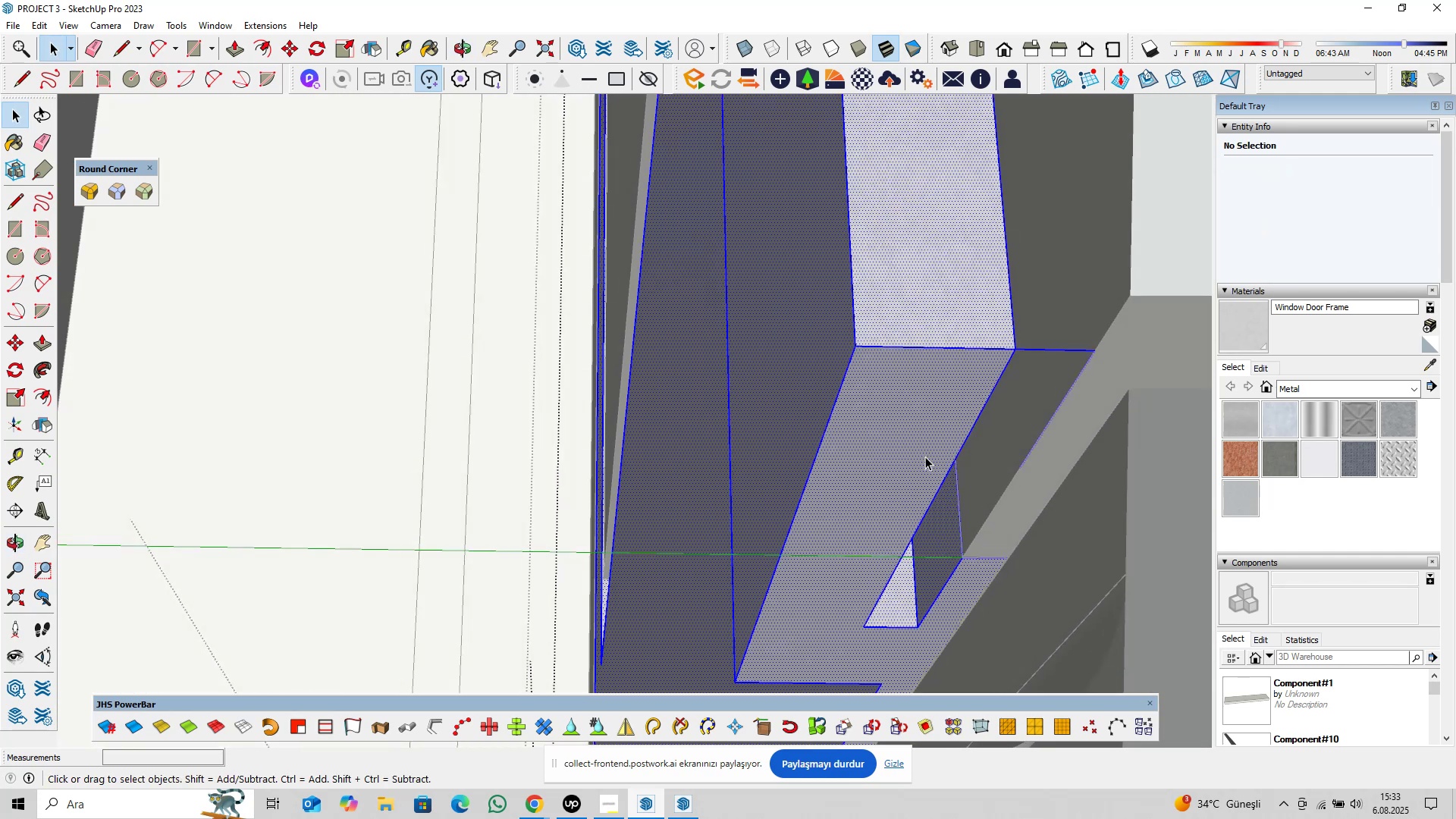 
key(Shift+ShiftLeft)
 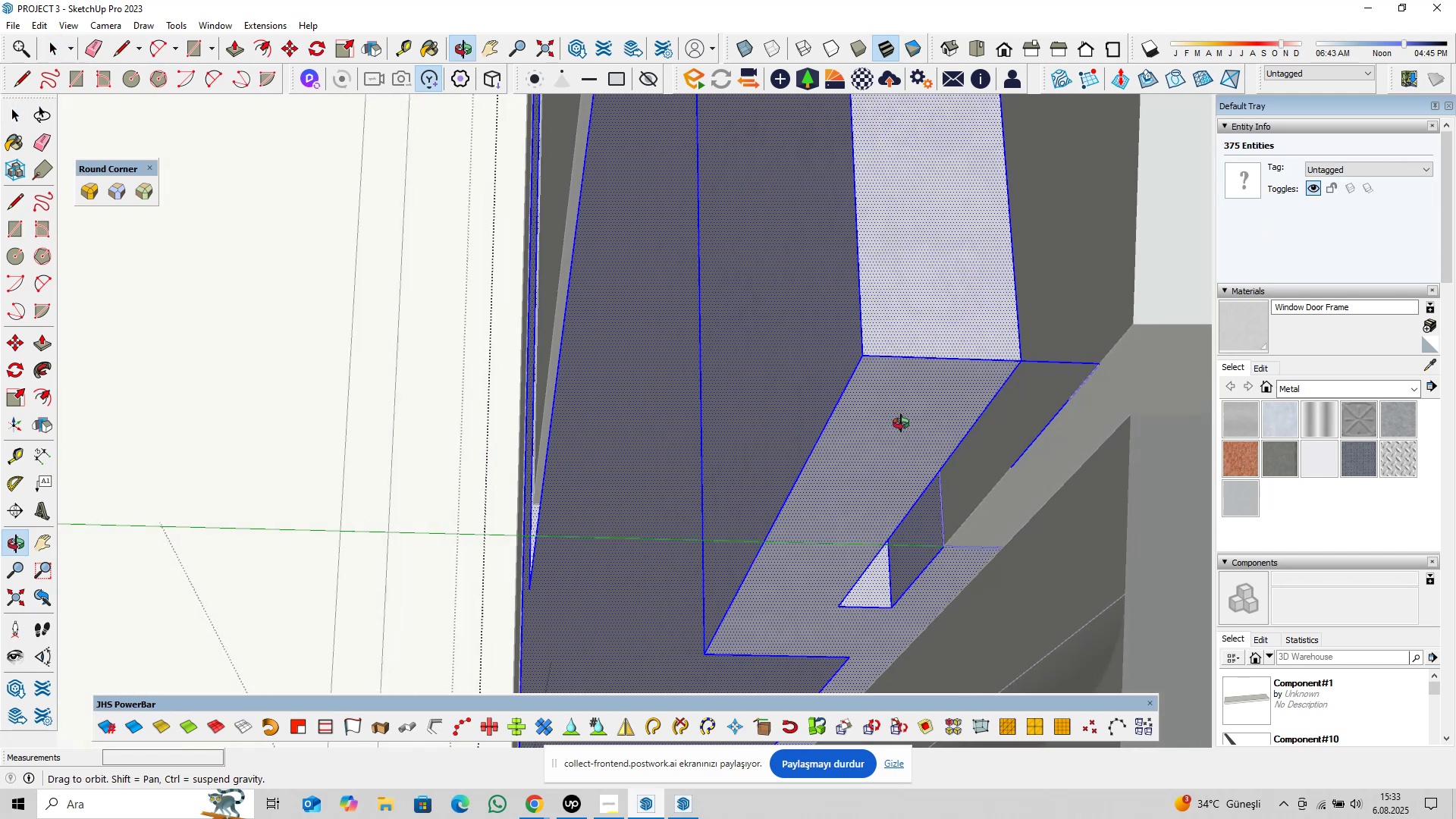 
key(Shift+Break)
 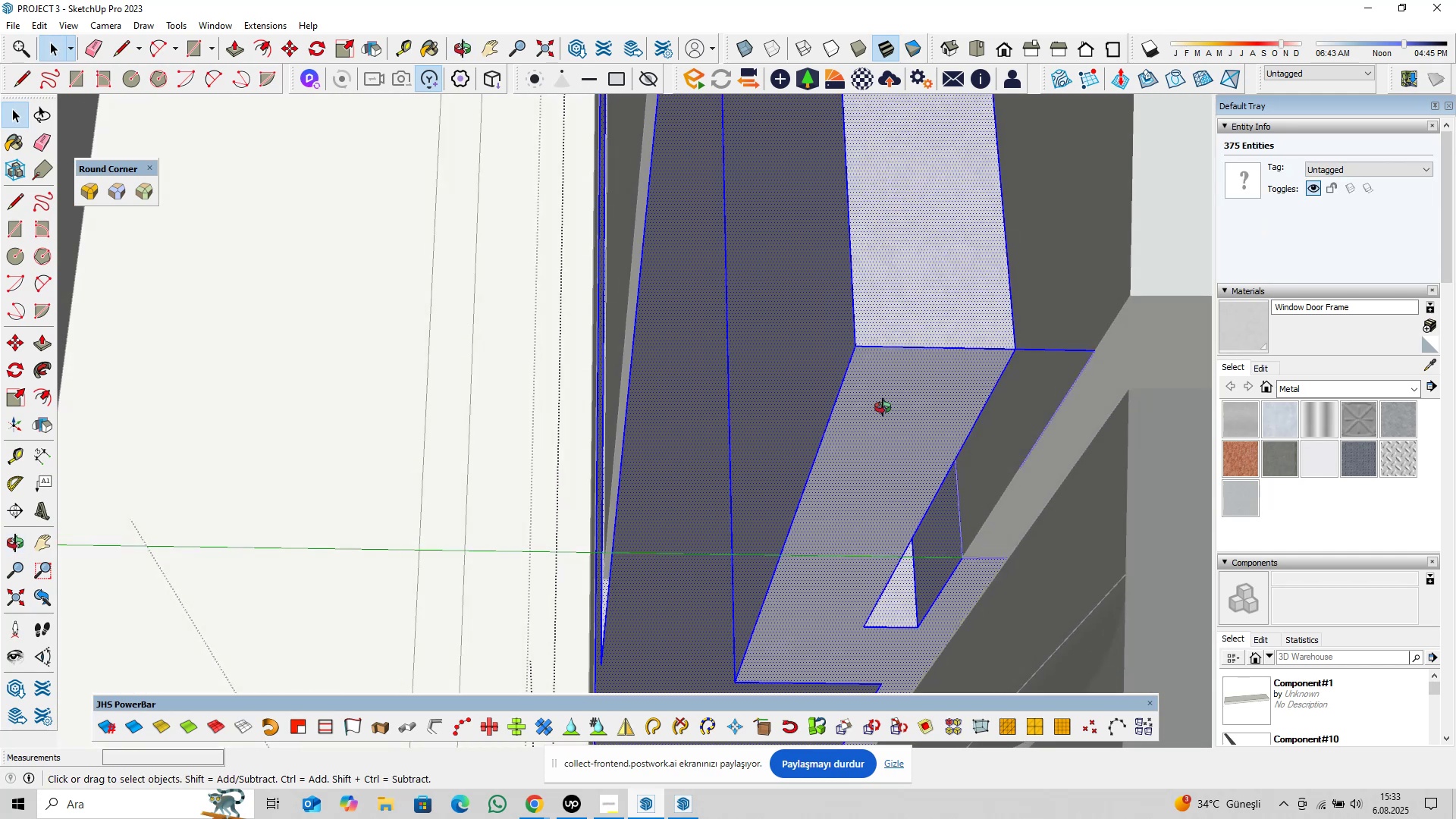 
hold_key(key=ShiftLeft, duration=0.61)
 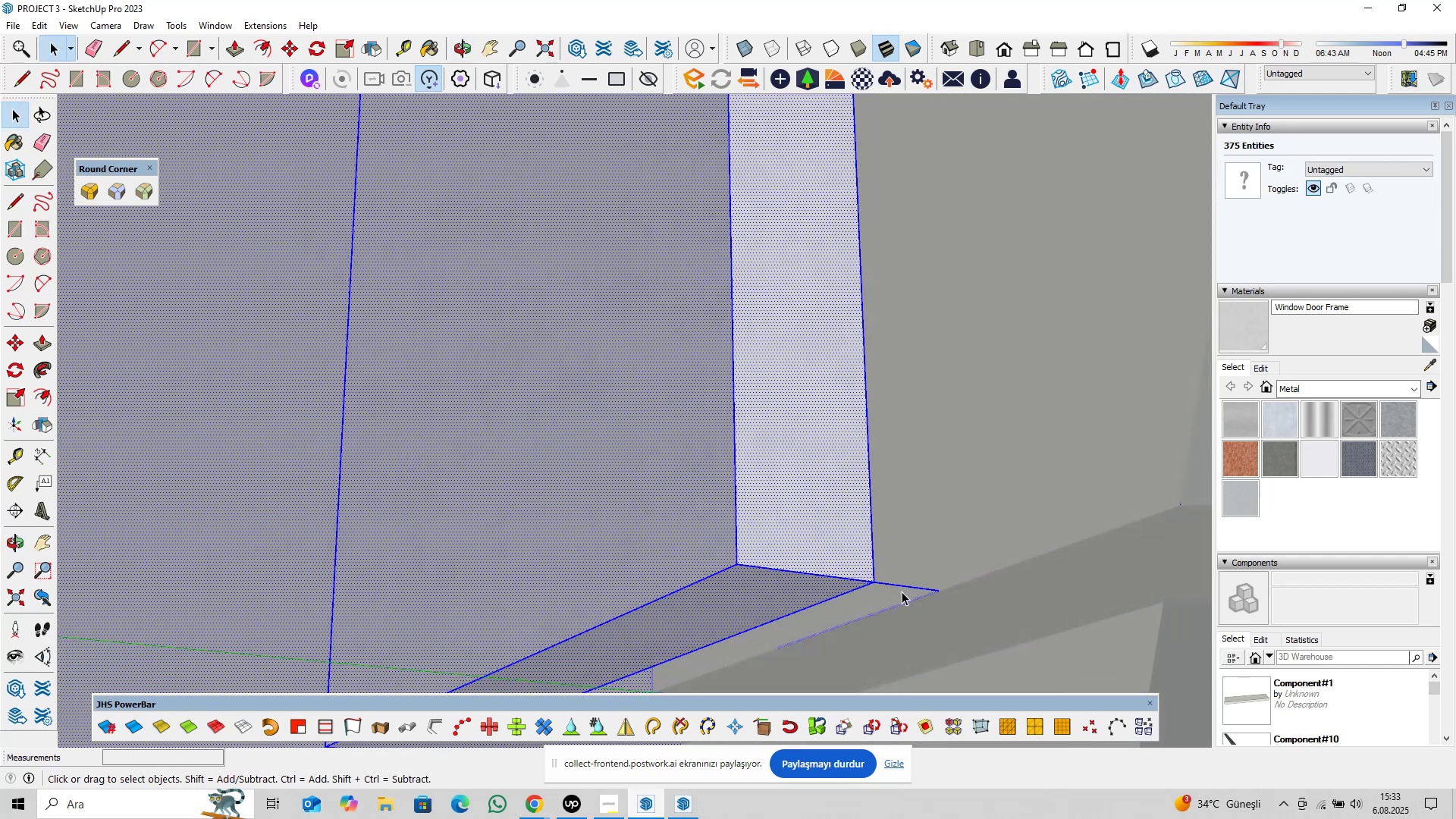 
left_click([906, 588])
 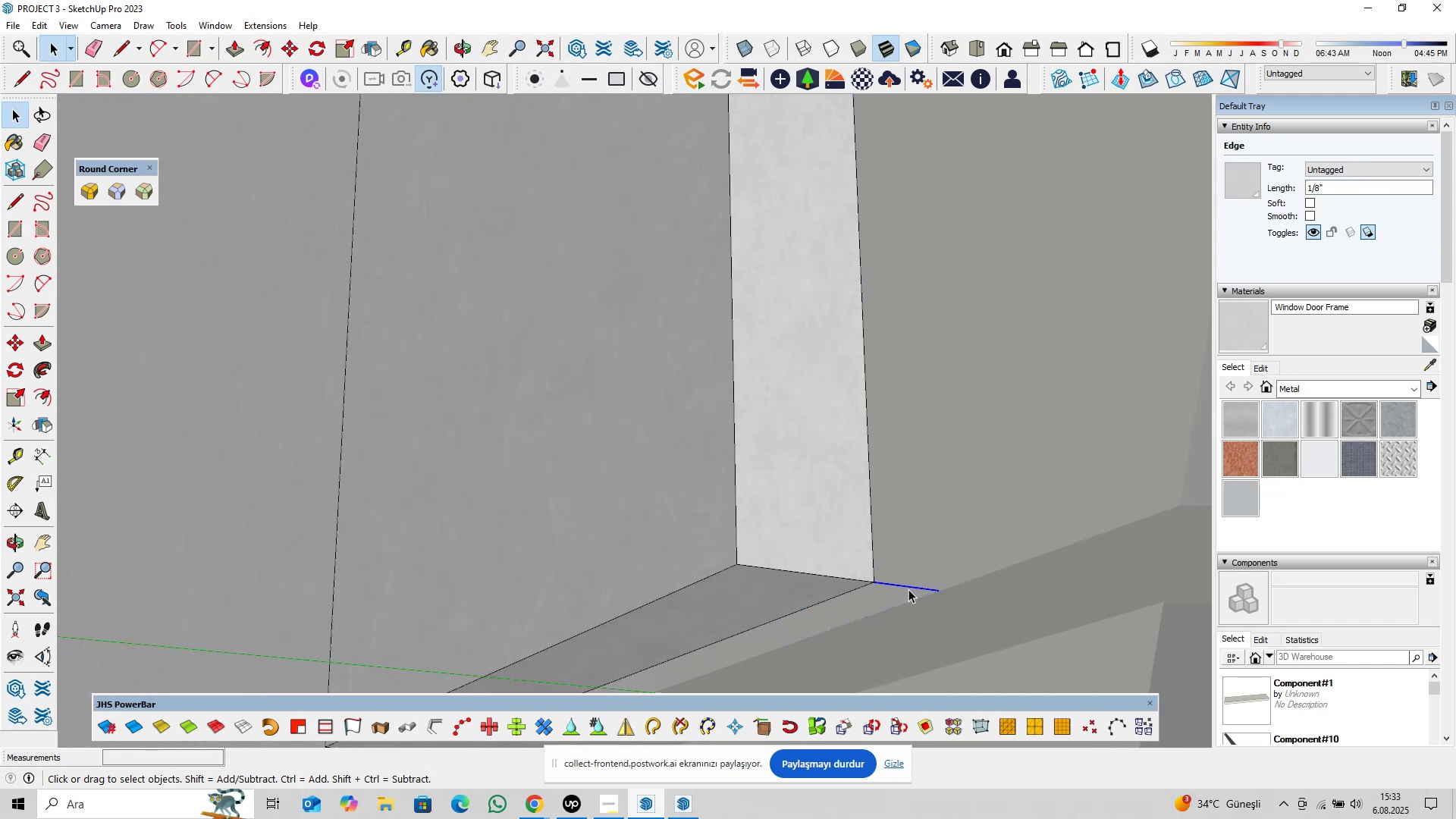 
key(Delete)
 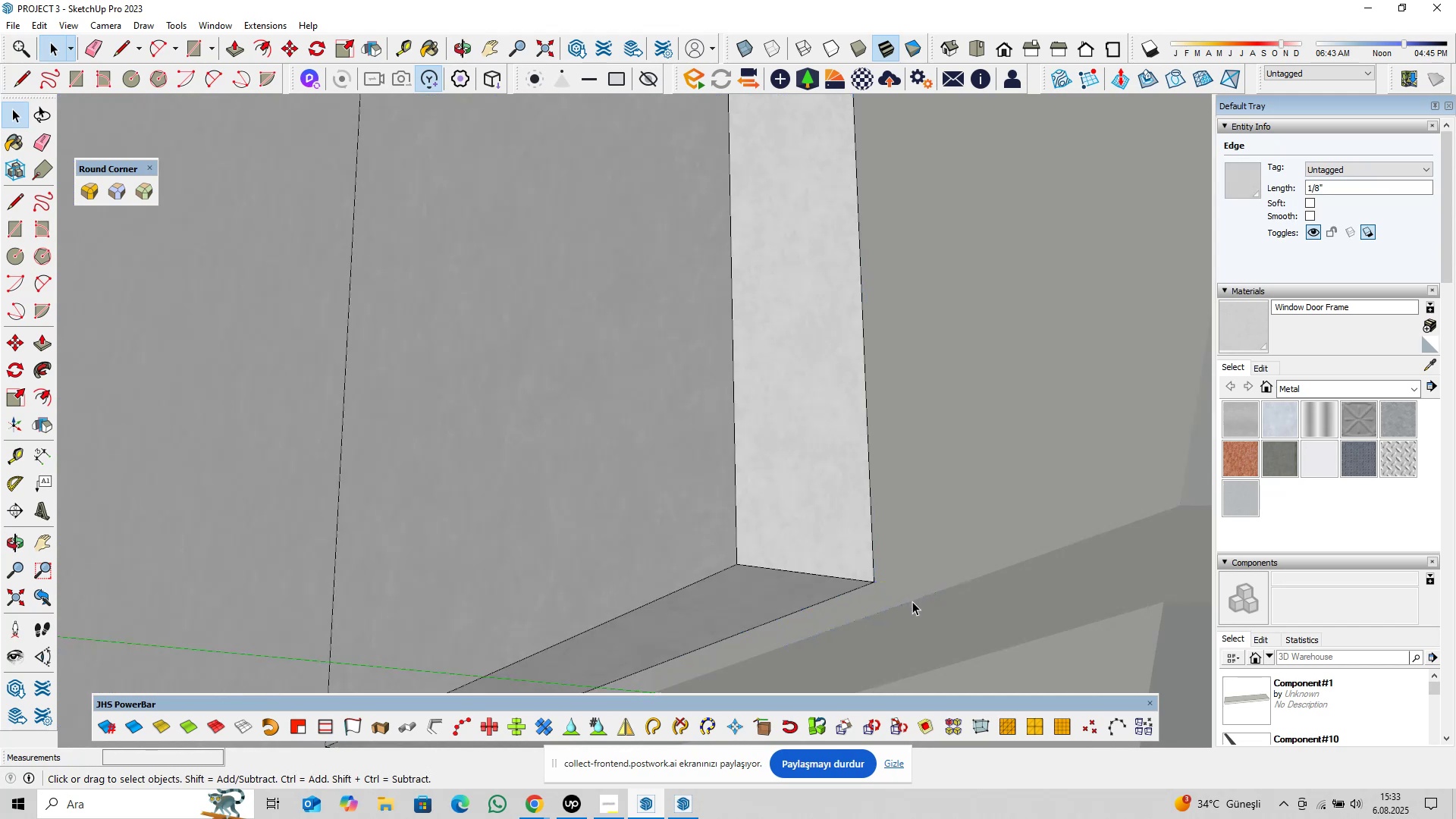 
double_click([912, 601])
 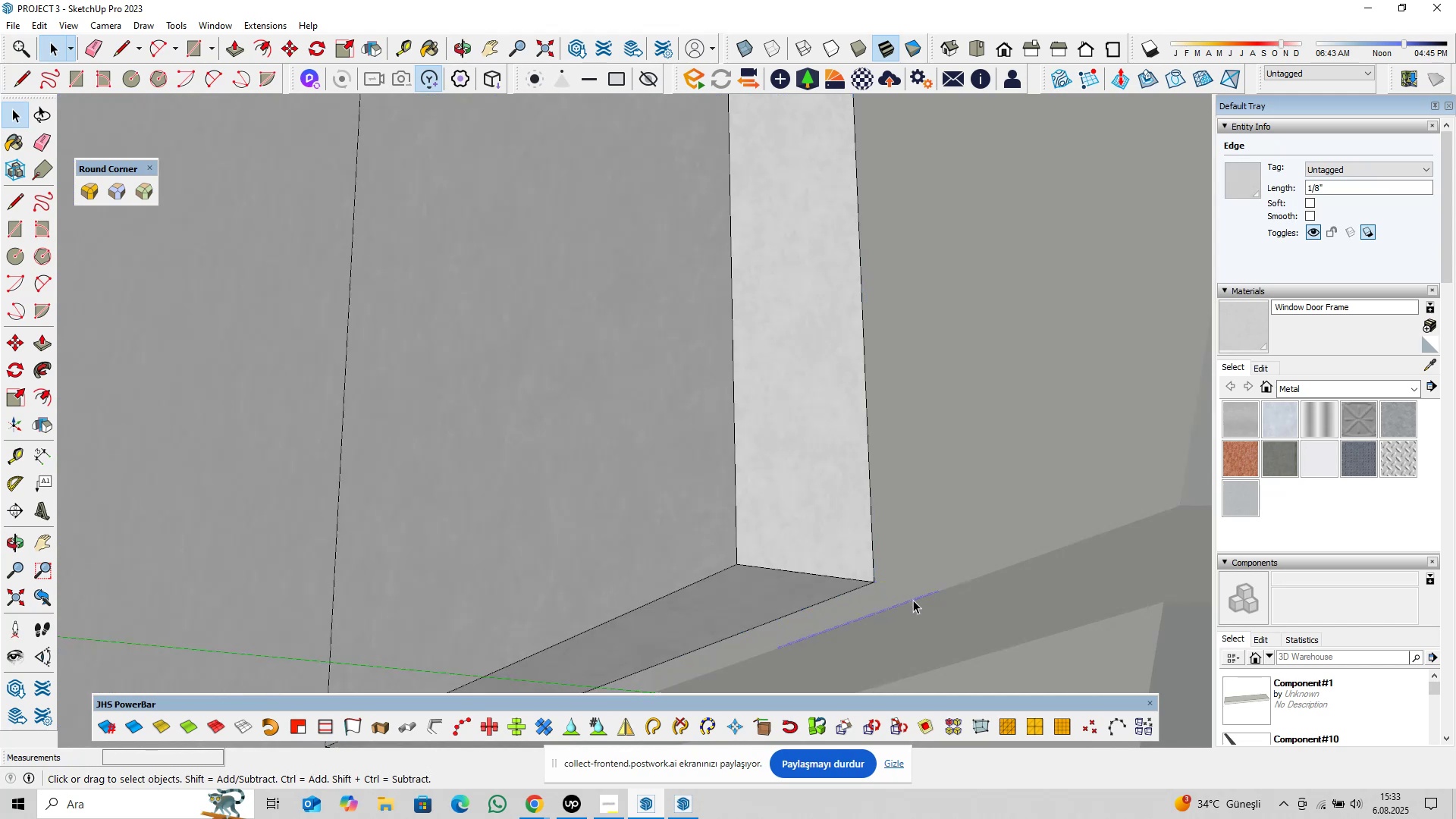 
key(Delete)
 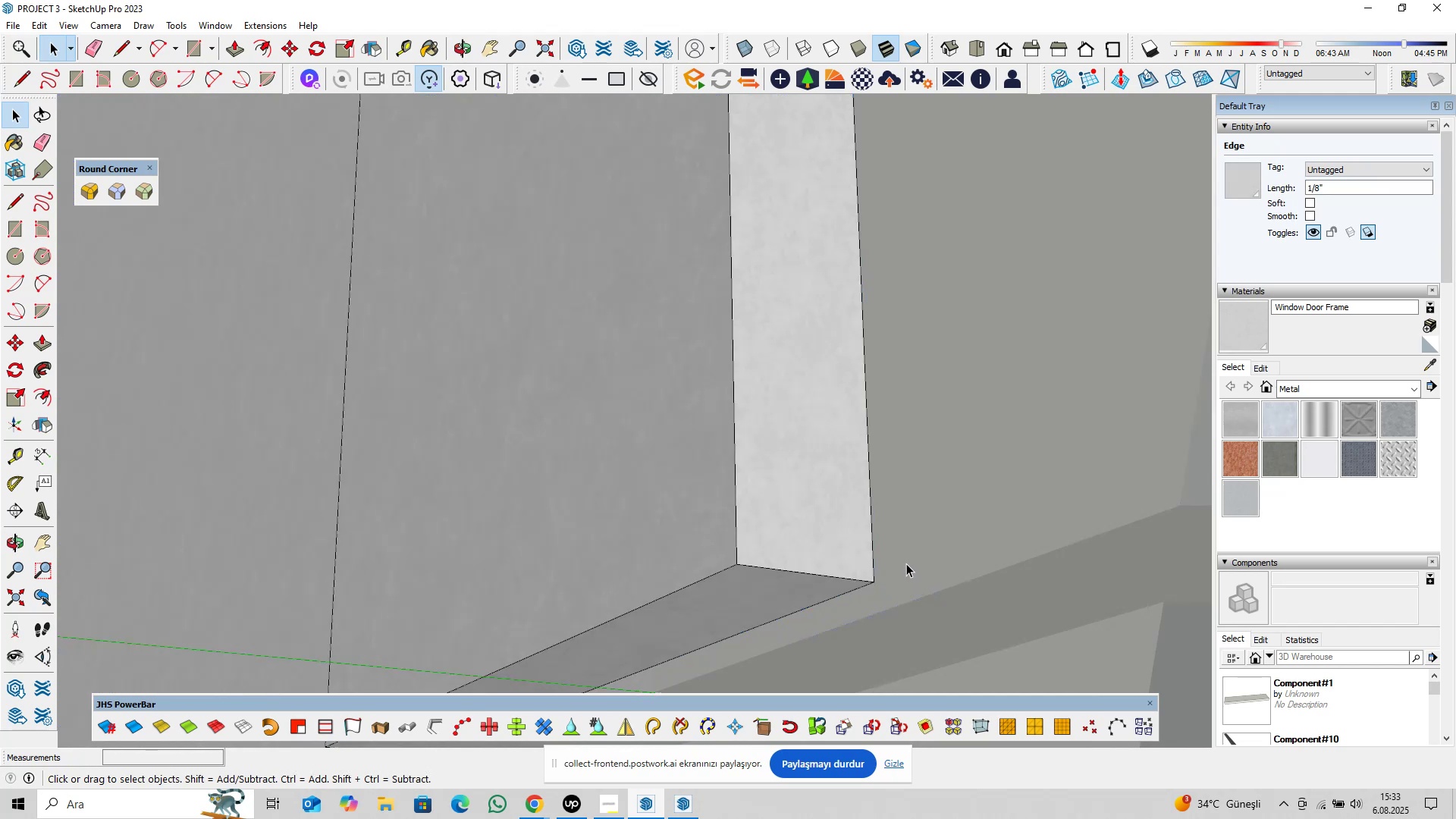 
scroll: coordinate [871, 581], scroll_direction: down, amount: 3.0
 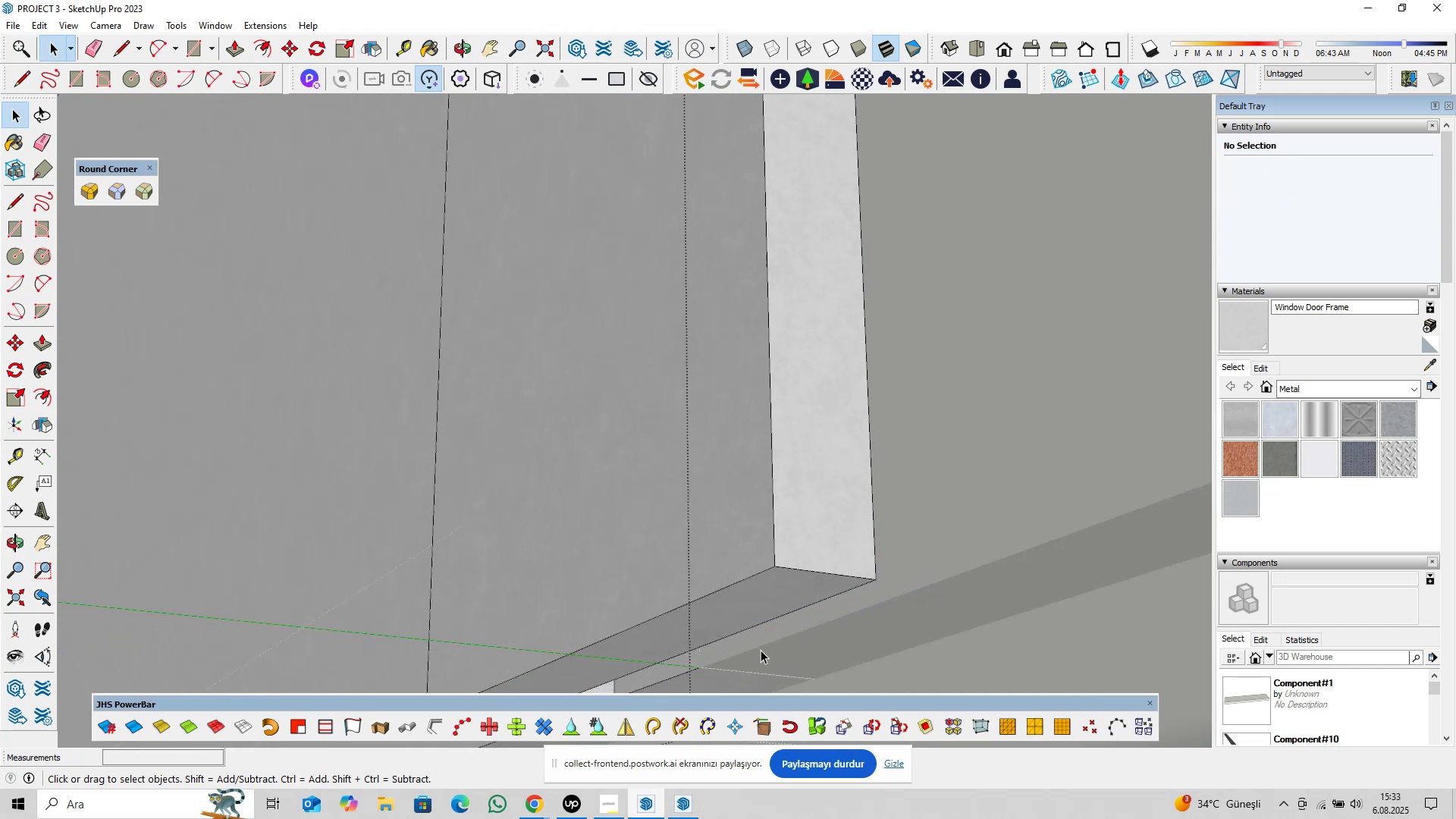 
hold_key(key=ShiftLeft, duration=0.32)
 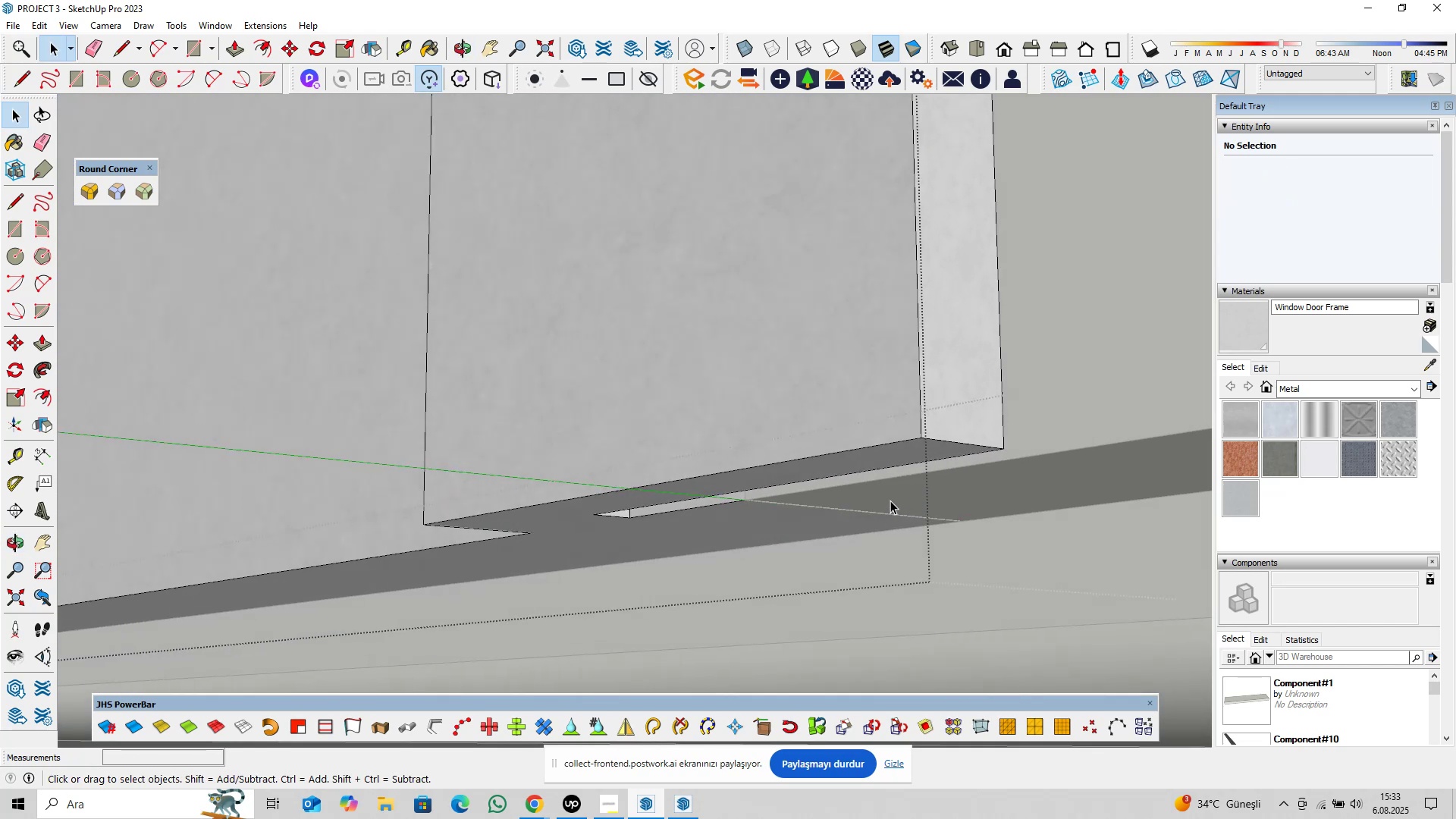 
left_click_drag(start_coordinate=[906, 476], to_coordinate=[868, 513])
 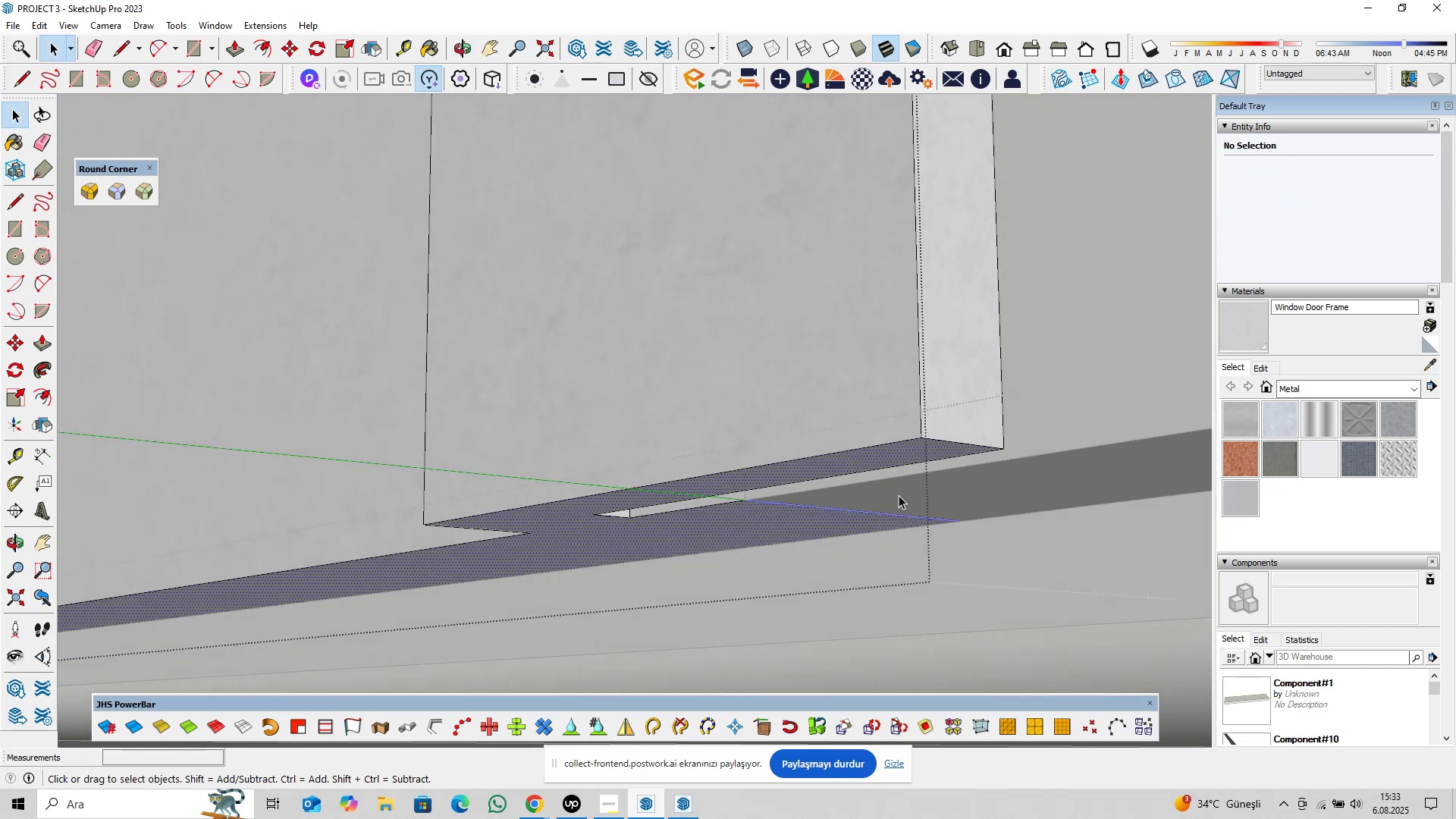 
left_click_drag(start_coordinate=[943, 482], to_coordinate=[914, 504])
 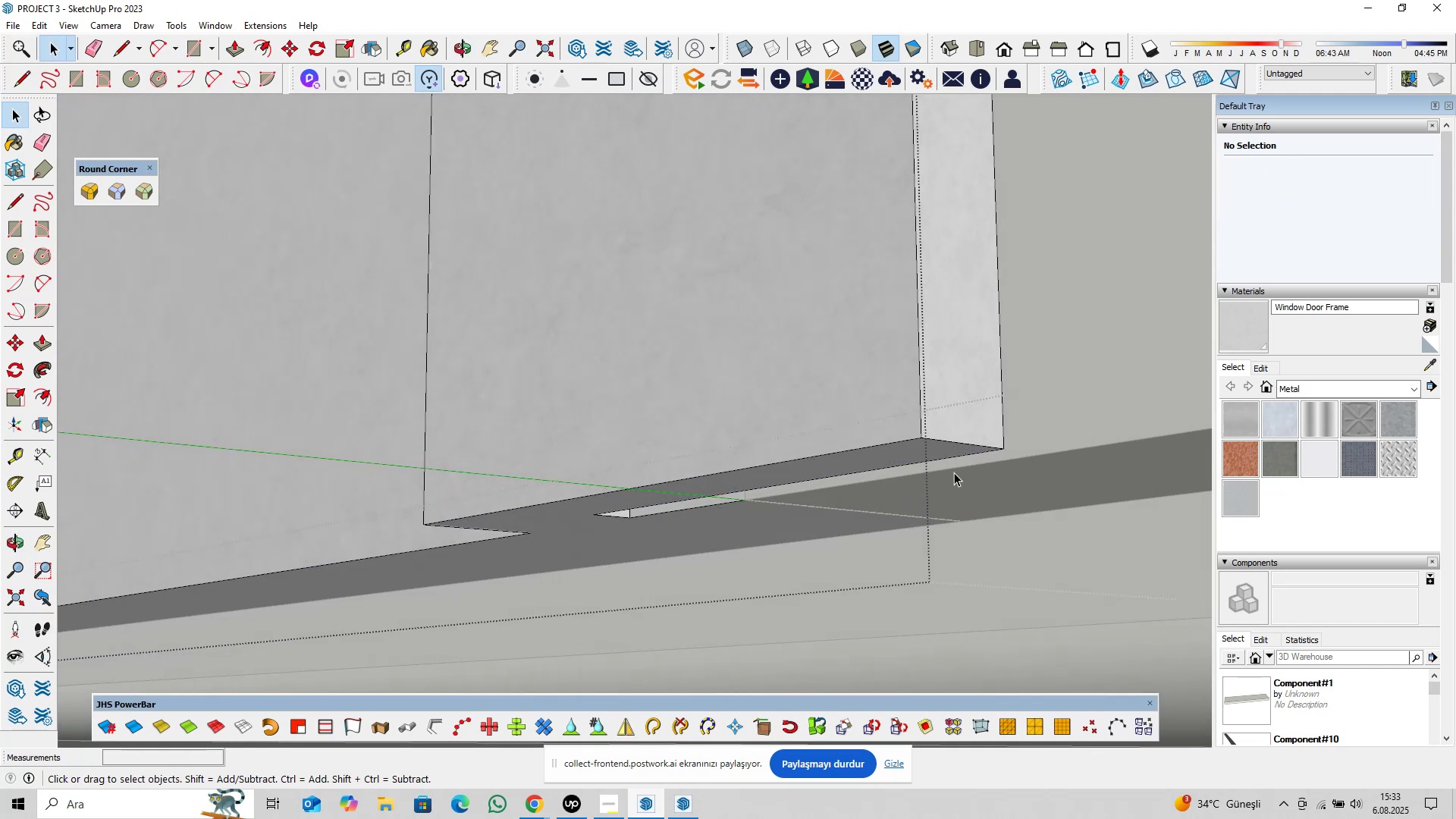 
left_click_drag(start_coordinate=[958, 469], to_coordinate=[927, 492])
 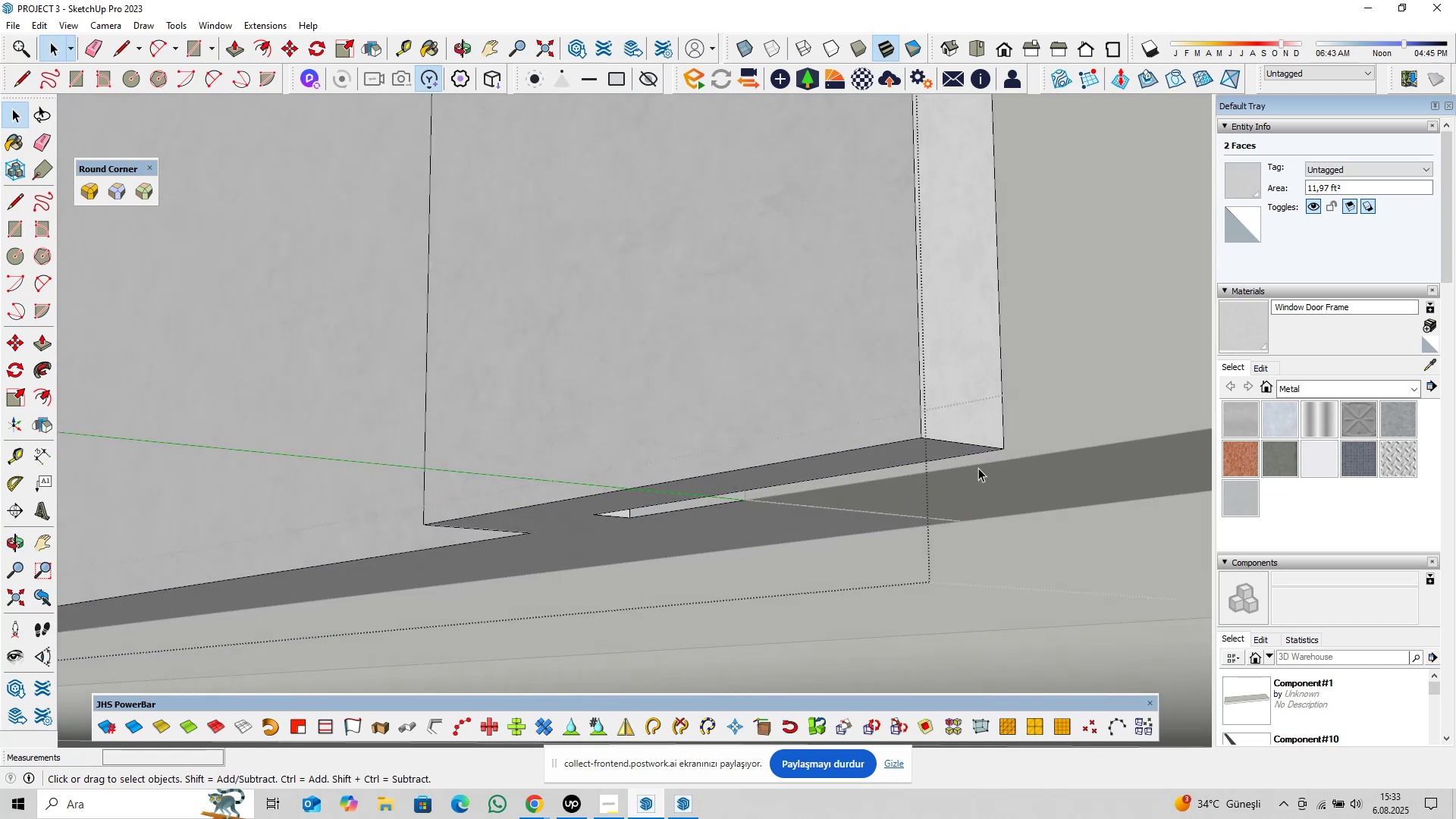 
left_click_drag(start_coordinate=[1010, 459], to_coordinate=[978, 486])
 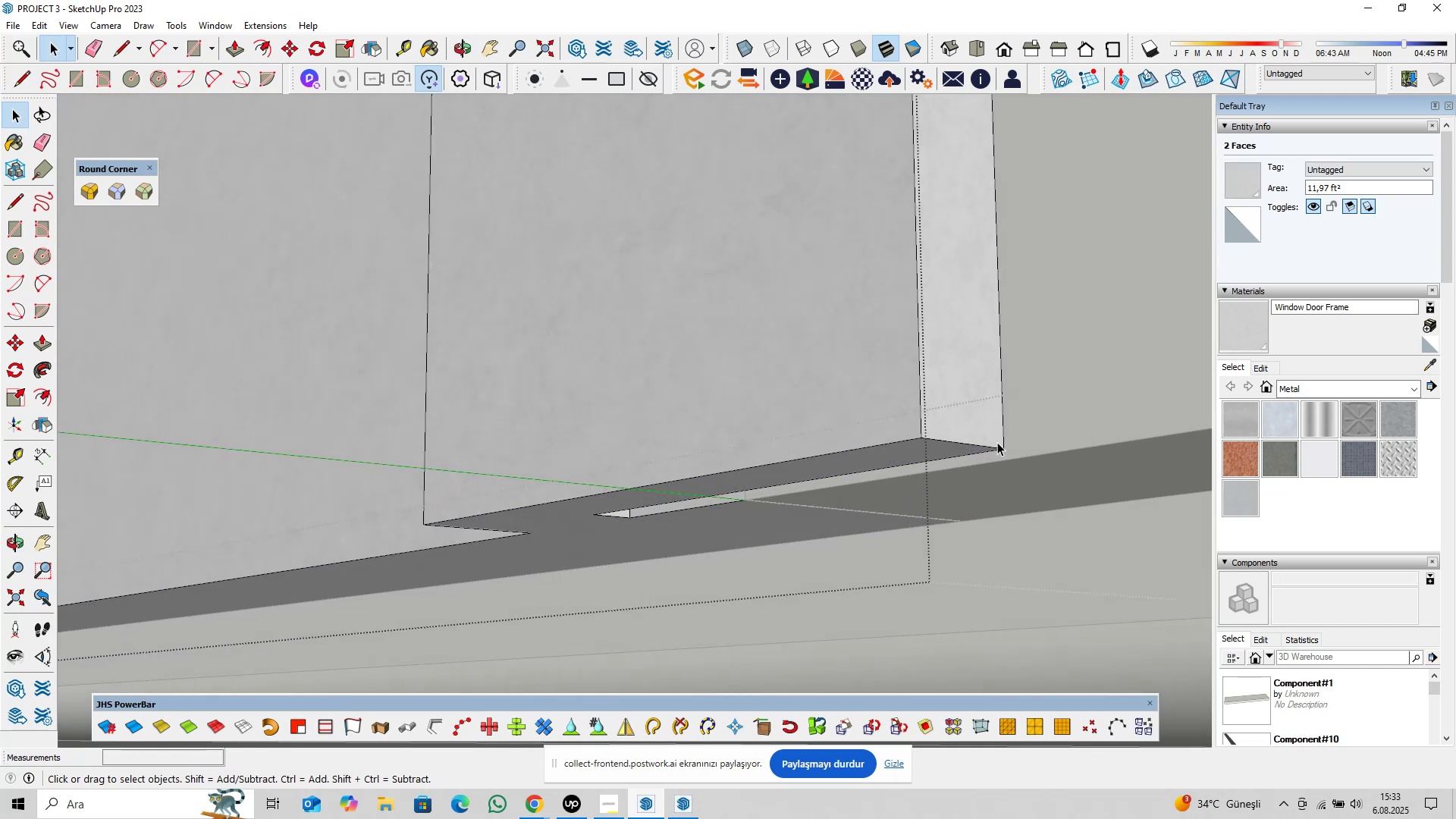 
key(Shift+ShiftLeft)
 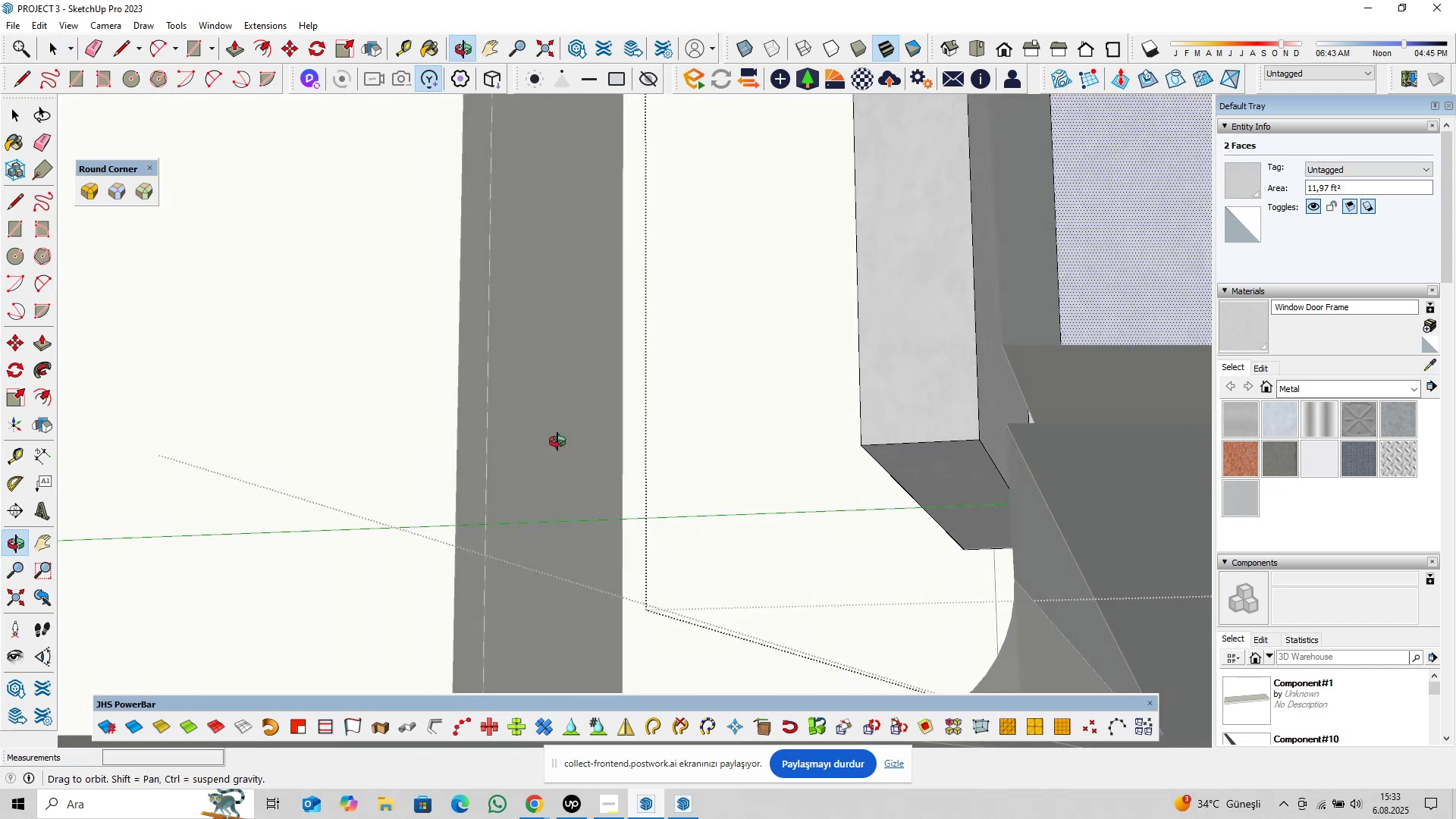 
hold_key(key=ShiftLeft, duration=0.32)
 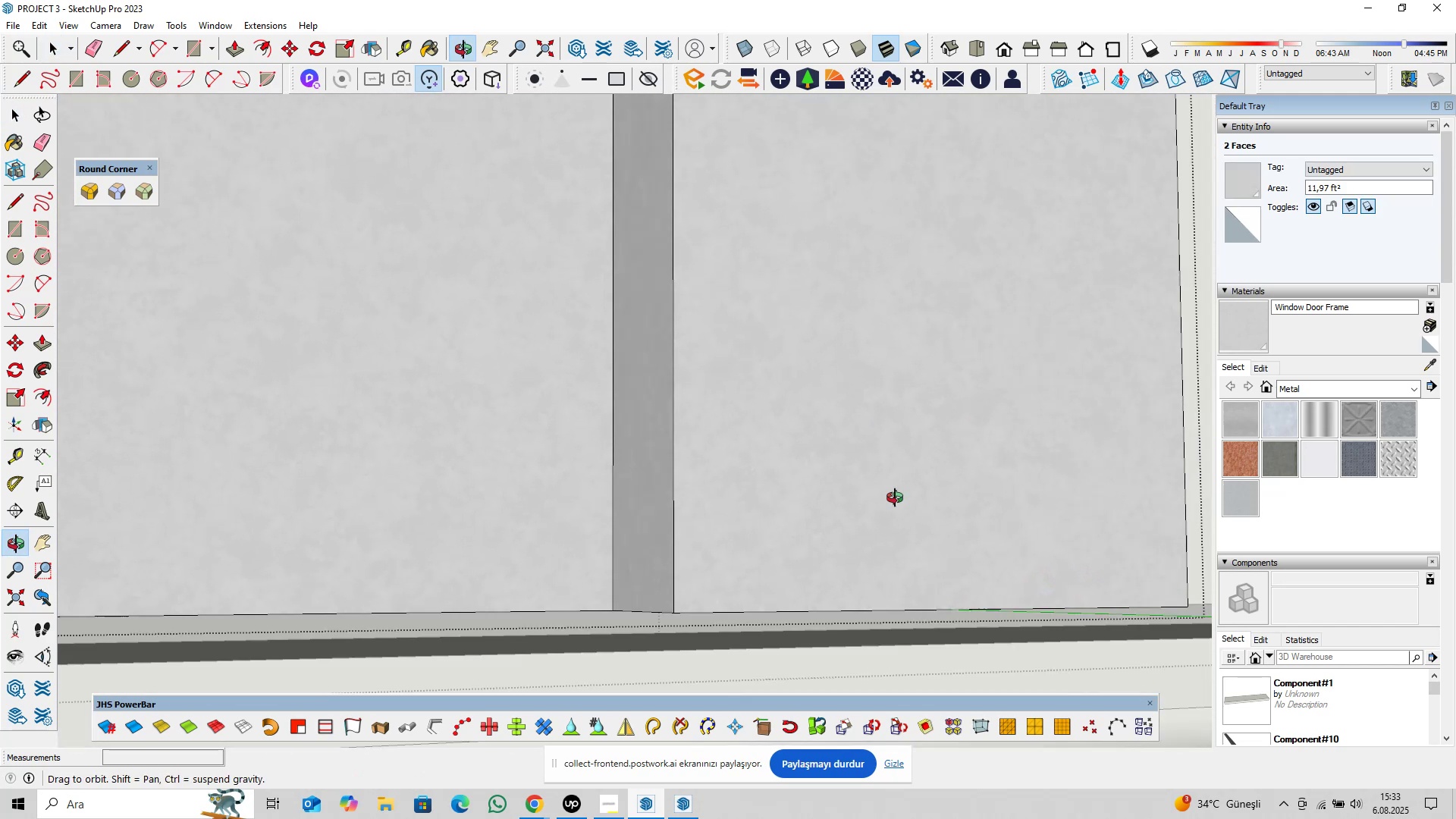 
scroll: coordinate [640, 554], scroll_direction: down, amount: 28.0
 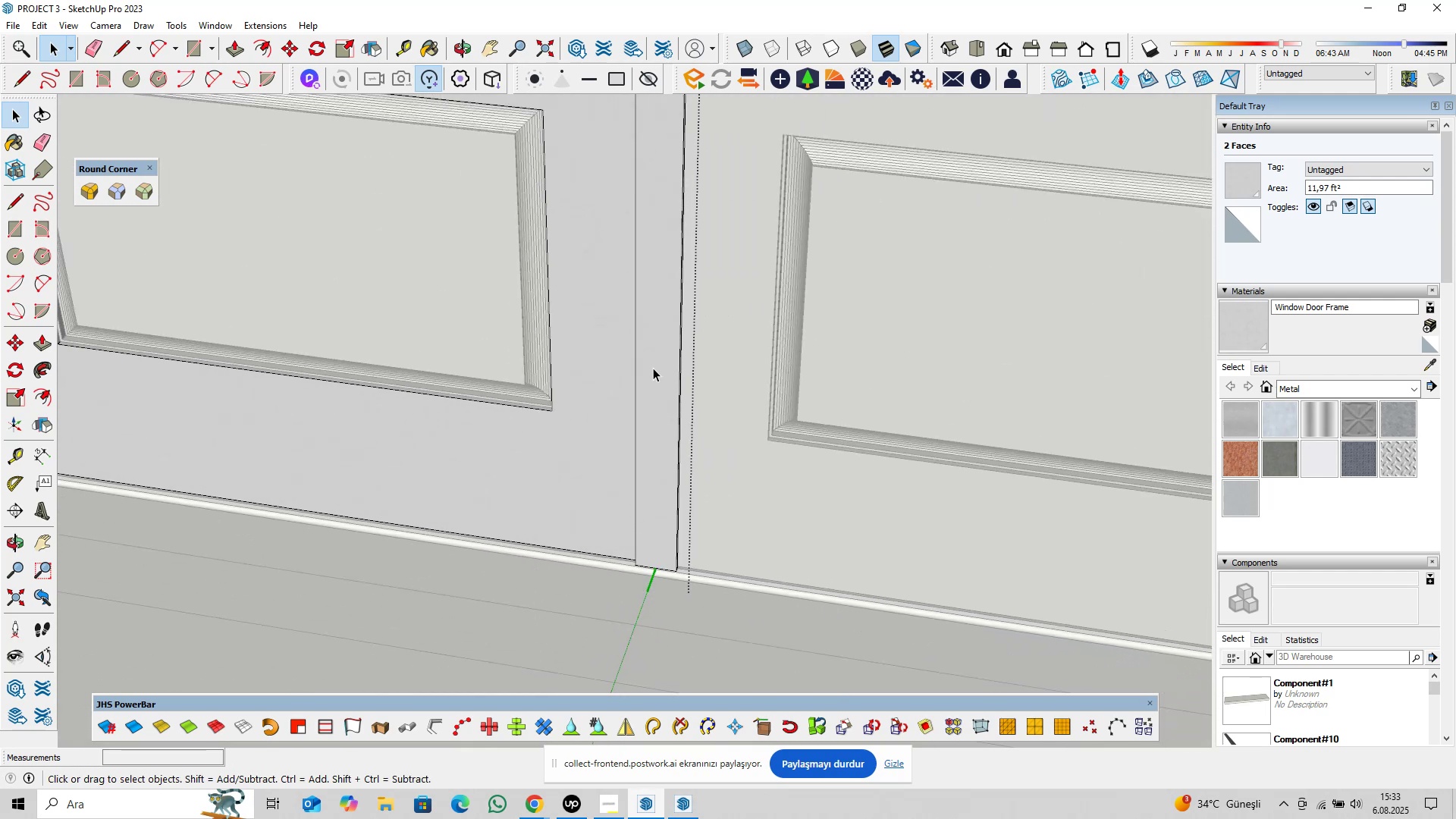 
hold_key(key=ShiftLeft, duration=0.31)
 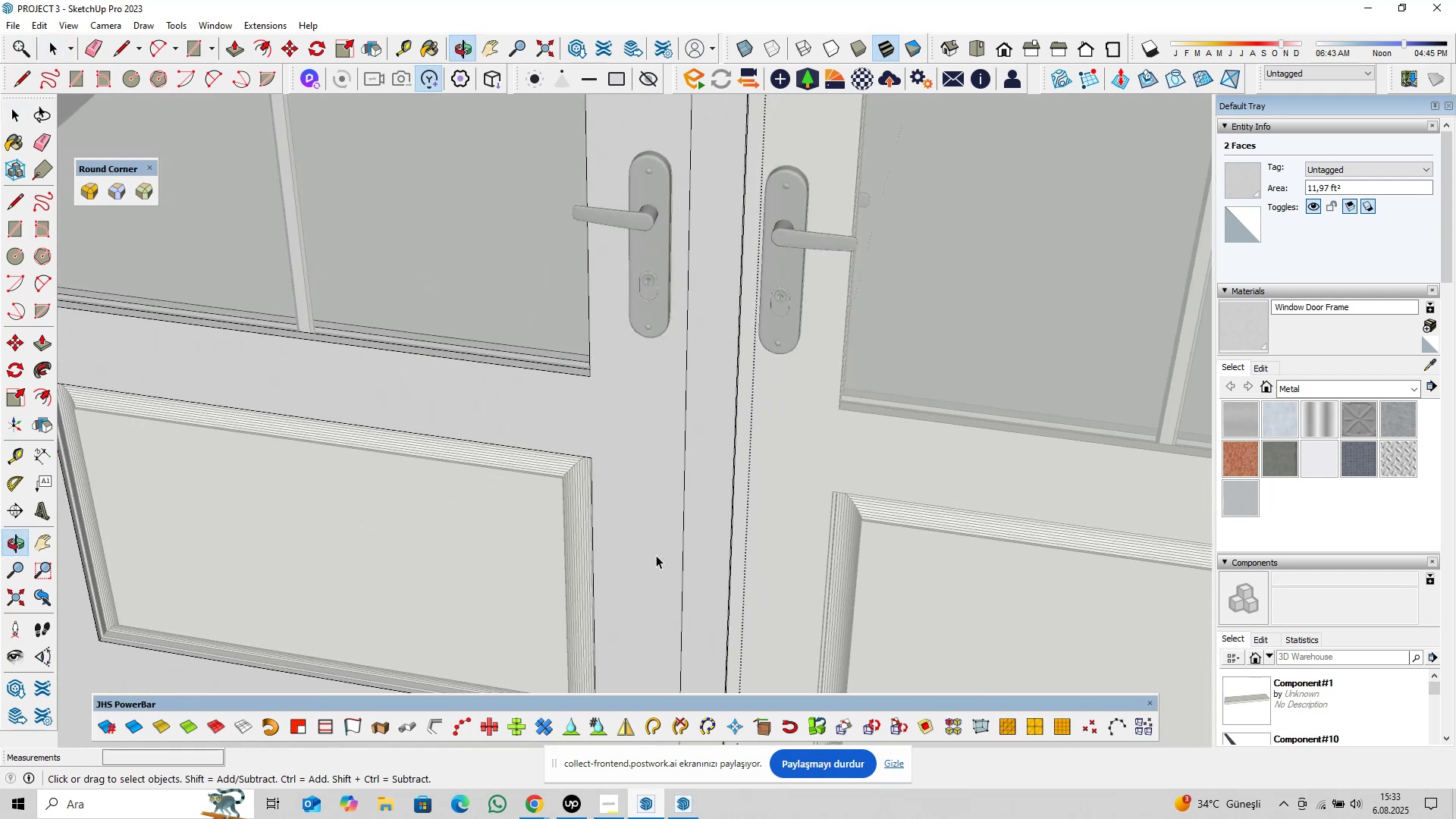 
scroll: coordinate [643, 563], scroll_direction: down, amount: 6.0
 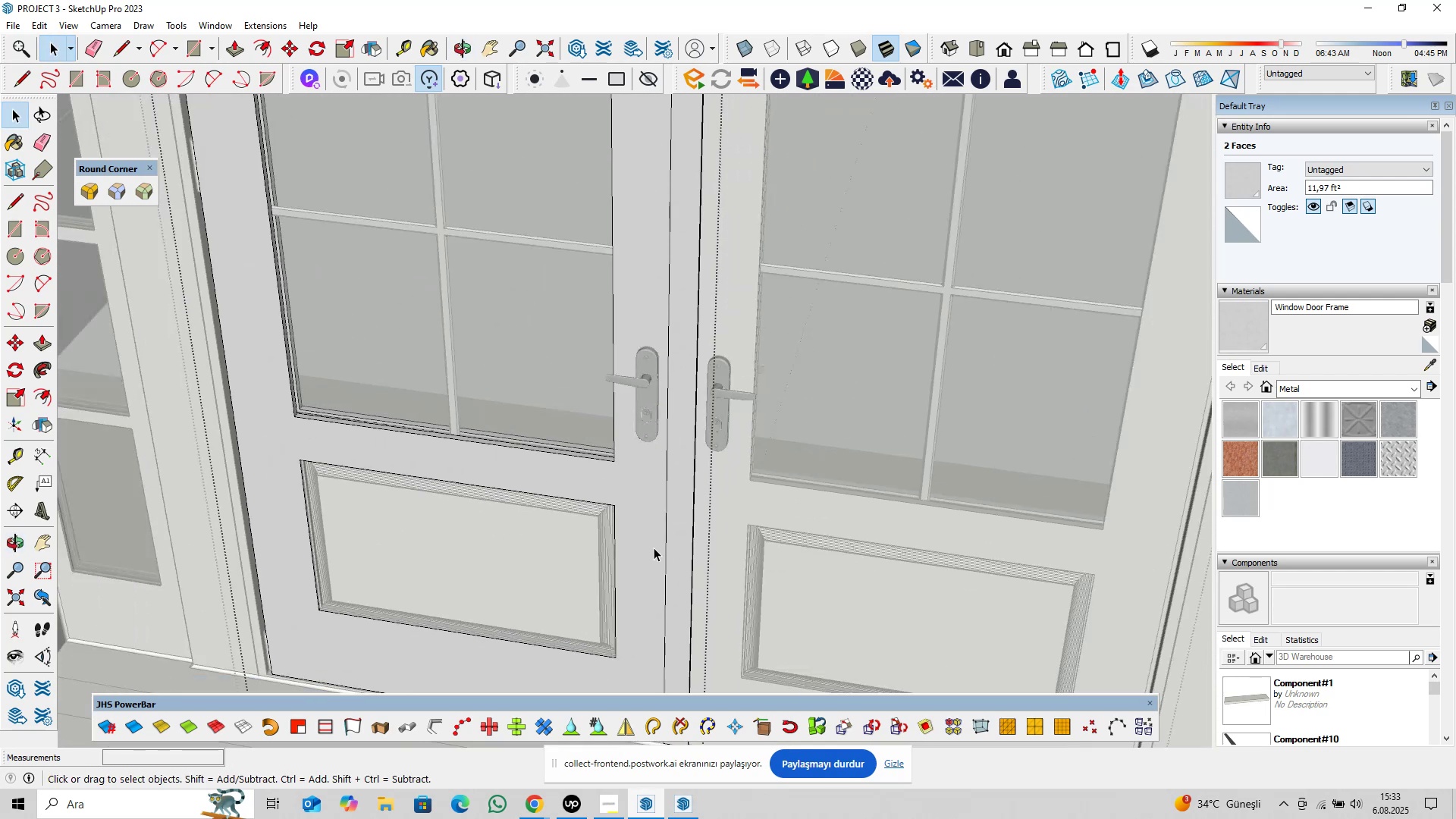 
hold_key(key=ShiftLeft, duration=1.09)
 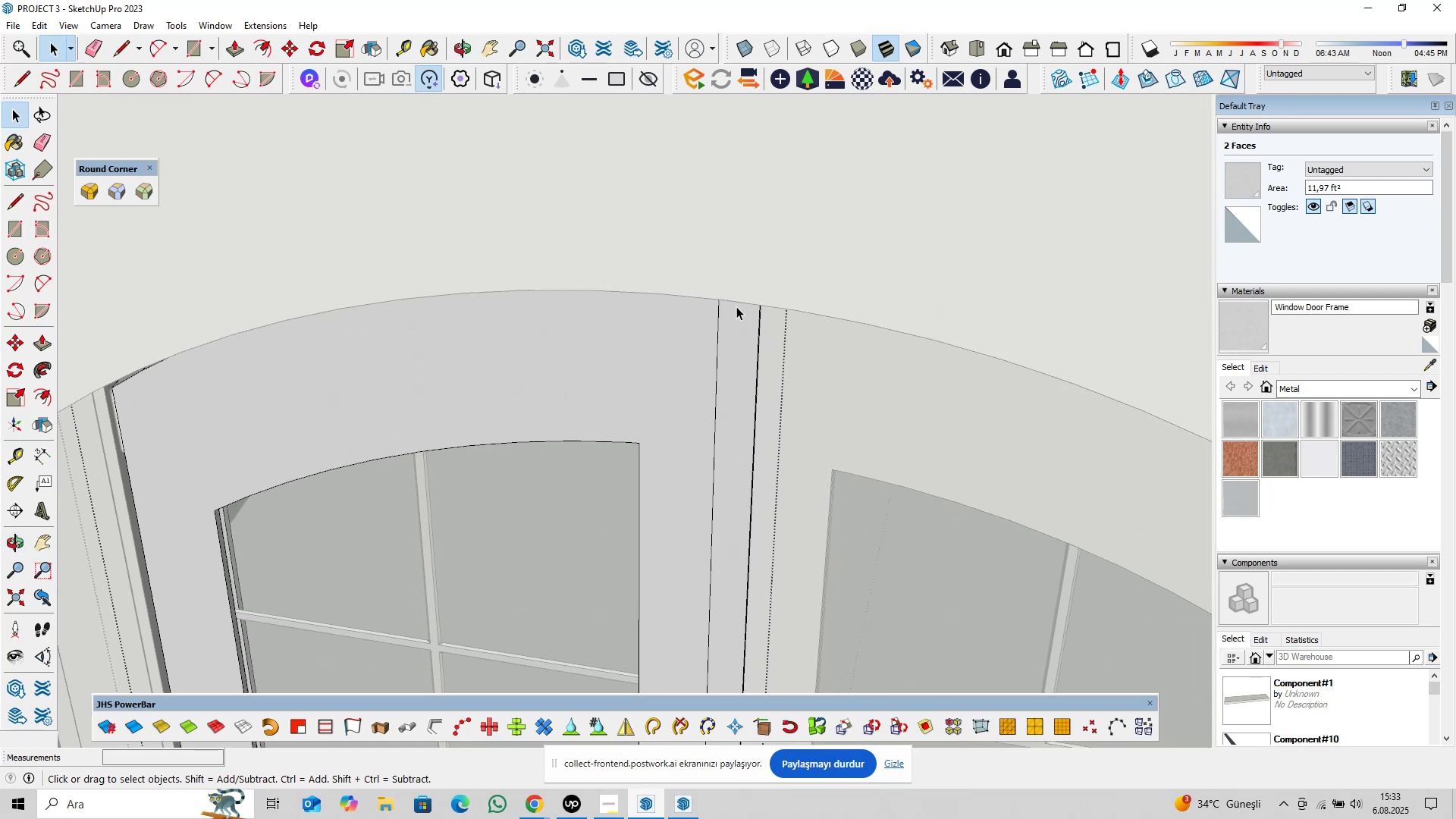 
scroll: coordinate [695, 226], scroll_direction: up, amount: 19.0
 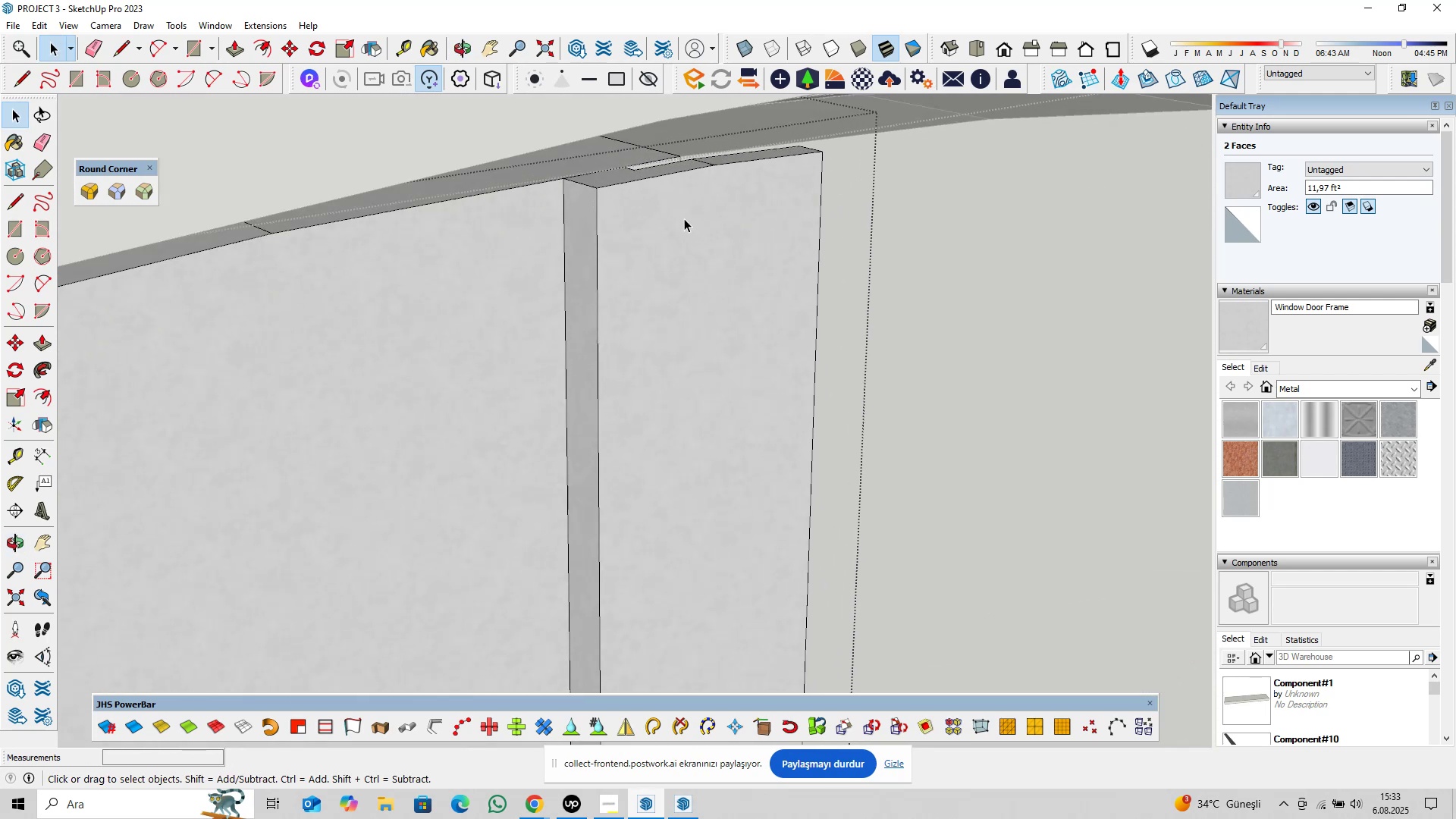 
hold_key(key=ShiftLeft, duration=0.34)
 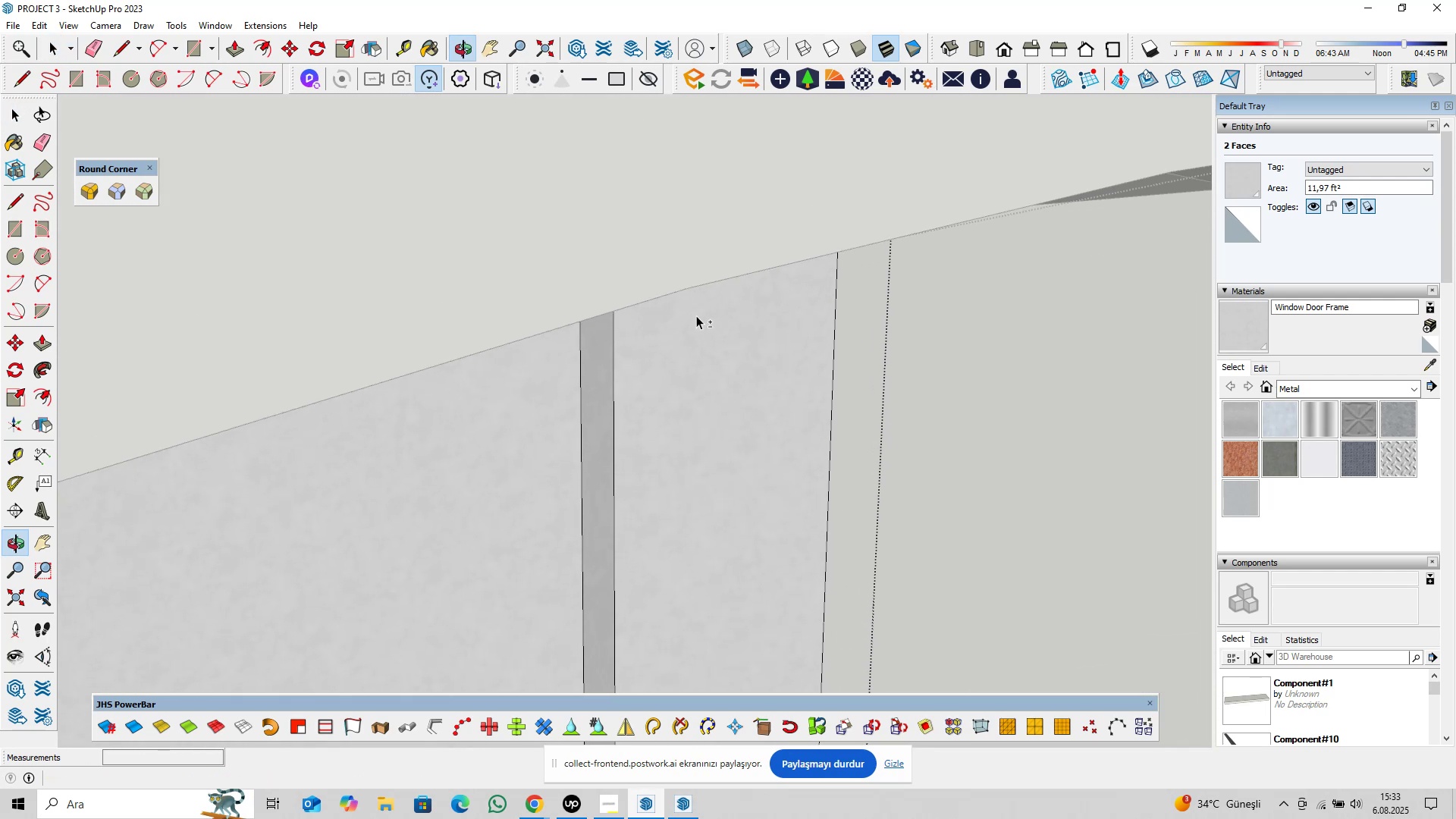 
scroll: coordinate [602, 283], scroll_direction: up, amount: 13.0
 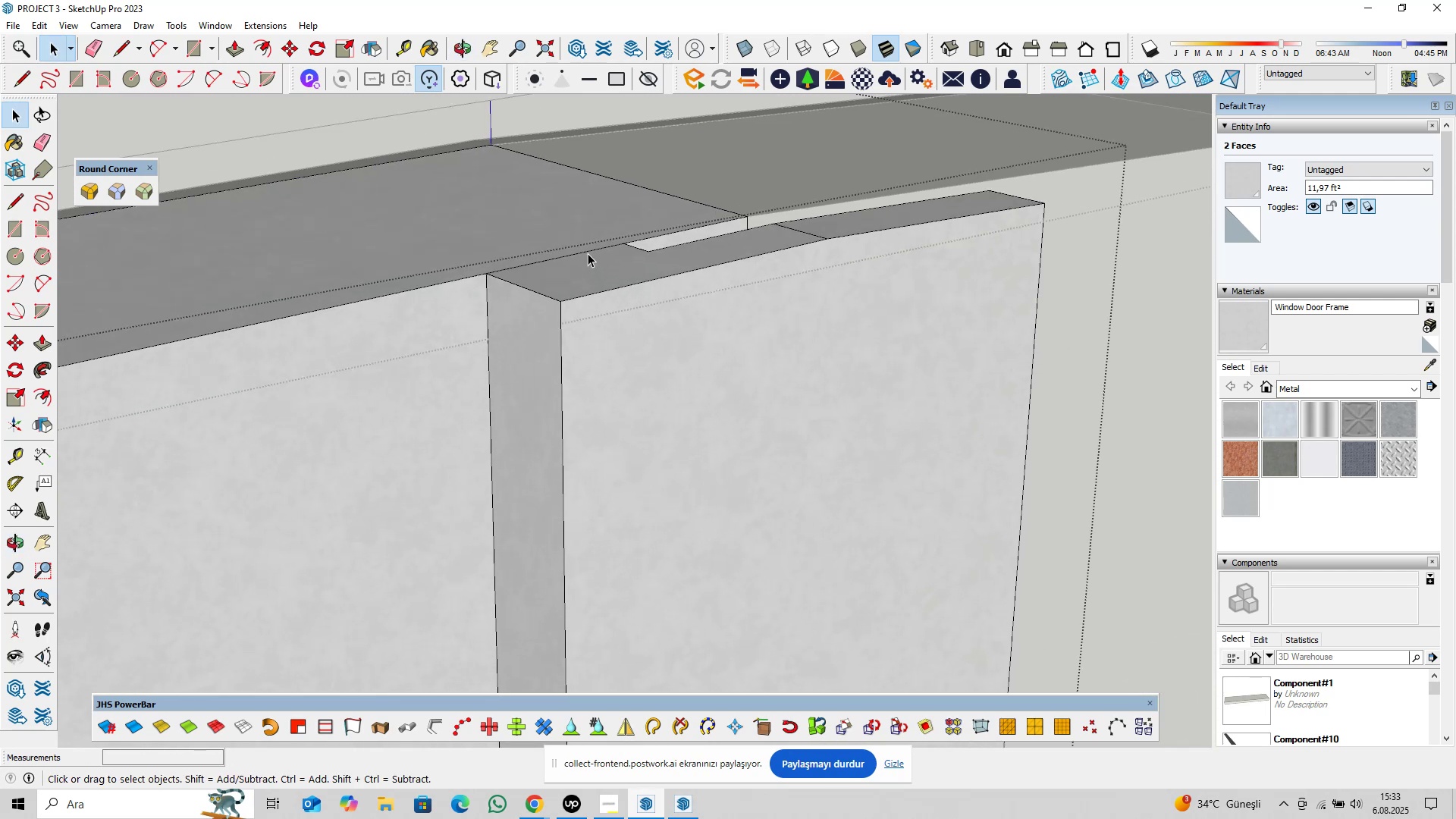 
left_click([588, 253])
 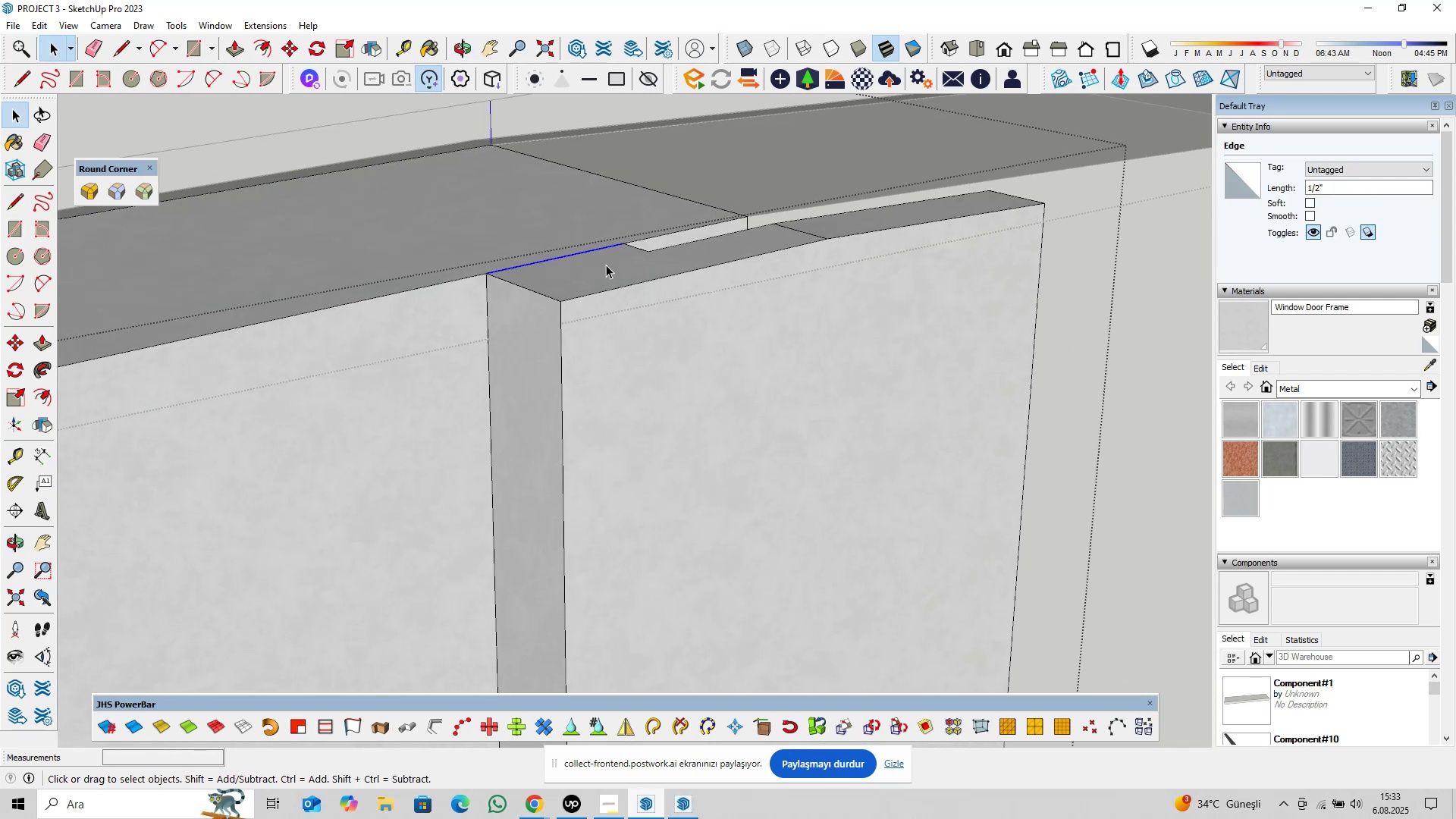 
key(Delete)
 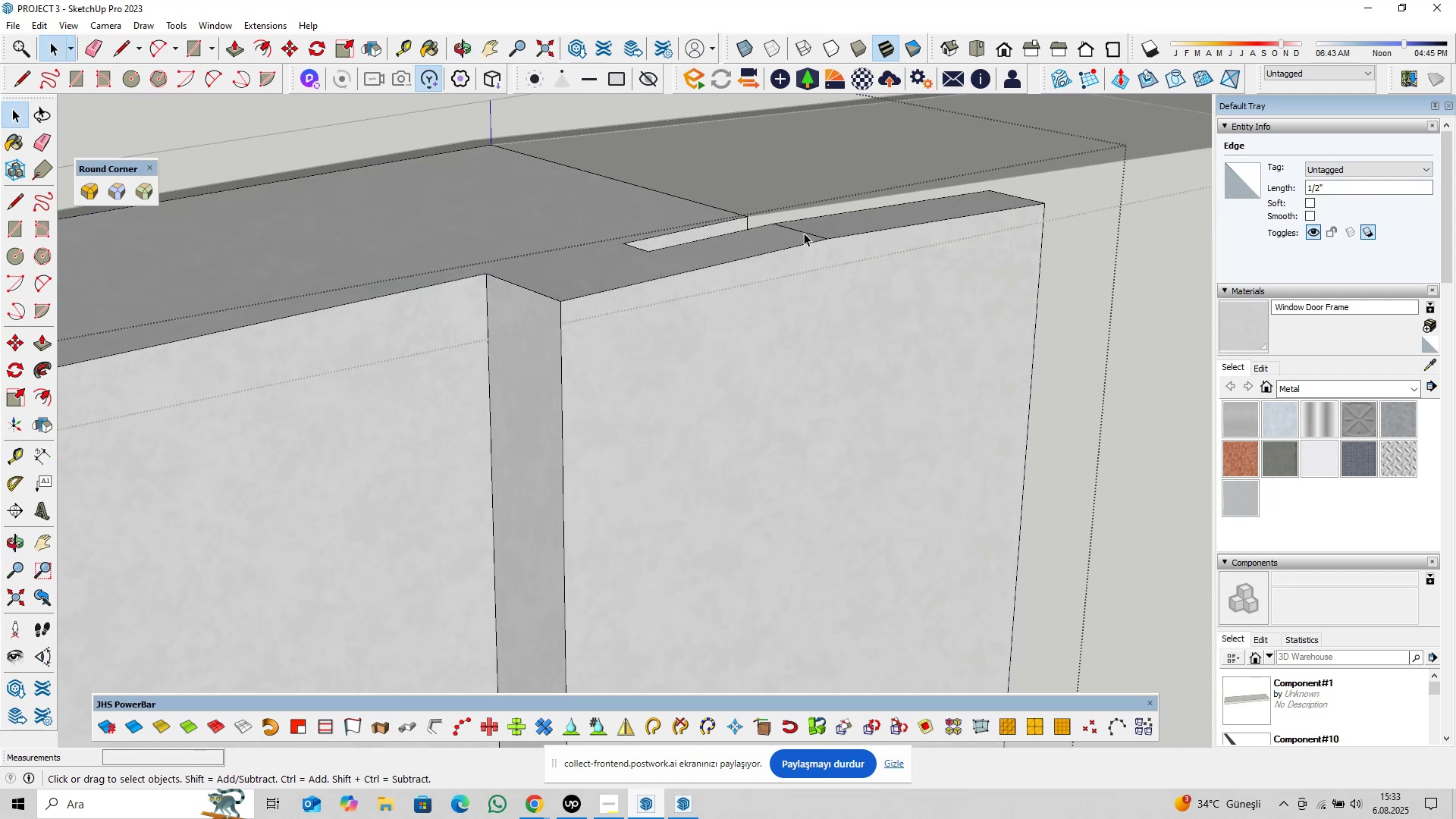 
left_click([805, 231])
 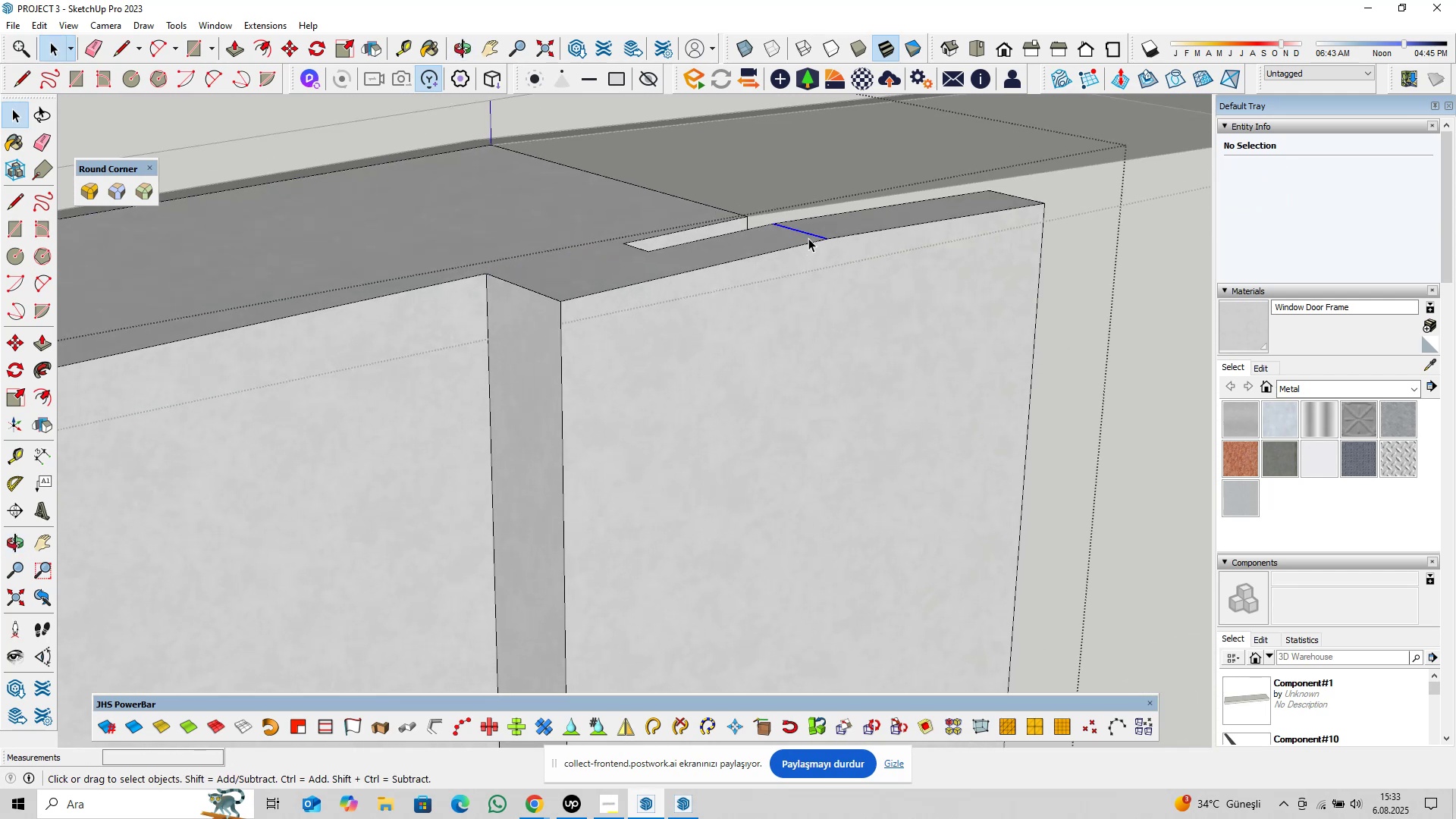 
key(Delete)
 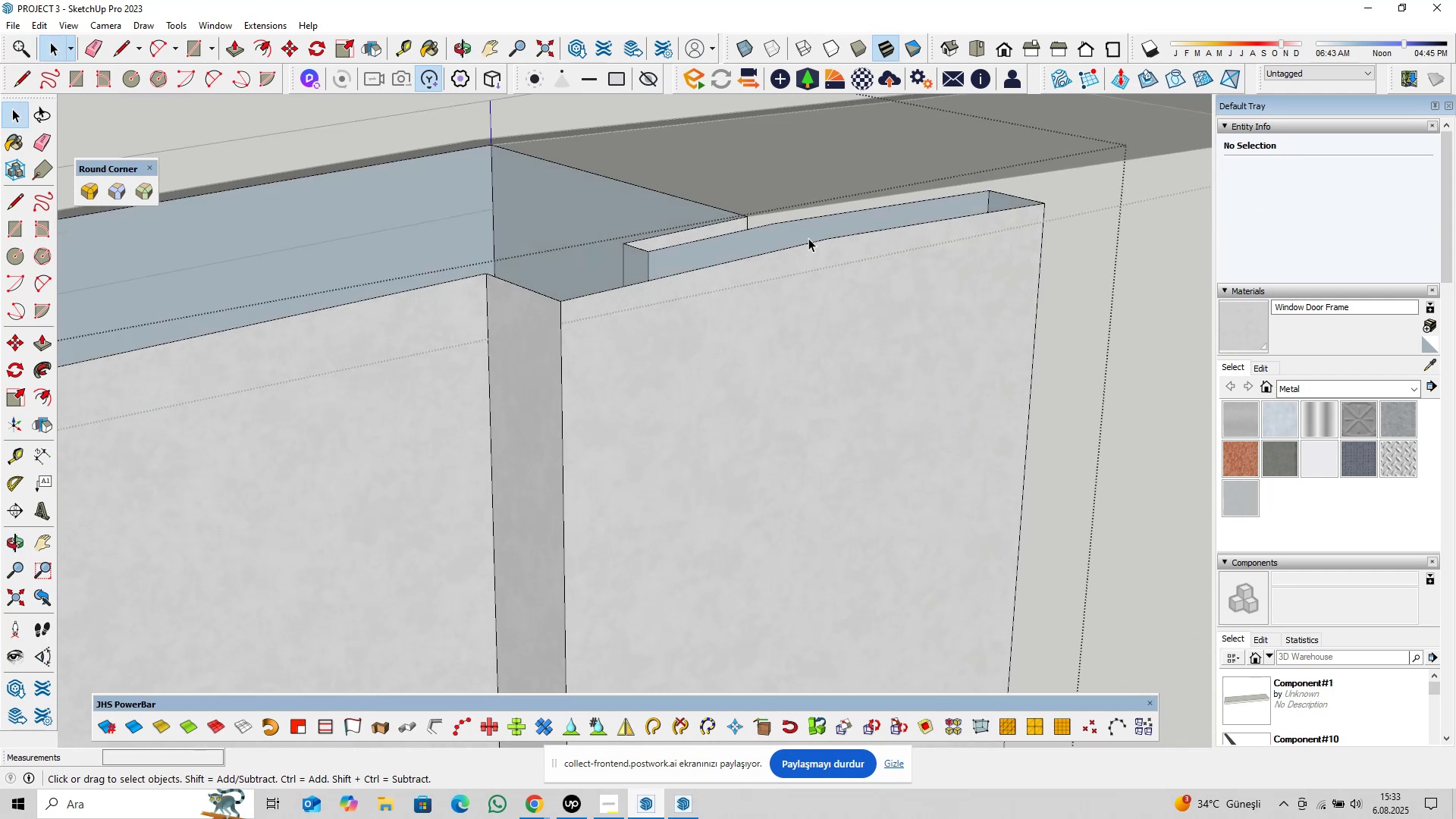 
key(Control+Z)
 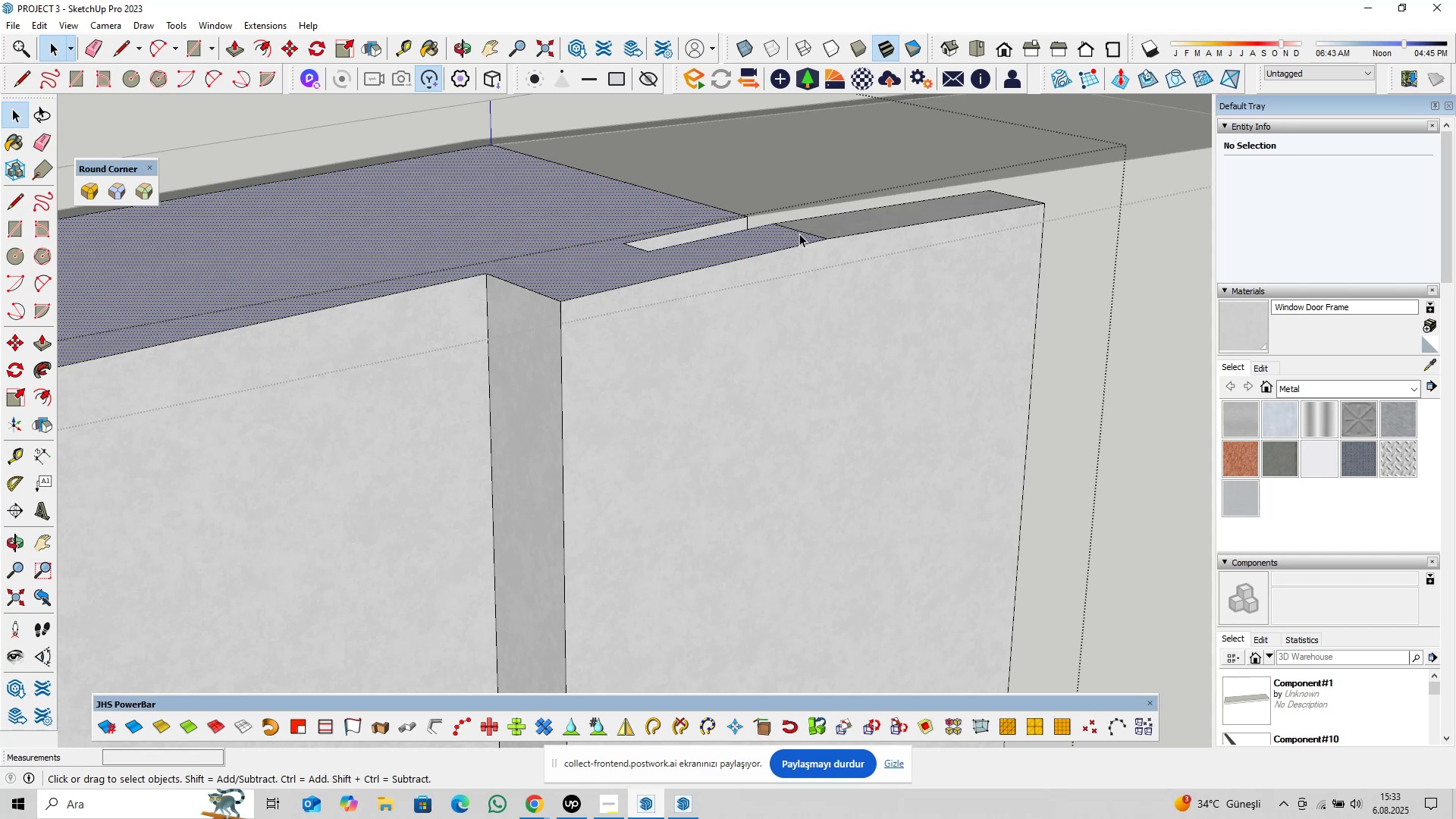 
double_click([802, 232])
 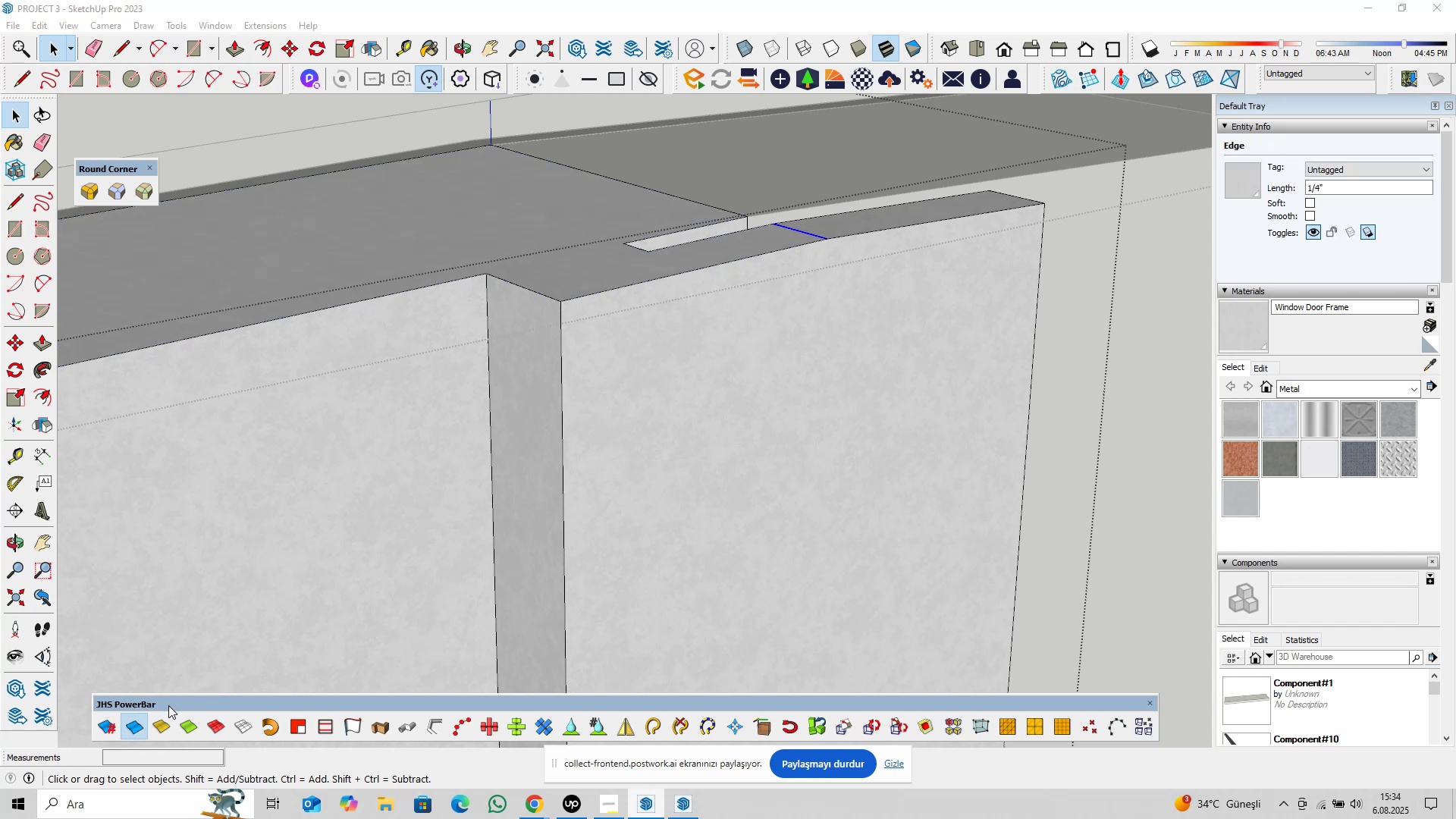 
triple_click([789, 234])
 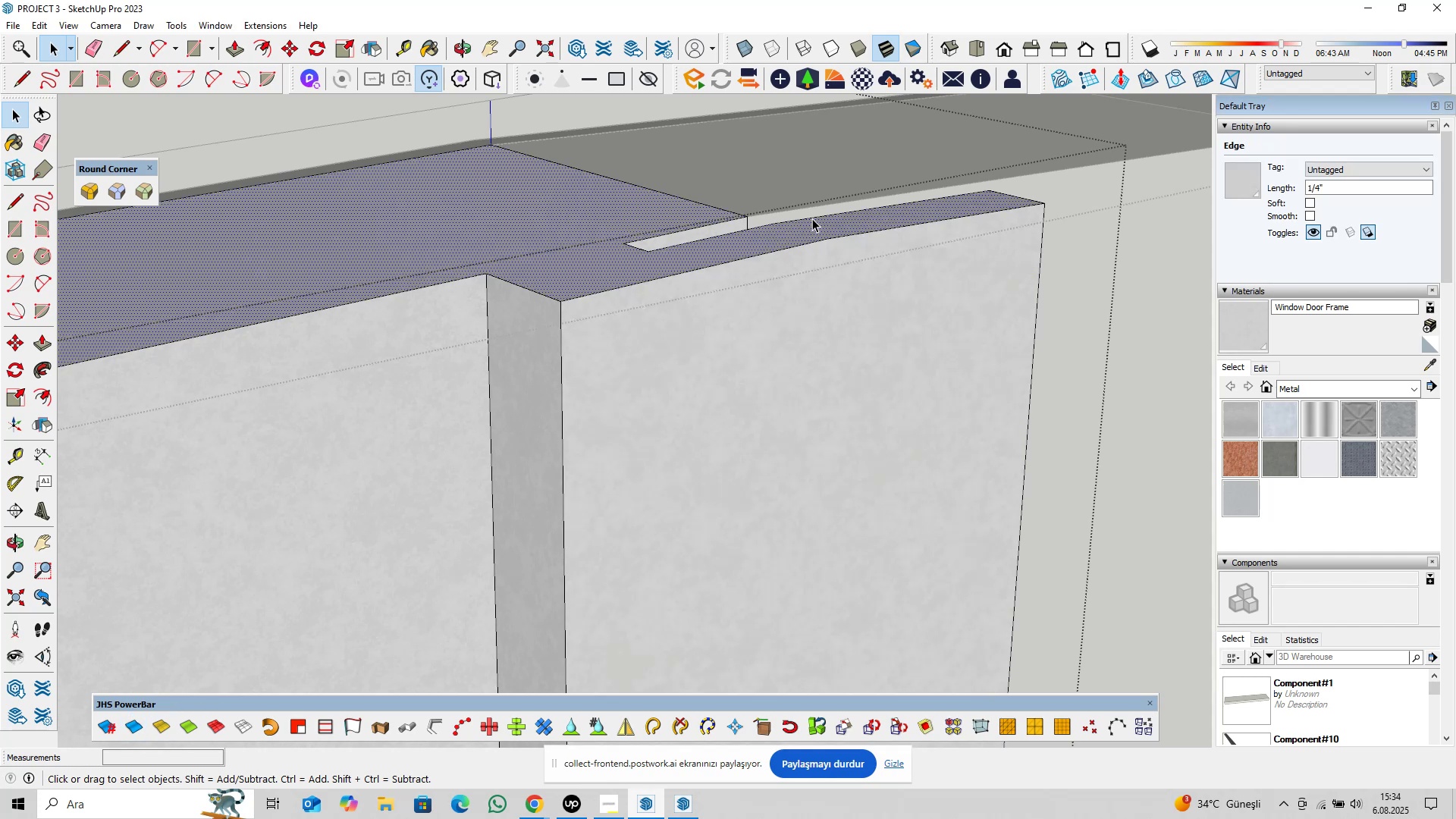 
left_click([812, 217])
 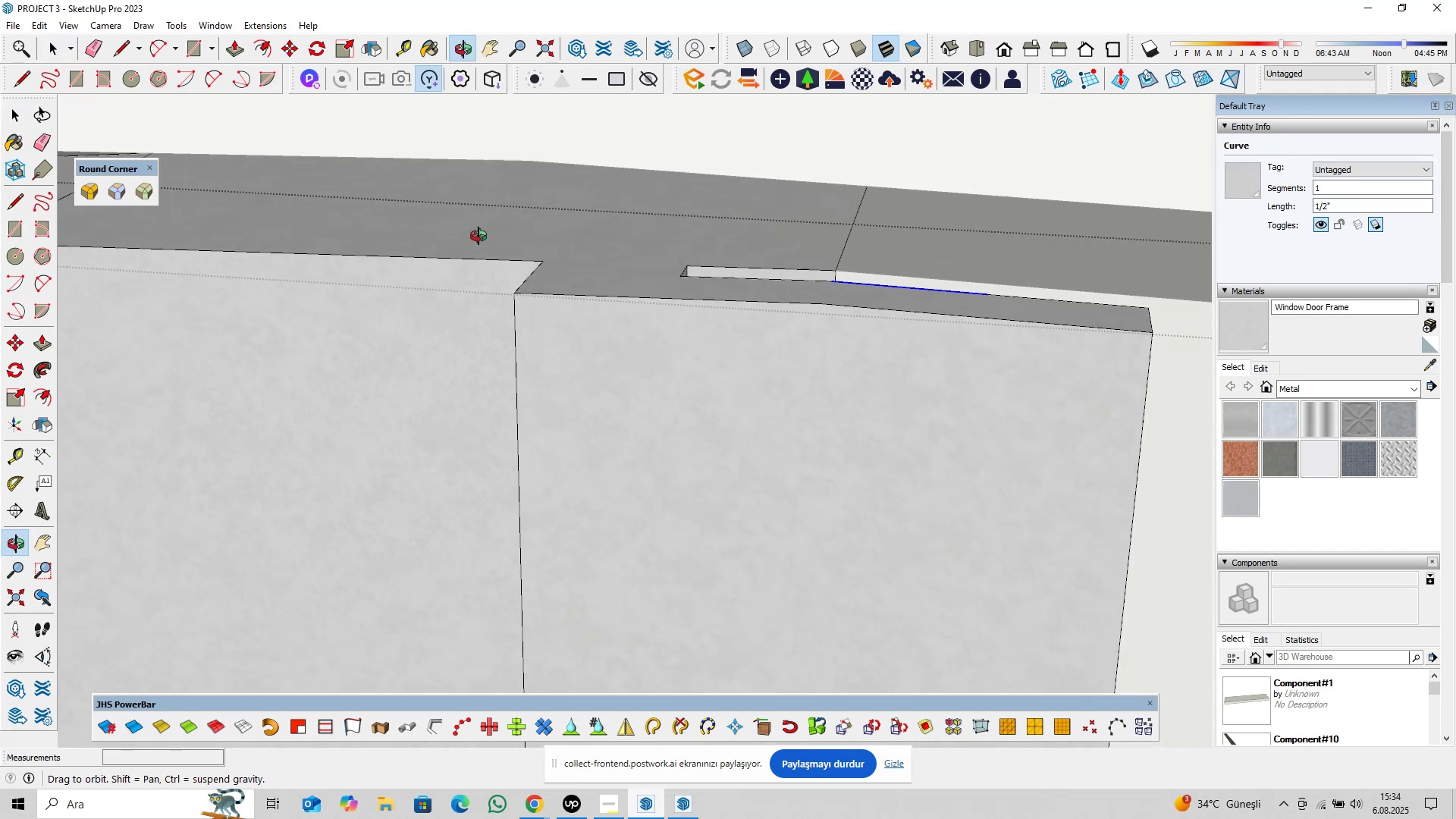 
hold_key(key=ShiftLeft, duration=0.34)
 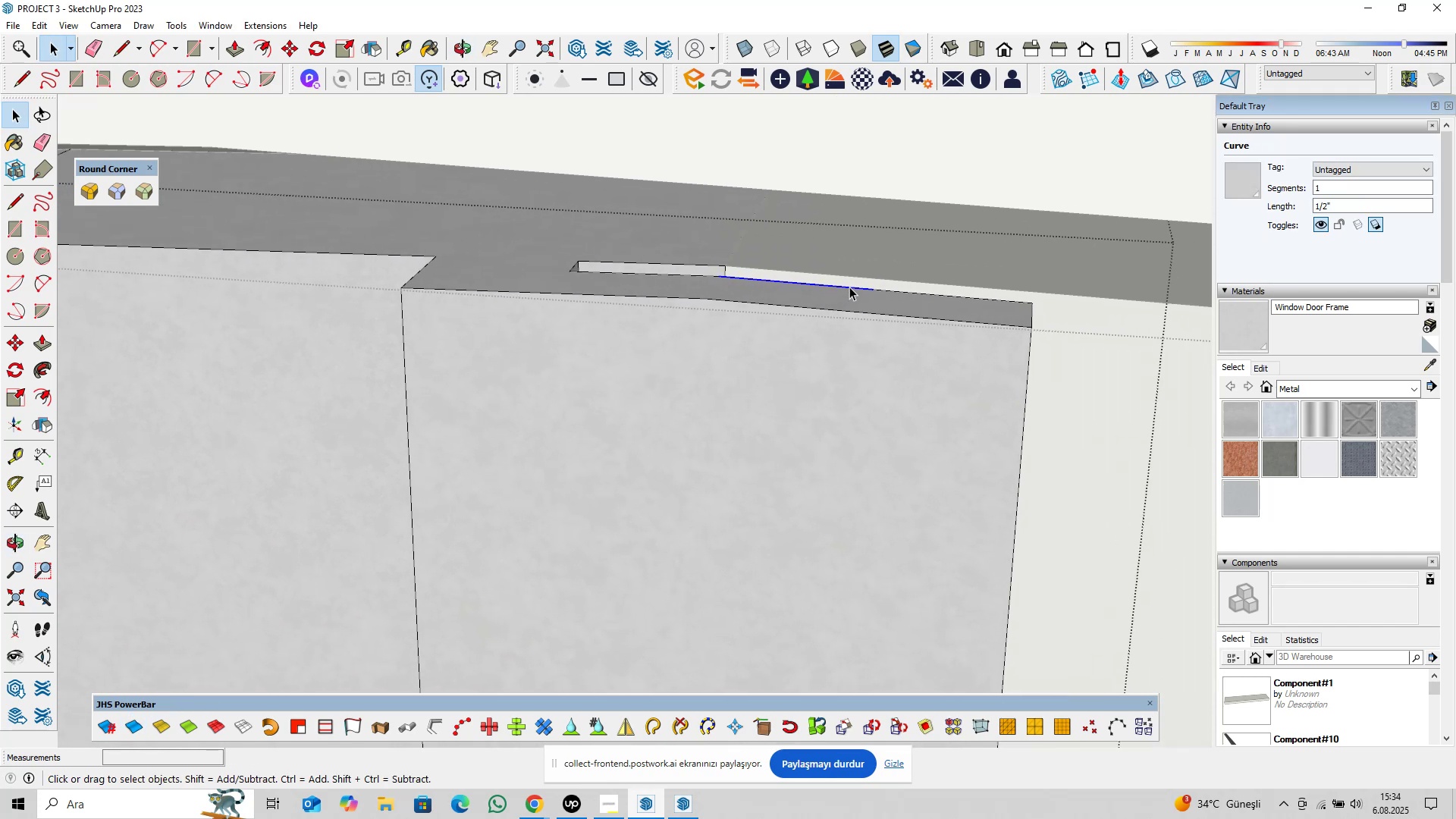 
right_click([849, 287])
 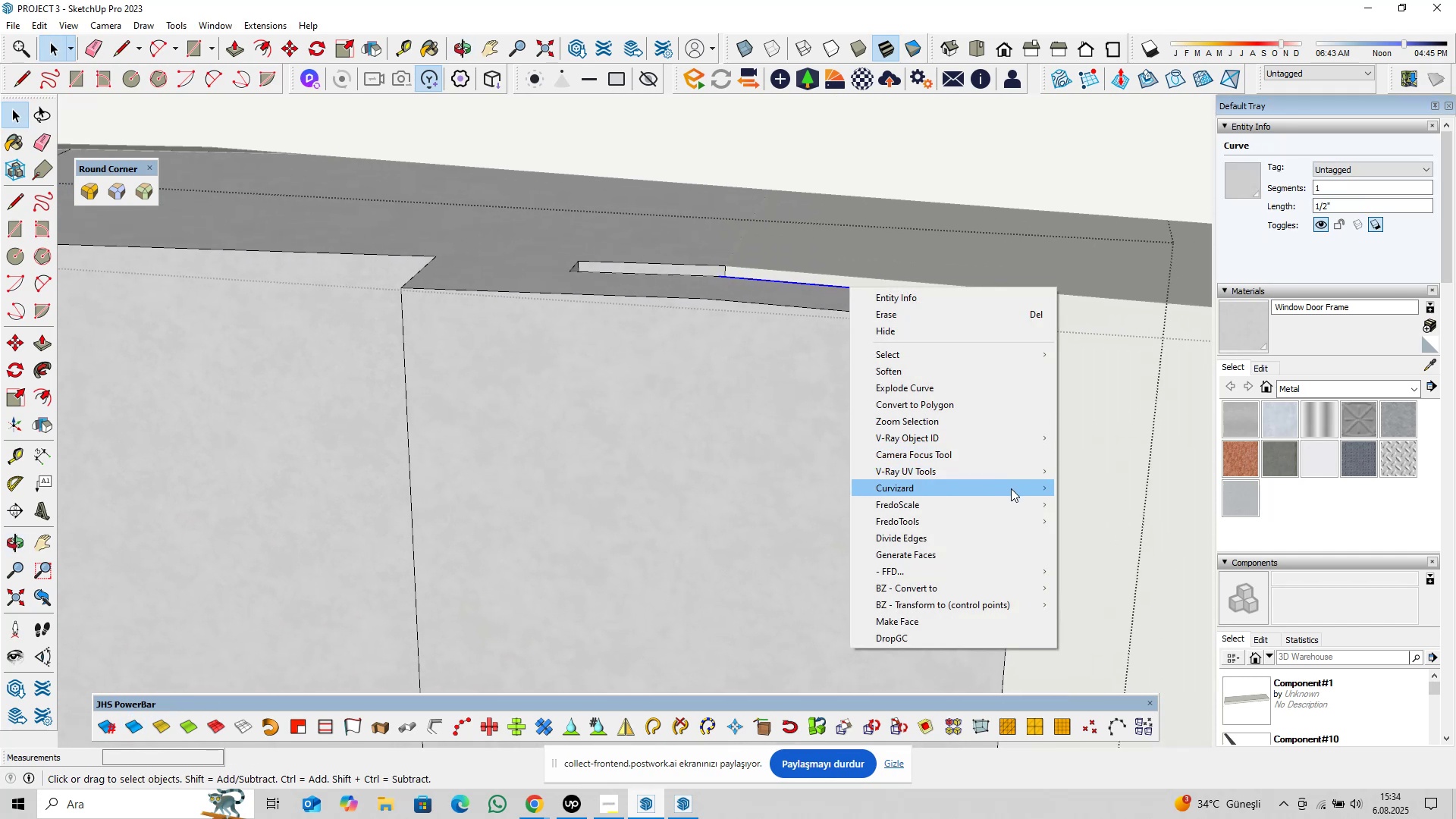 
left_click([1075, 485])
 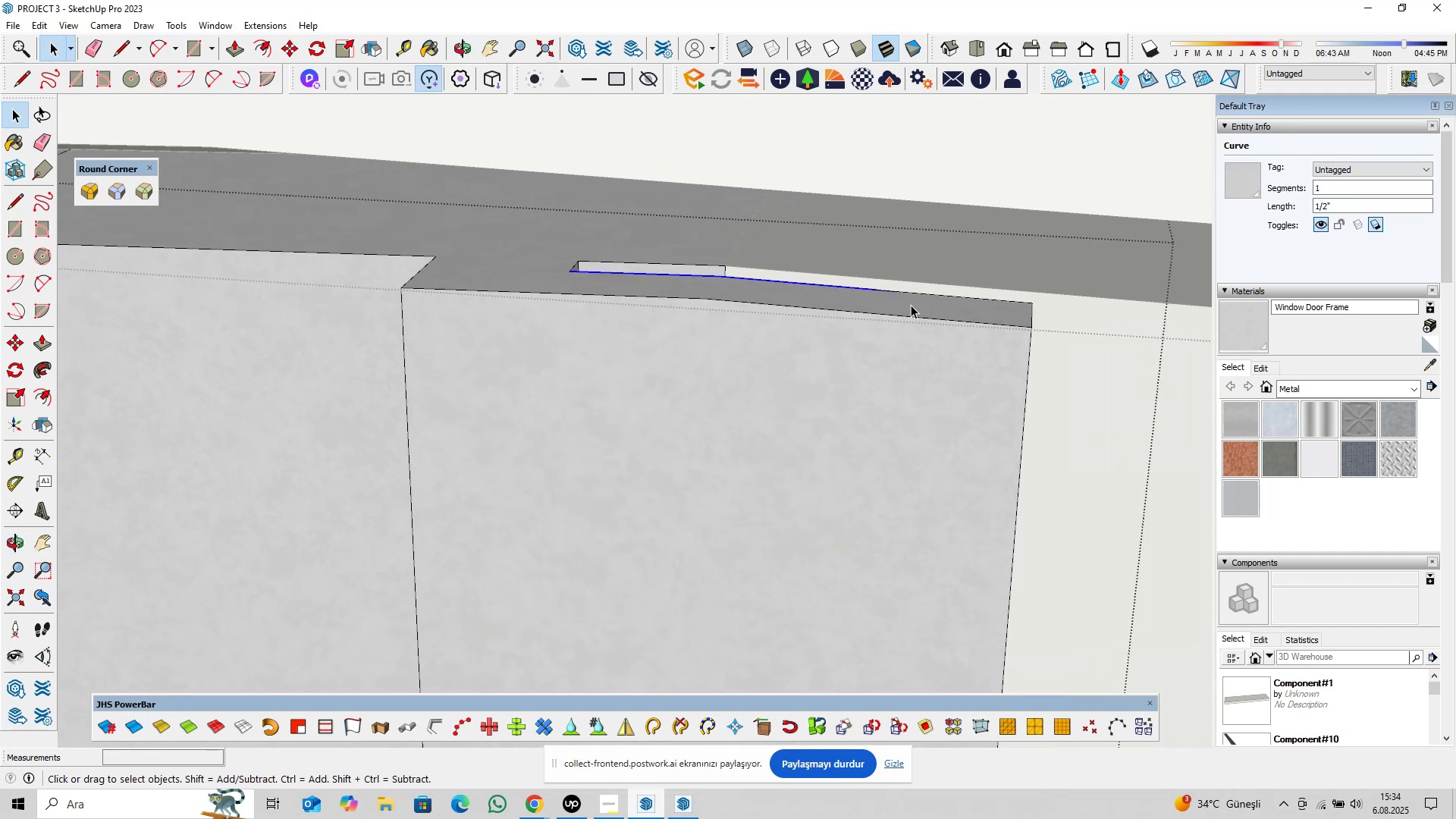 
left_click([921, 292])
 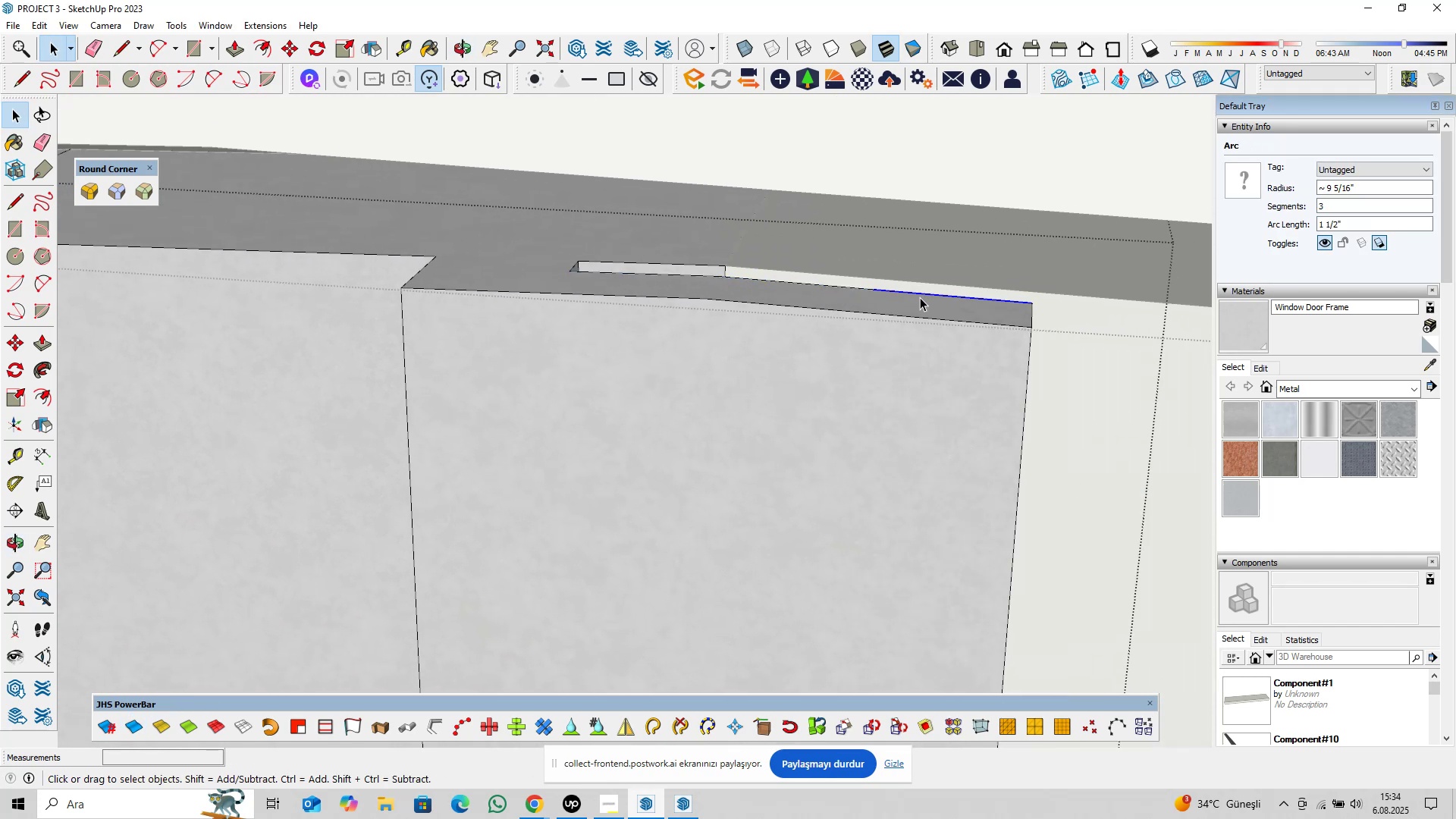 
scroll: coordinate [883, 298], scroll_direction: up, amount: 12.0
 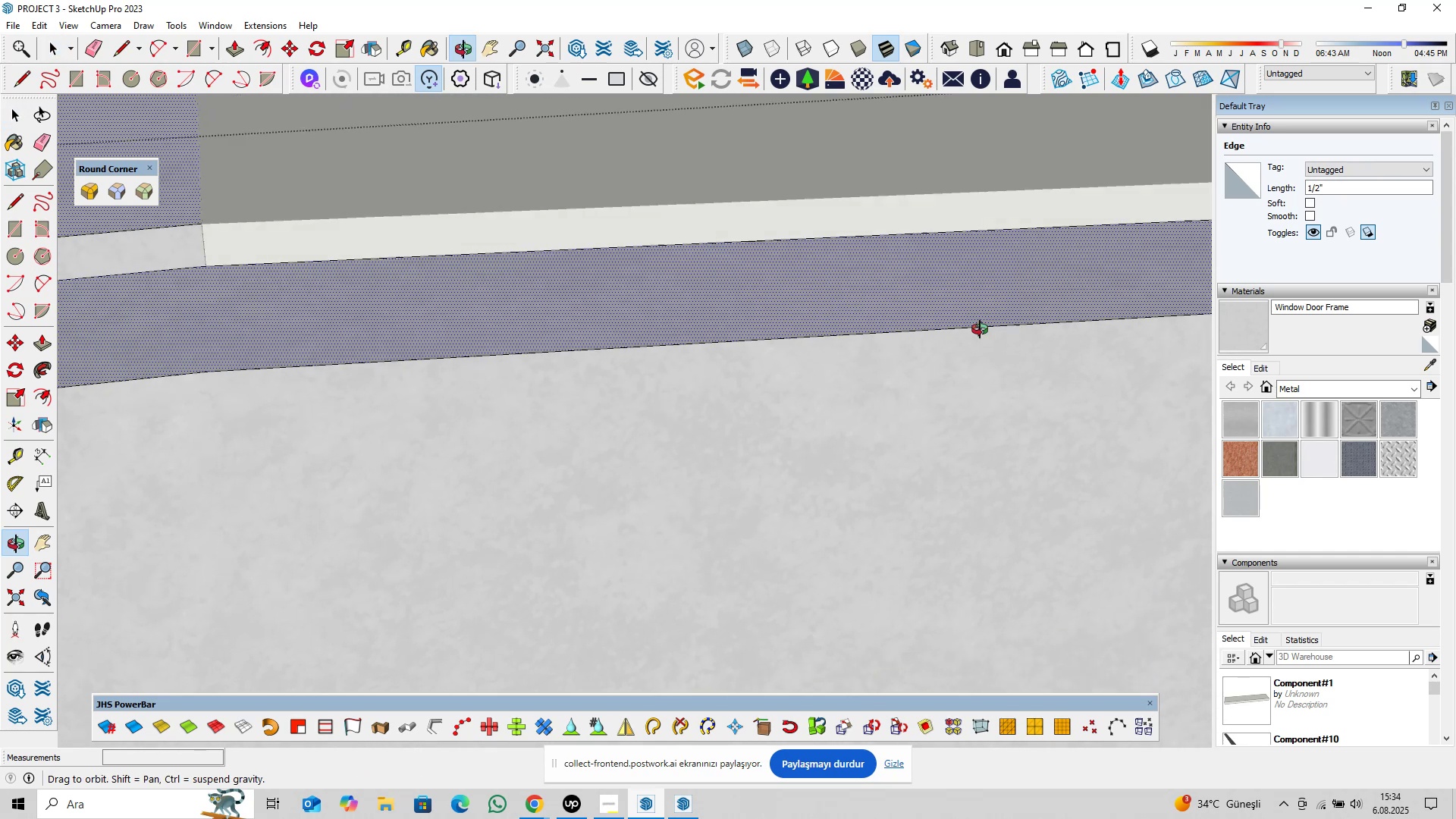 
key(Shift+ShiftLeft)
 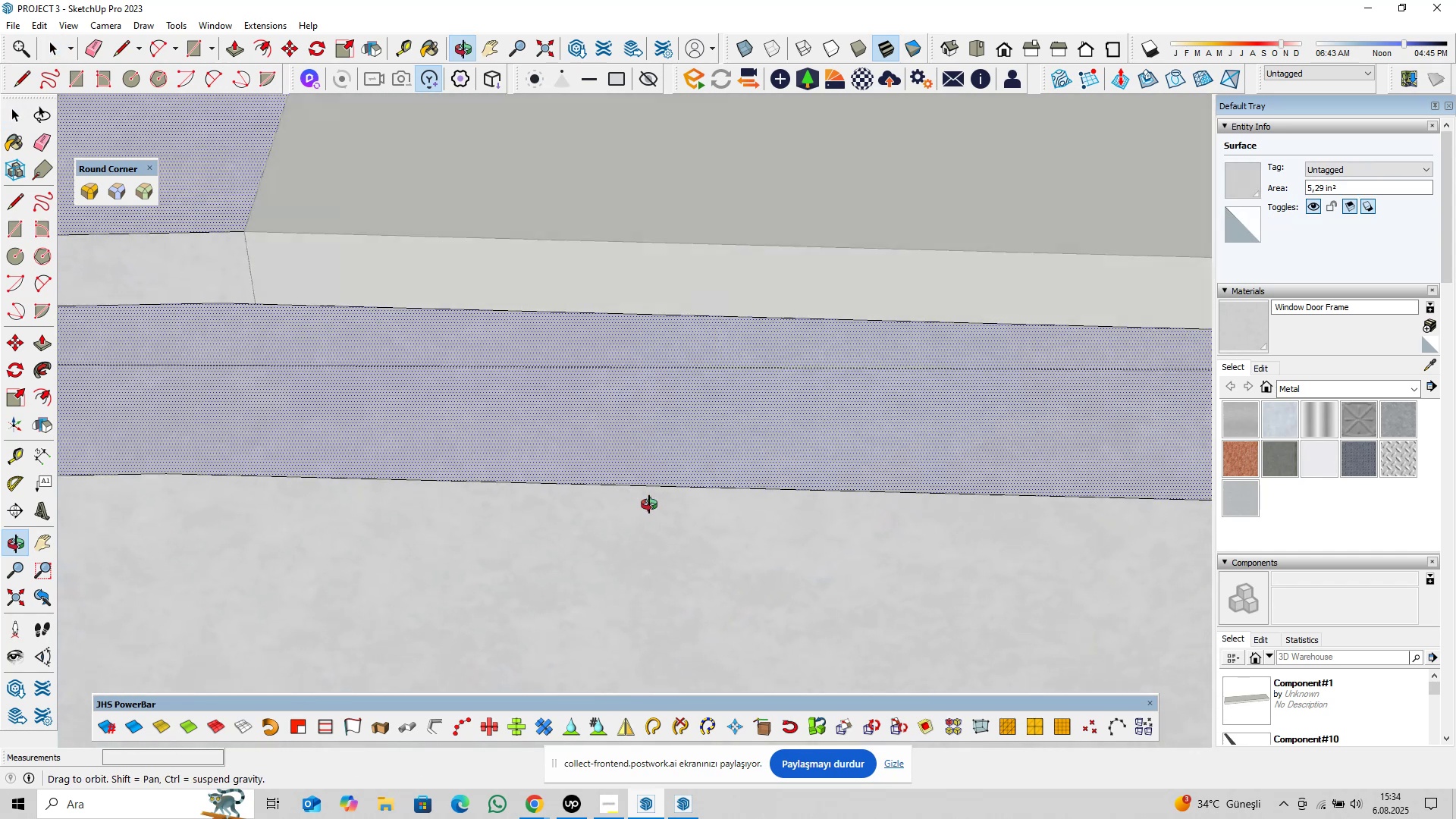 
scroll: coordinate [738, 274], scroll_direction: up, amount: 21.0
 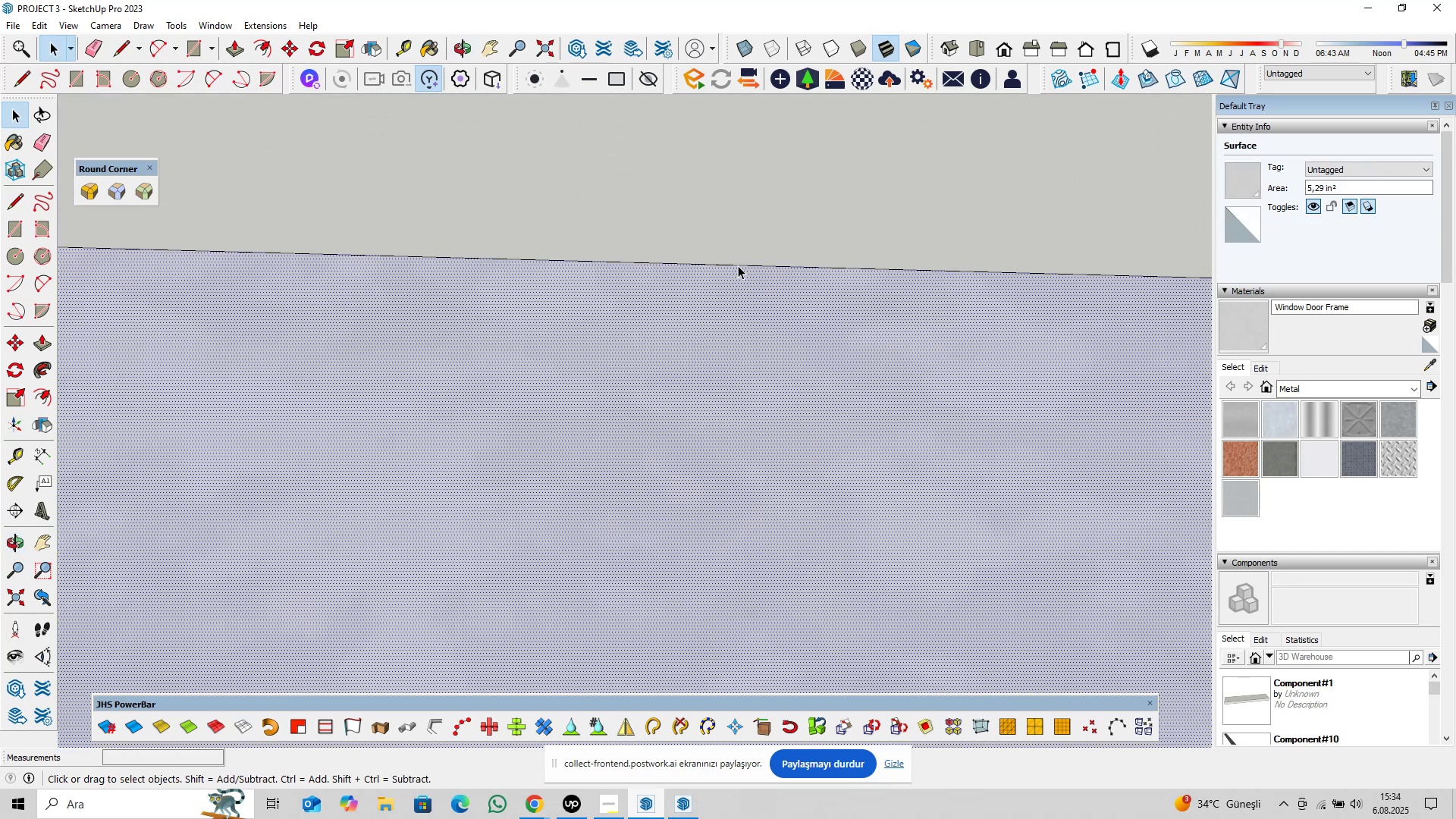 
left_click([738, 265])
 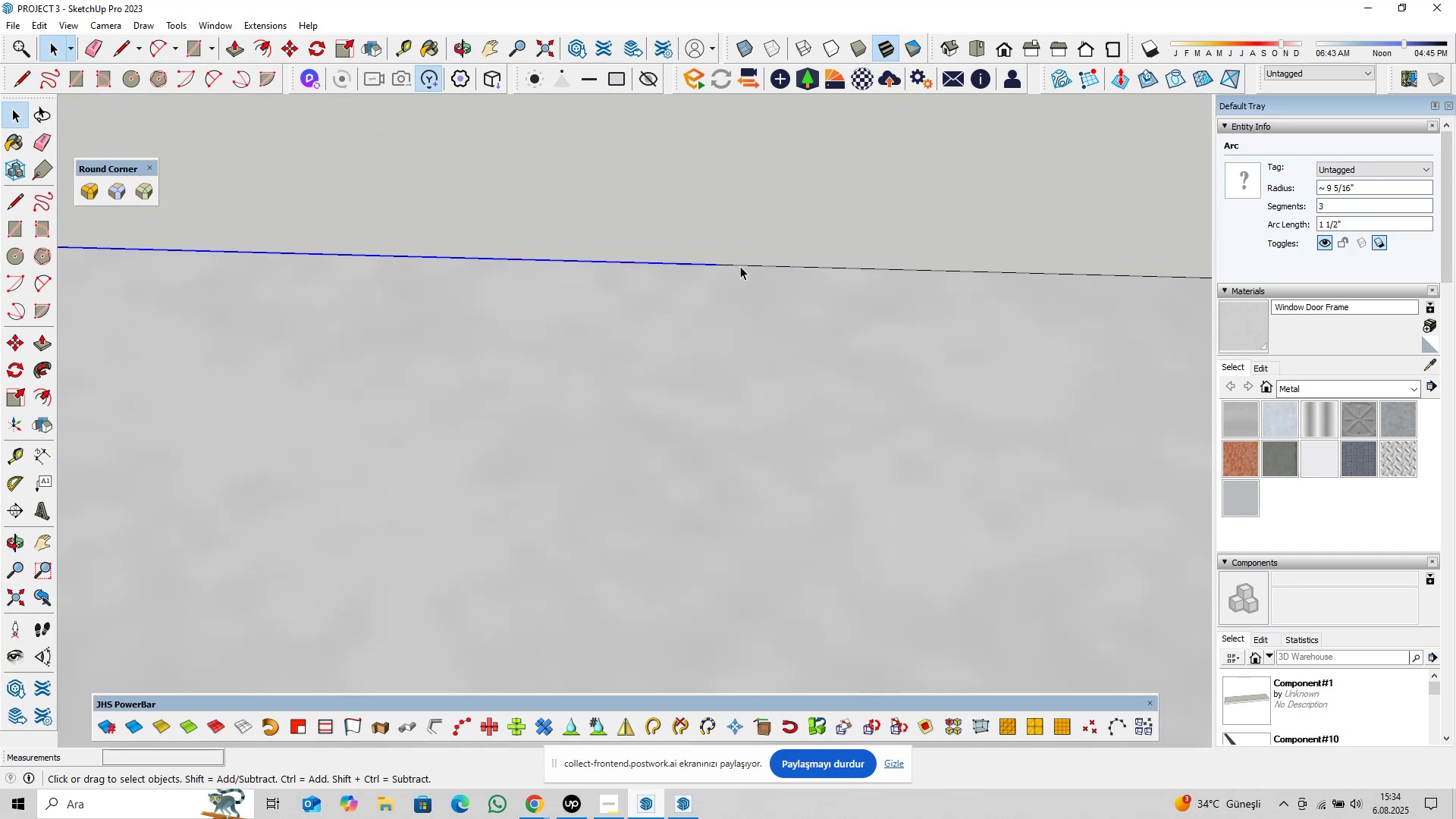 
double_click([752, 267])
 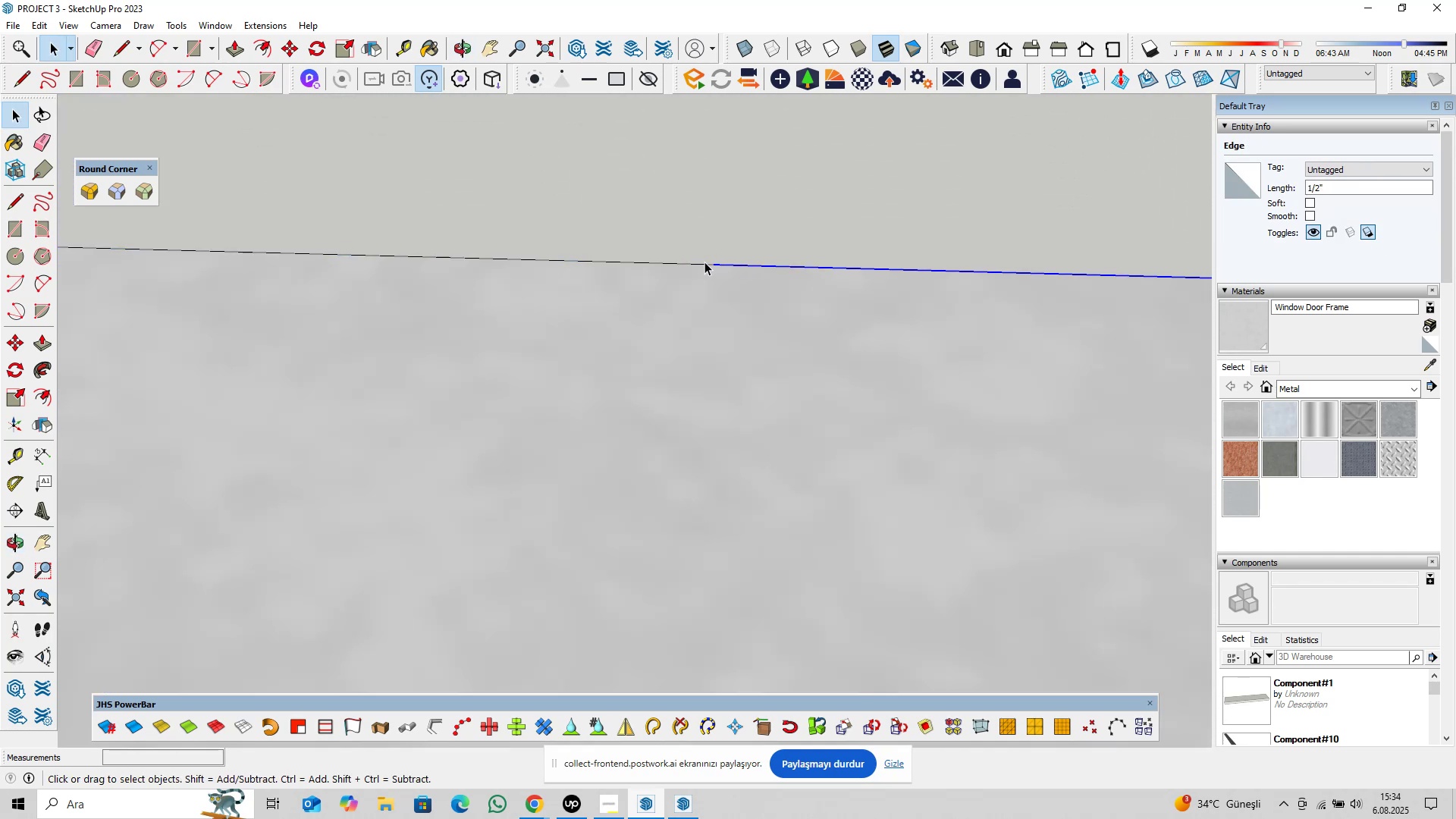 
double_click([740, 263])
 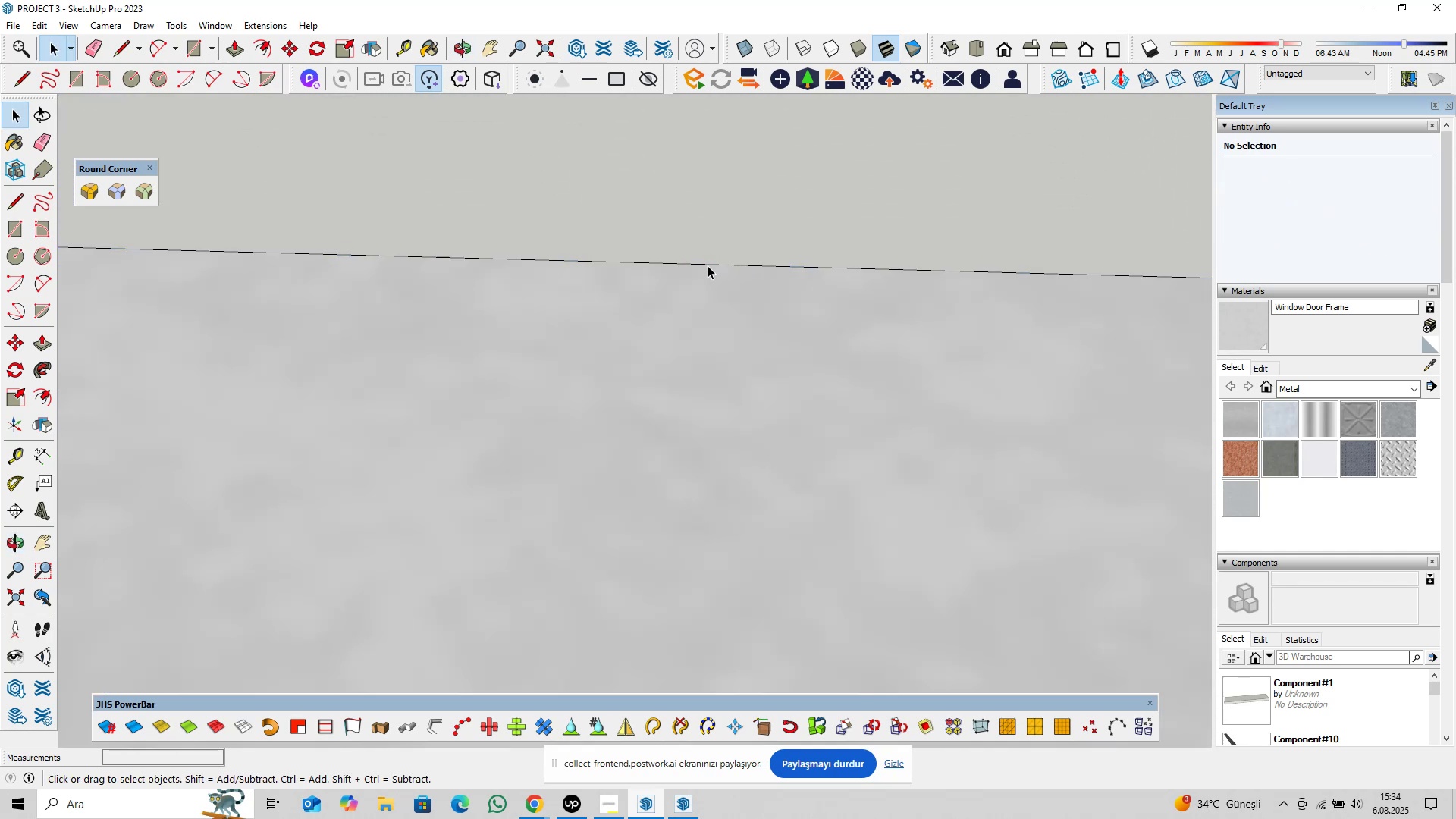 
triple_click([708, 265])
 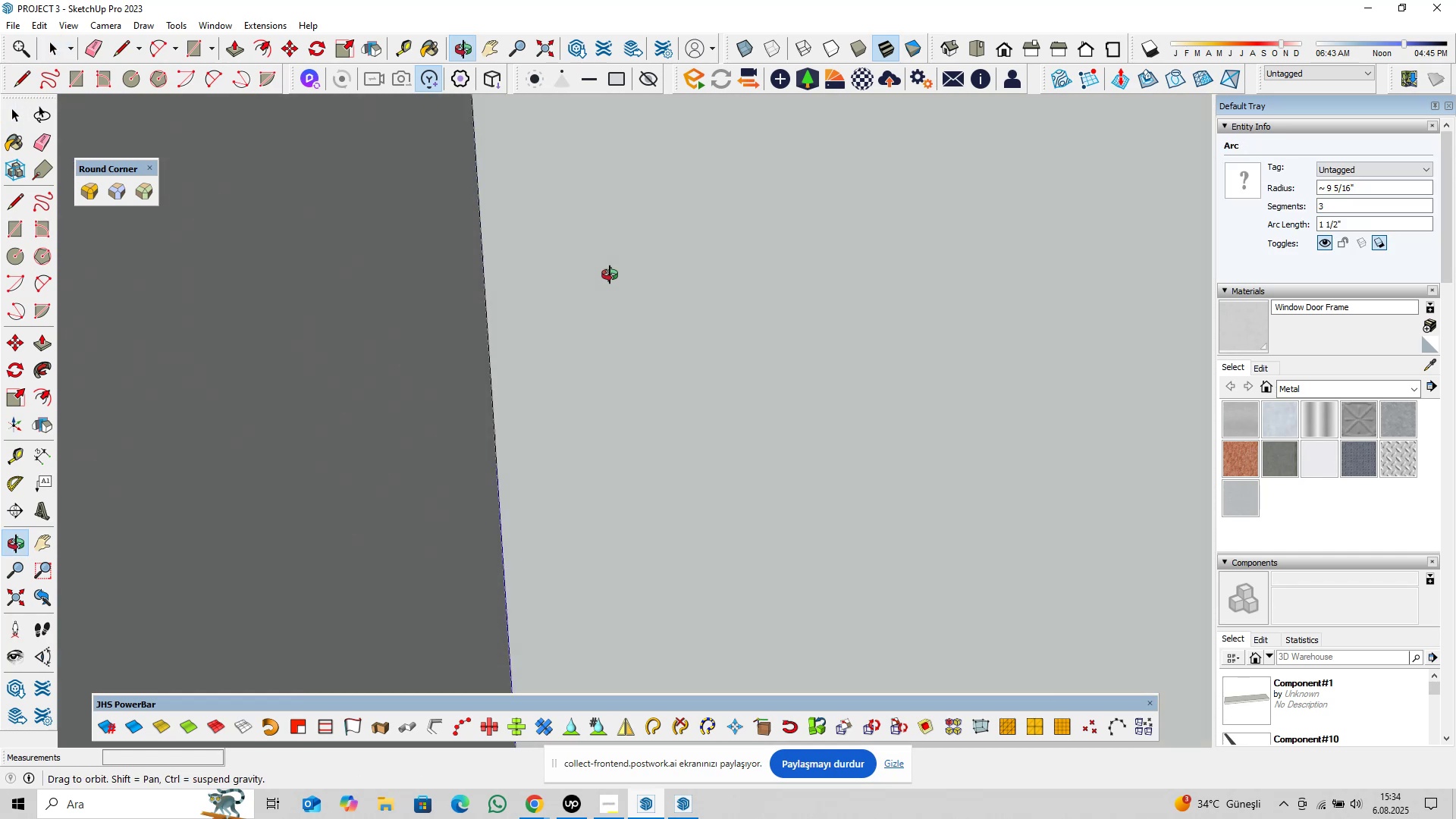 
scroll: coordinate [608, 331], scroll_direction: down, amount: 4.0
 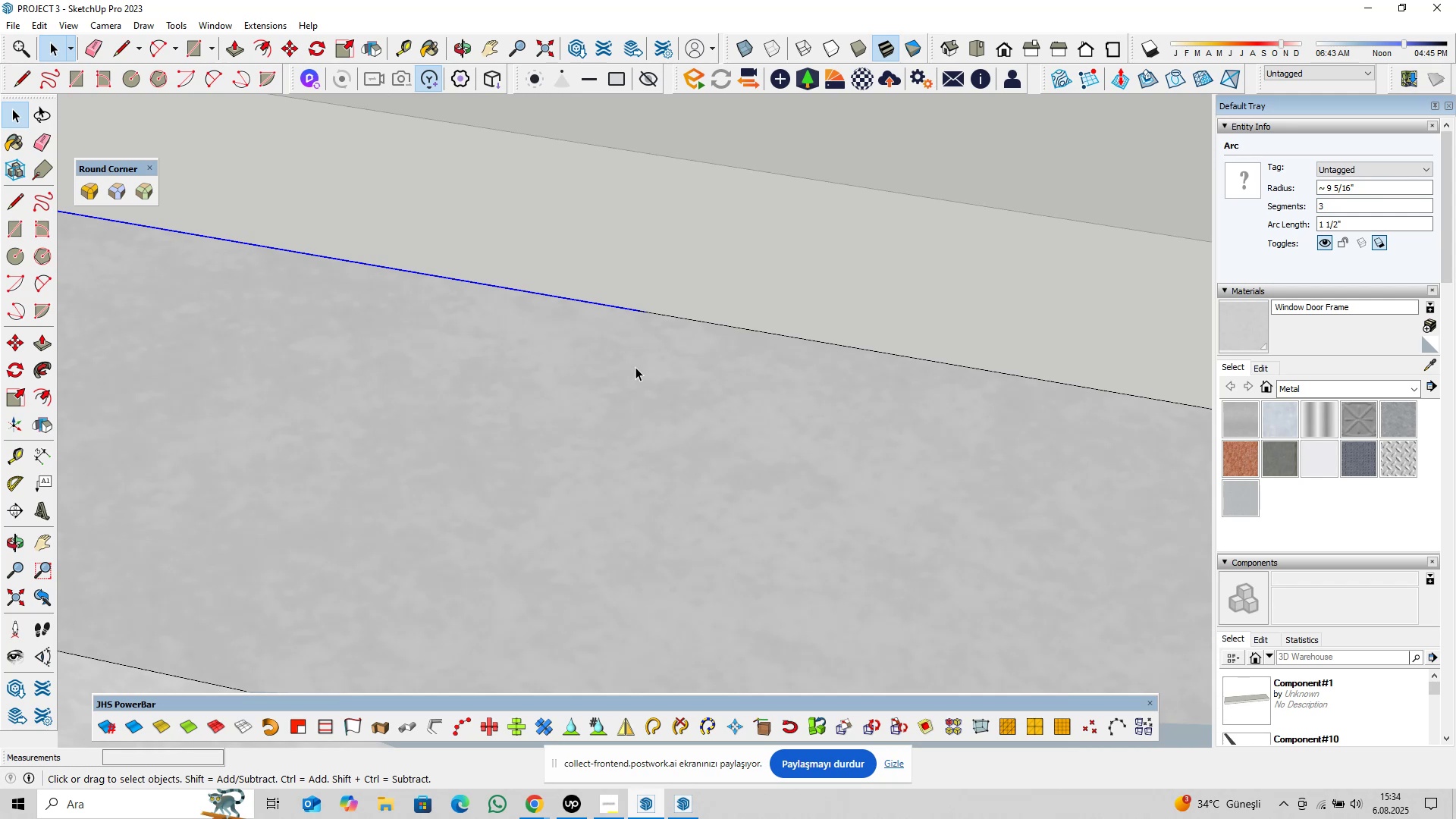 
key(Shift+ShiftLeft)
 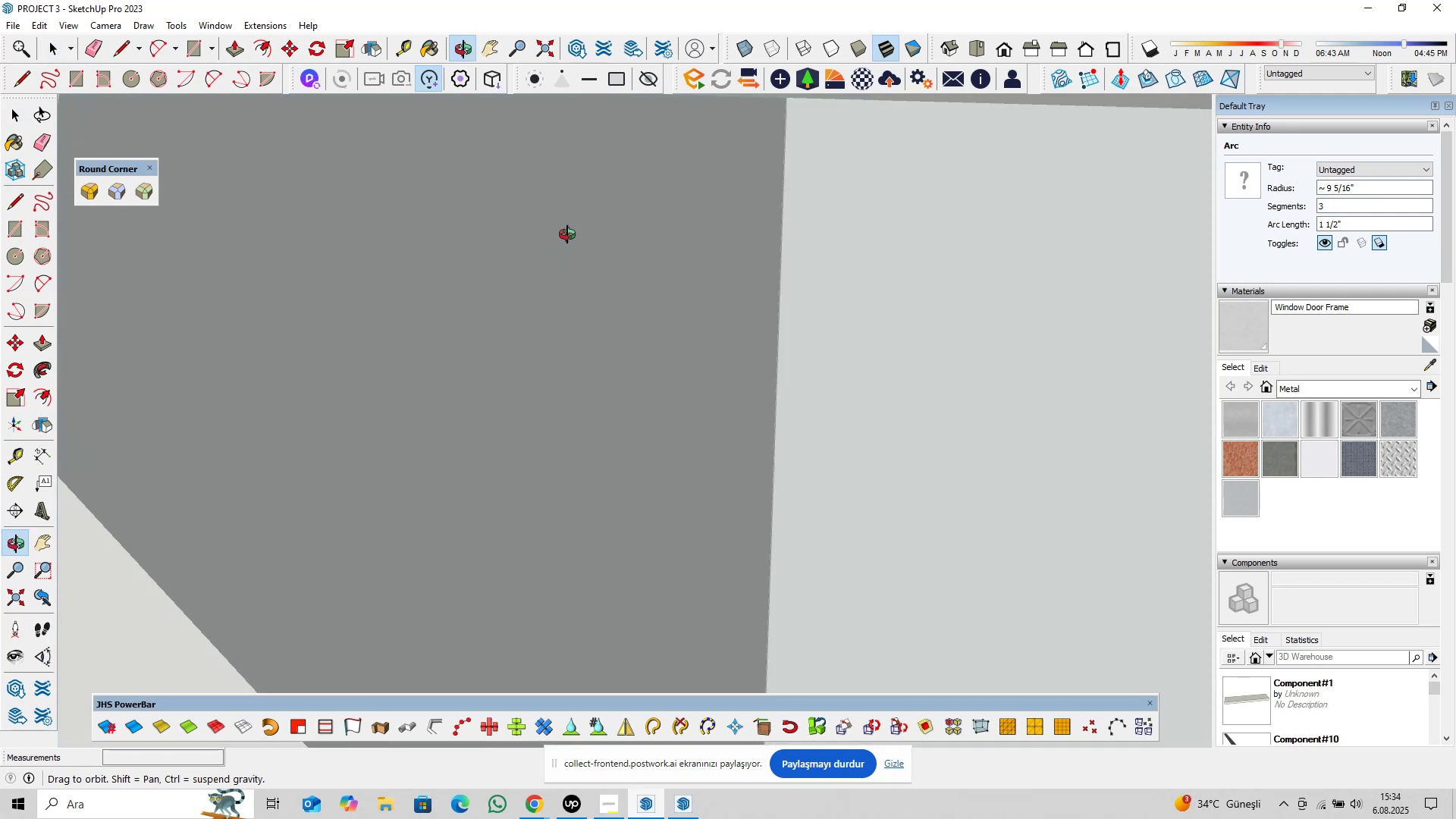 
scroll: coordinate [437, 416], scroll_direction: down, amount: 8.0
 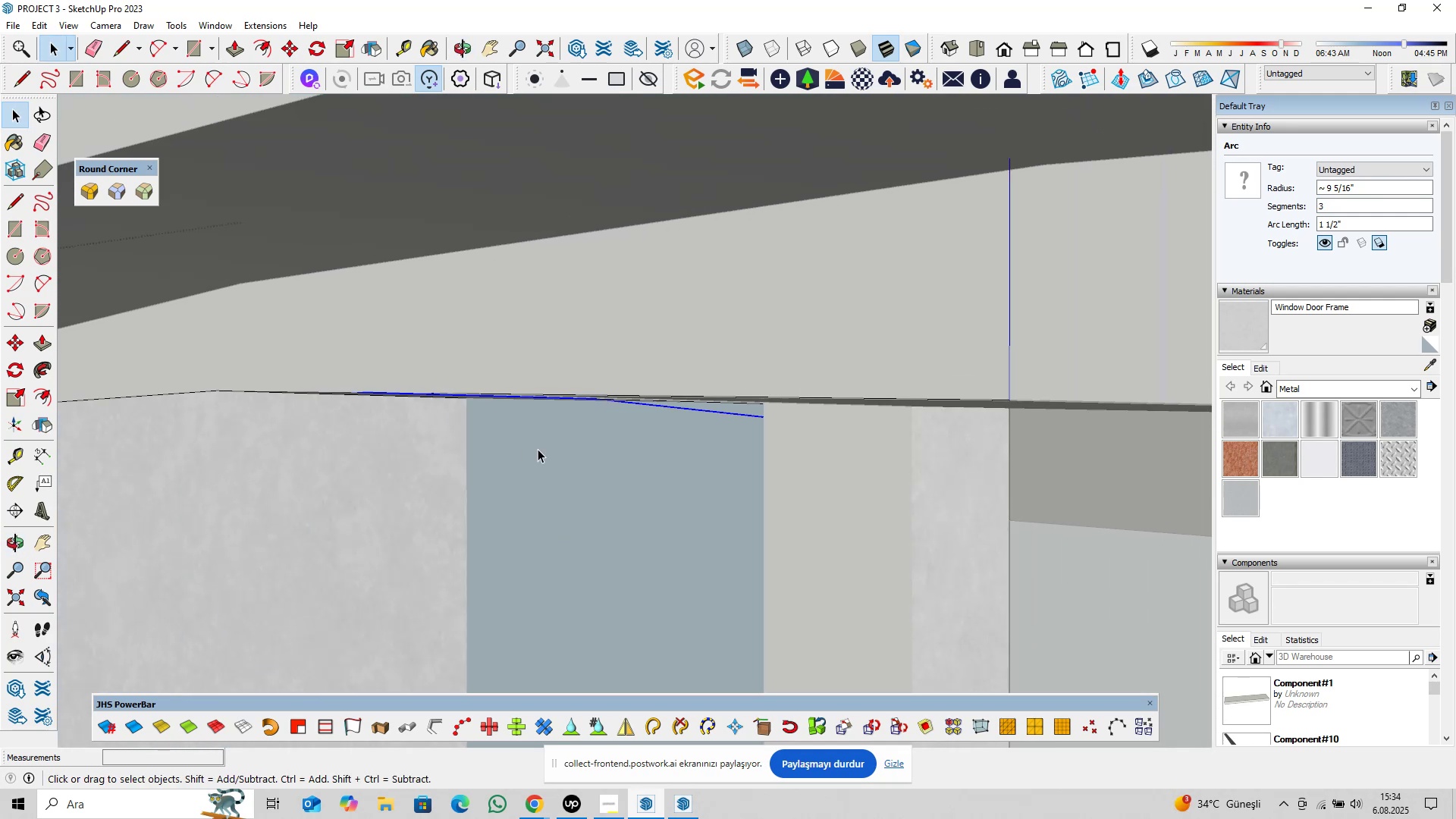 
hold_key(key=ShiftLeft, duration=0.45)
 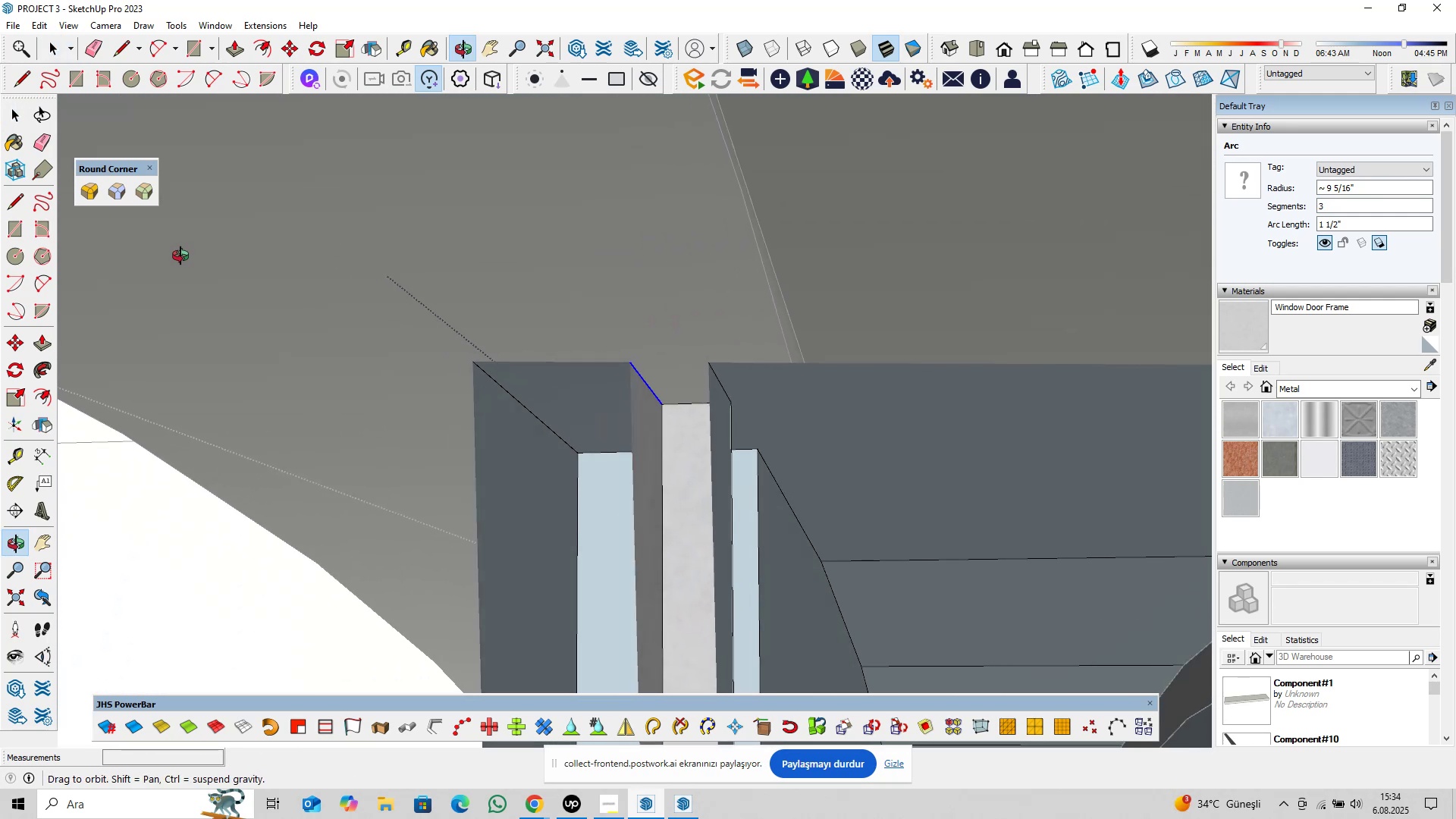 
scroll: coordinate [668, 408], scroll_direction: down, amount: 3.0
 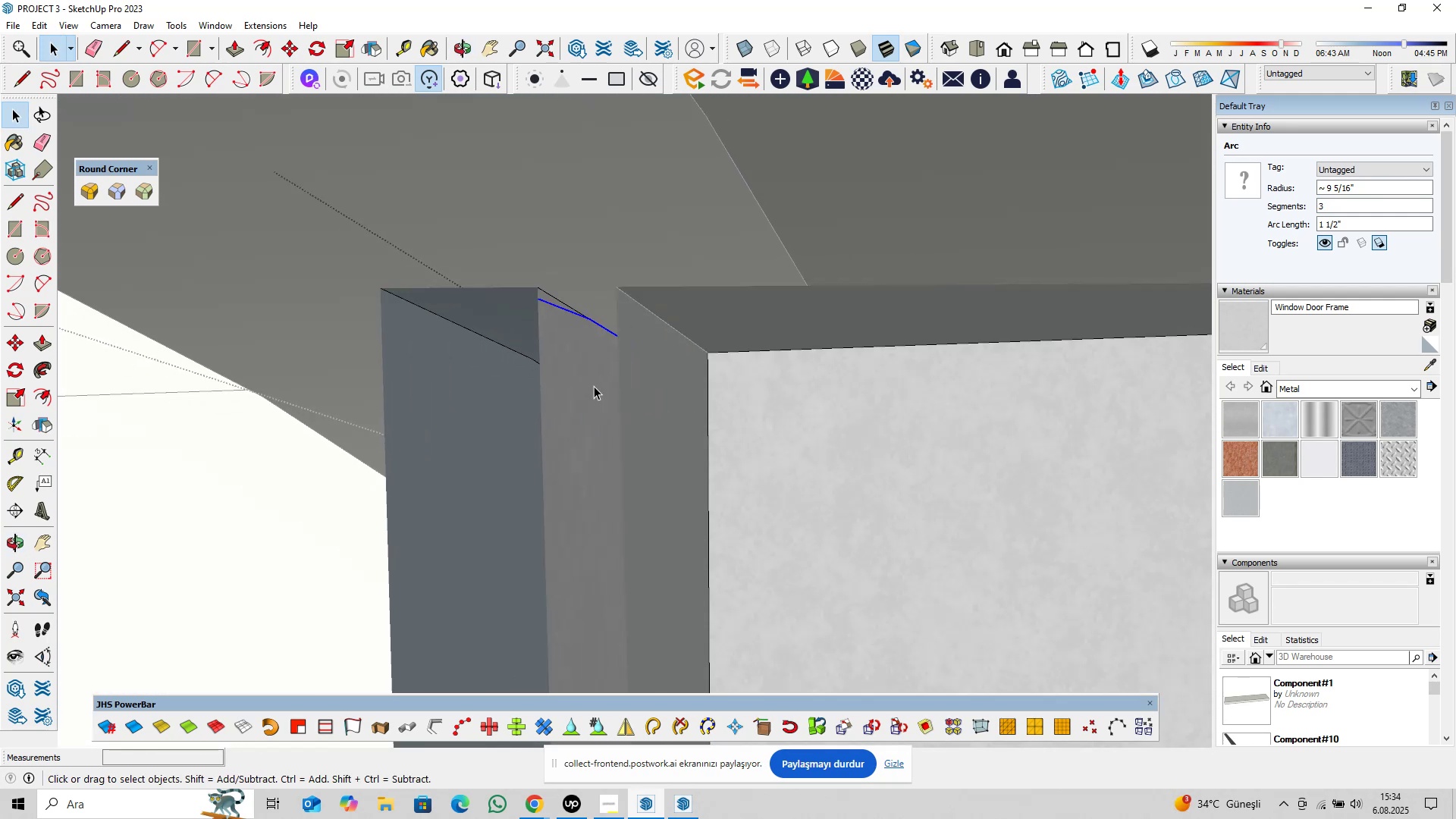 
hold_key(key=ShiftLeft, duration=0.48)
 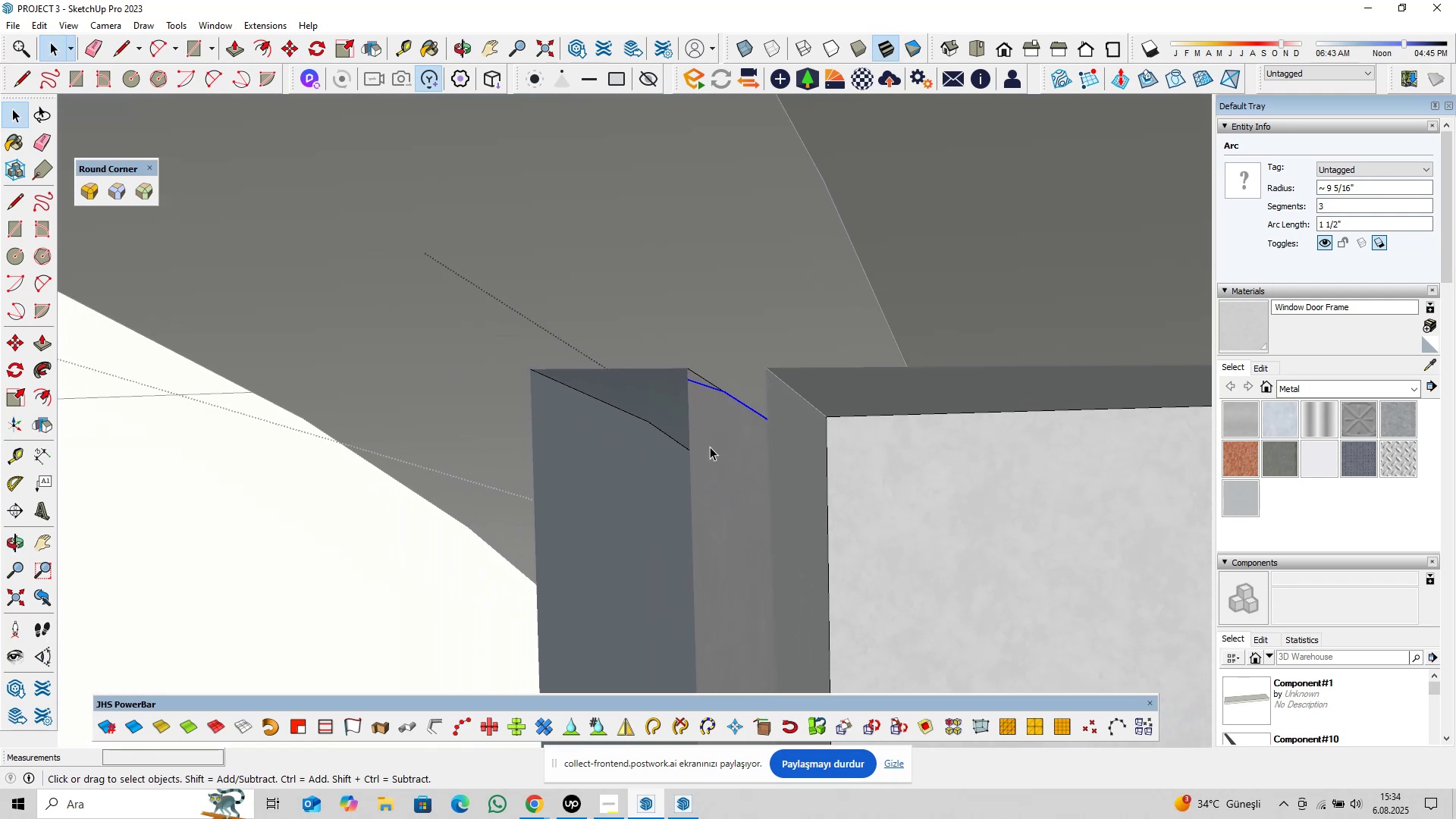 
scroll: coordinate [710, 447], scroll_direction: down, amount: 1.0
 